 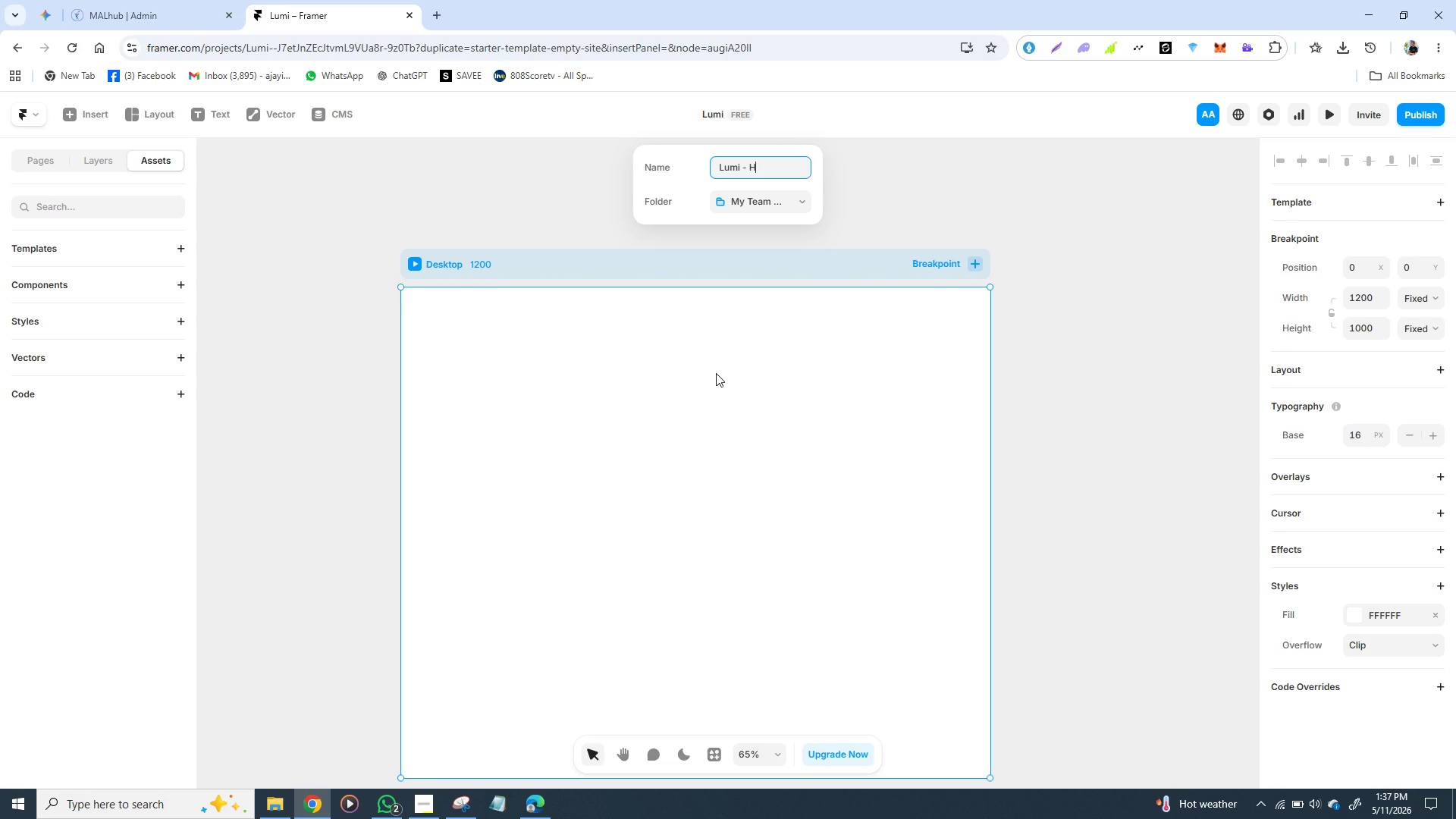 
type(ive)
 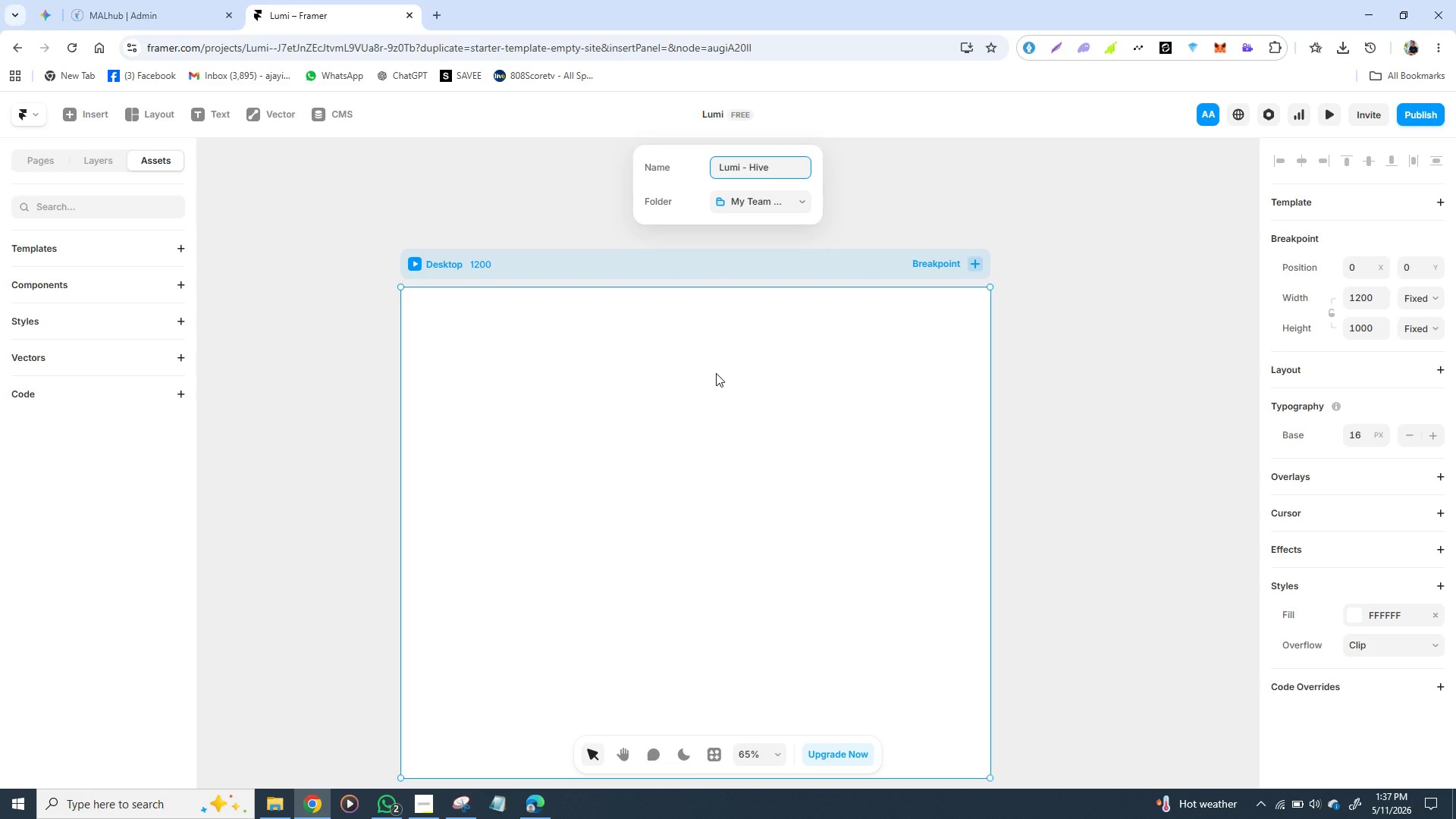 
key(Enter)
 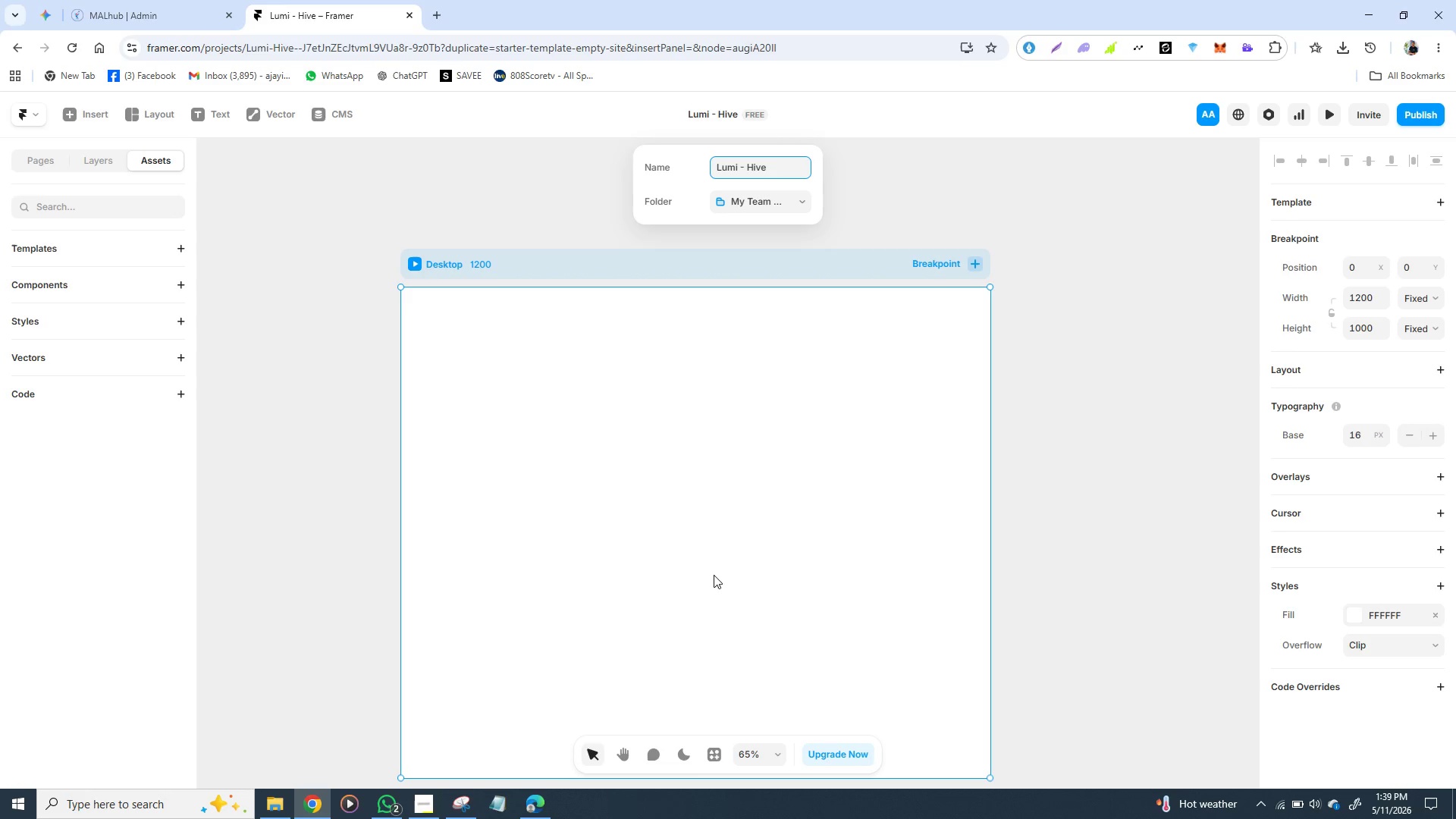 
wait(114.02)
 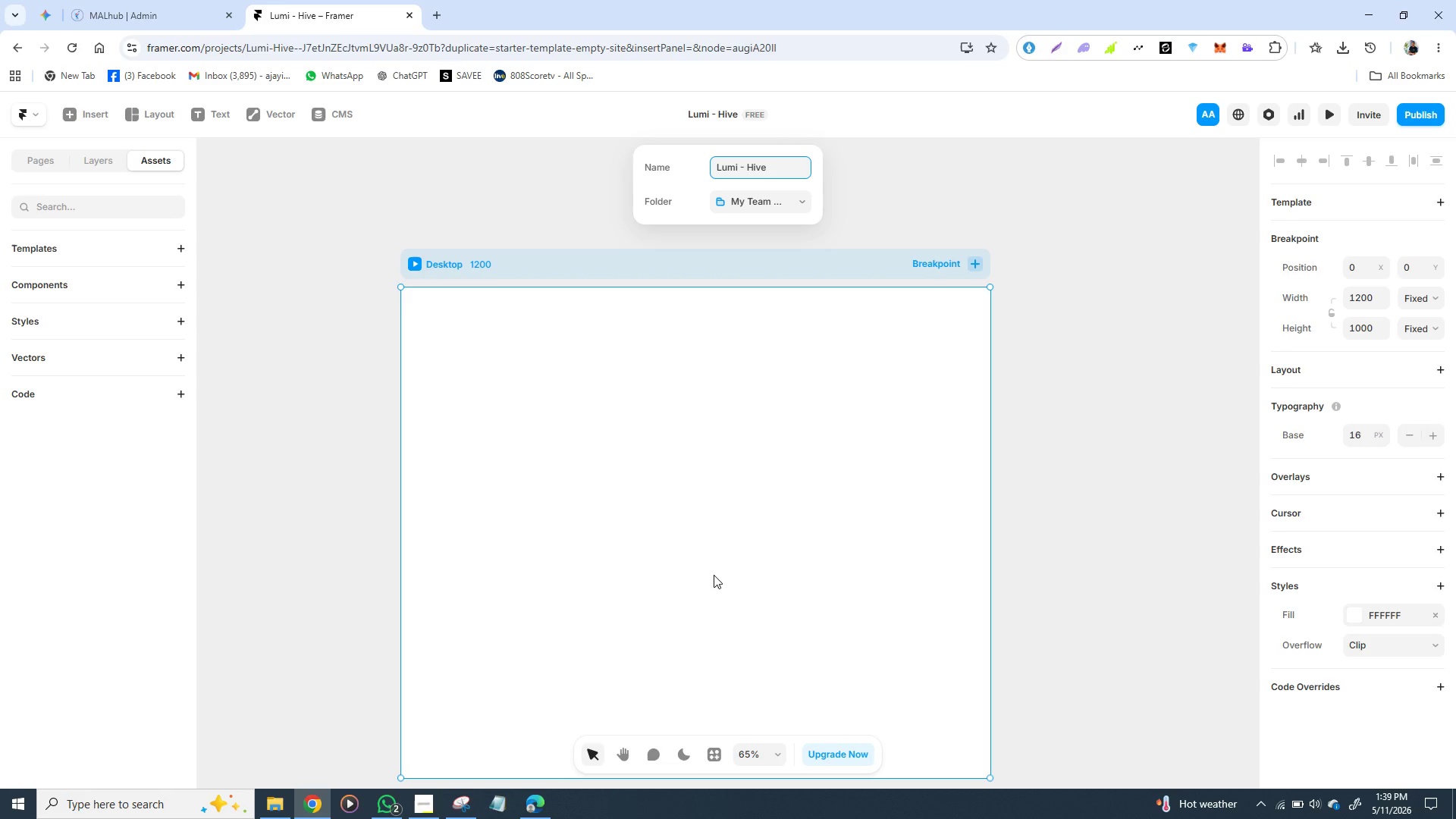 
left_click([519, 373])
 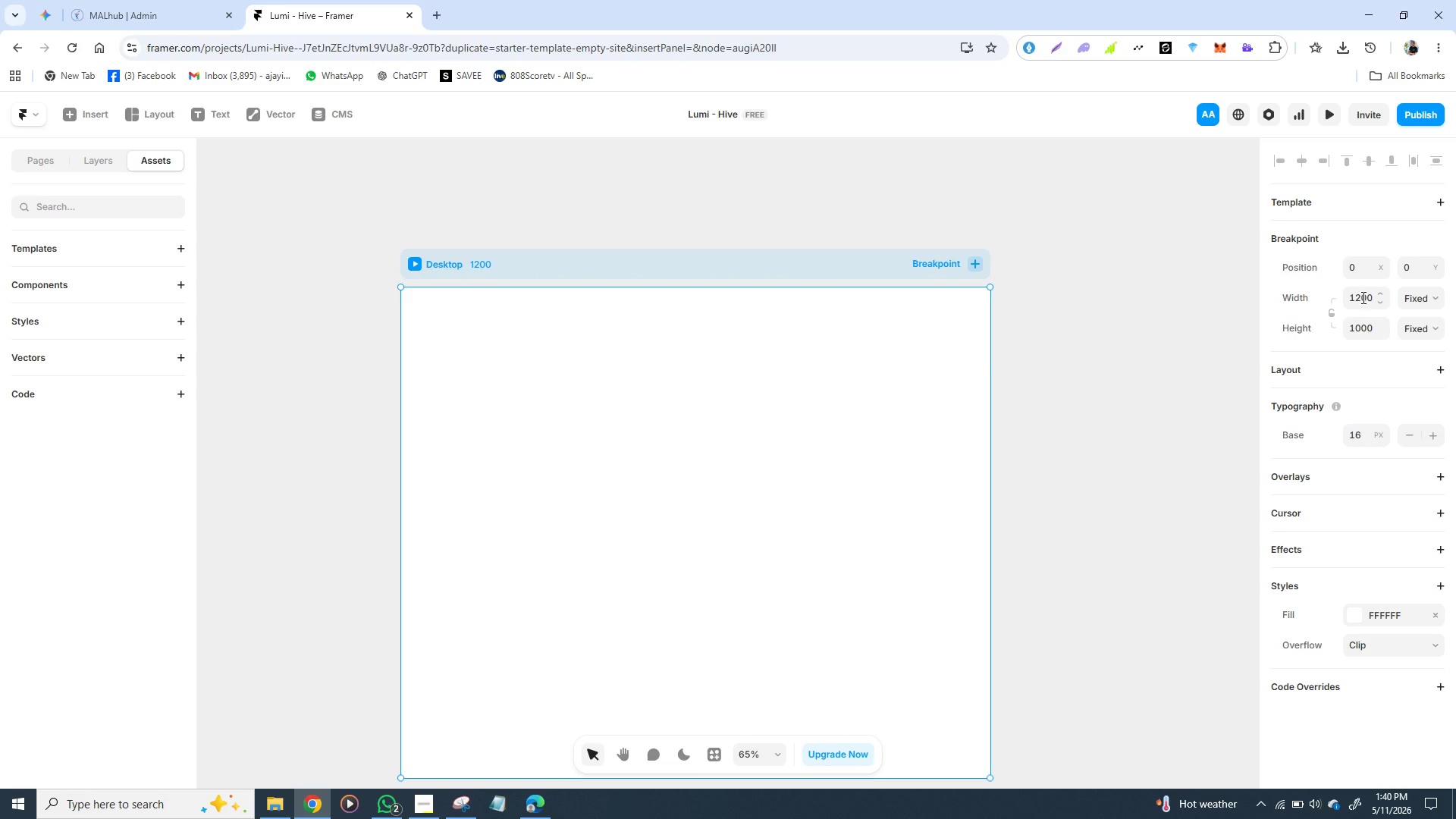 
wait(43.06)
 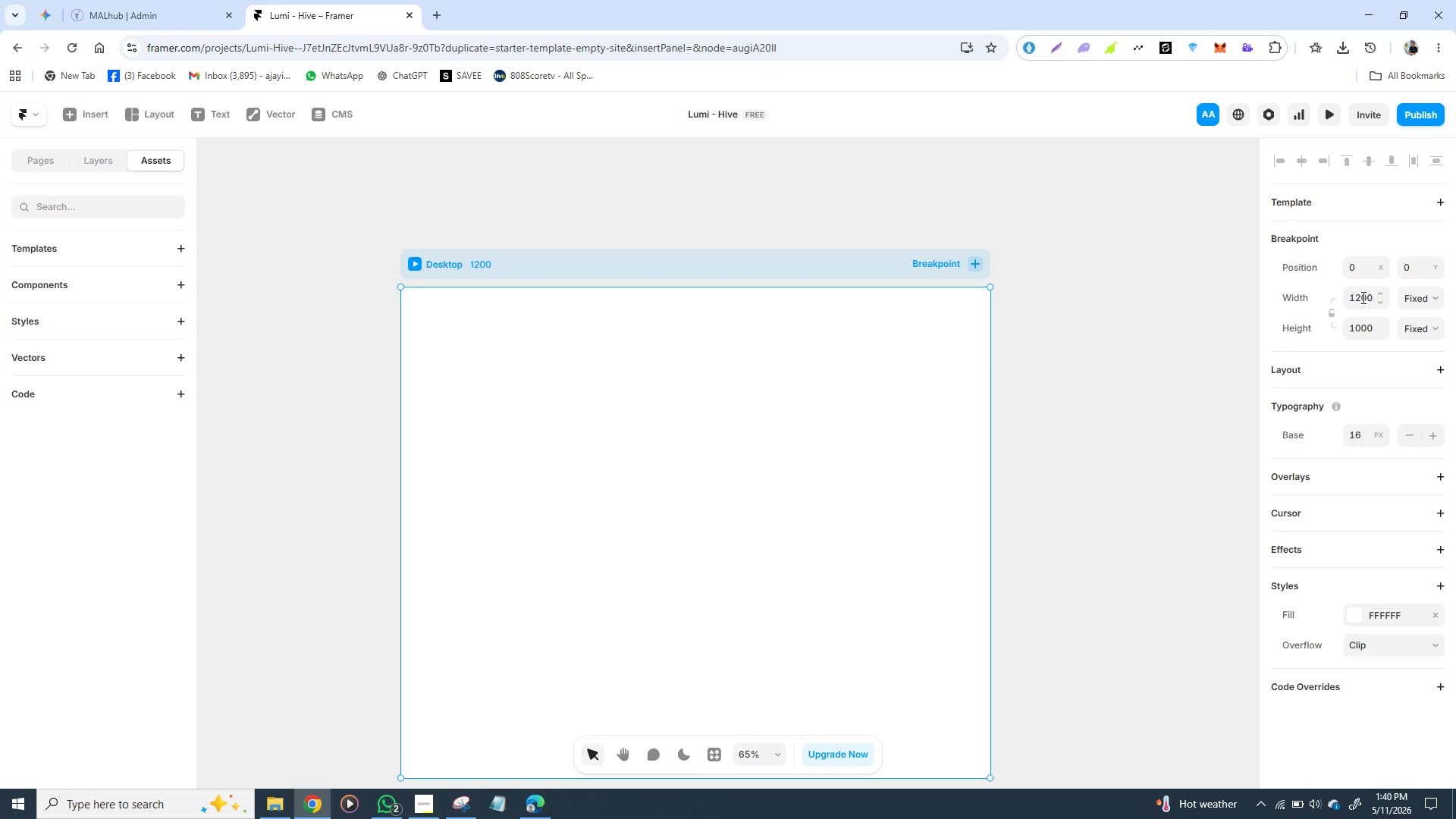 
double_click([927, 257])
 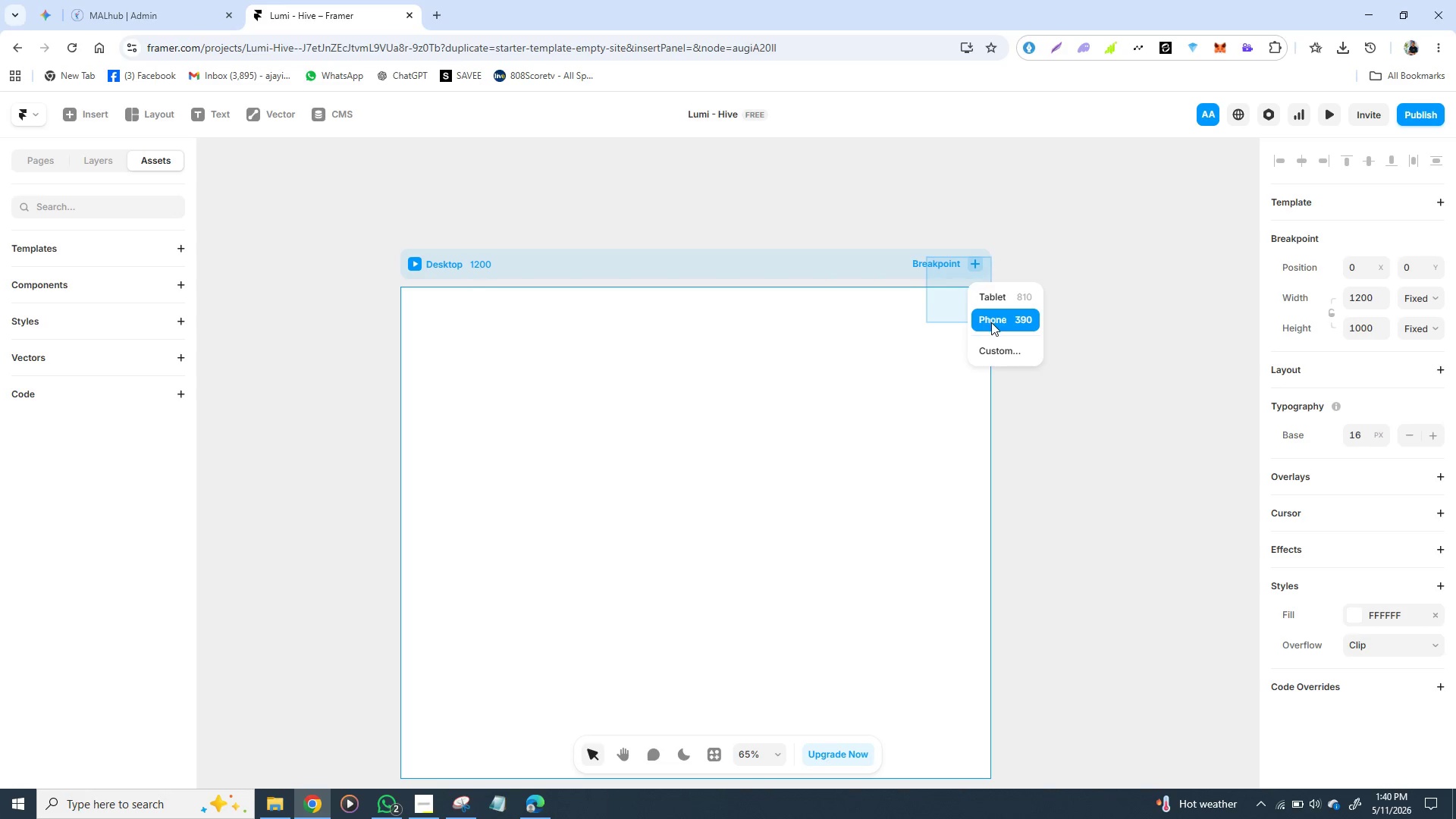 
left_click([991, 322])
 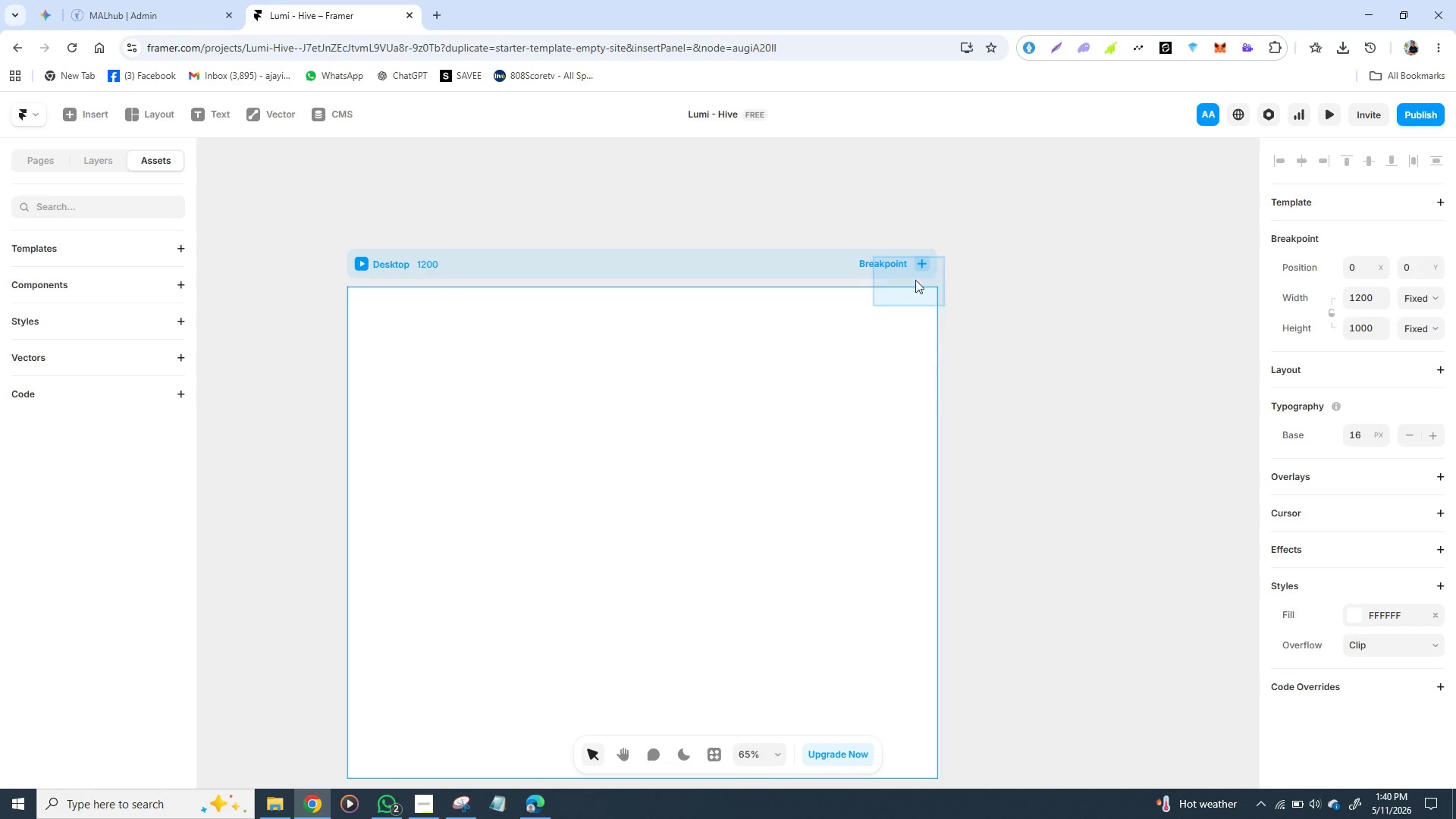 
left_click([895, 233])
 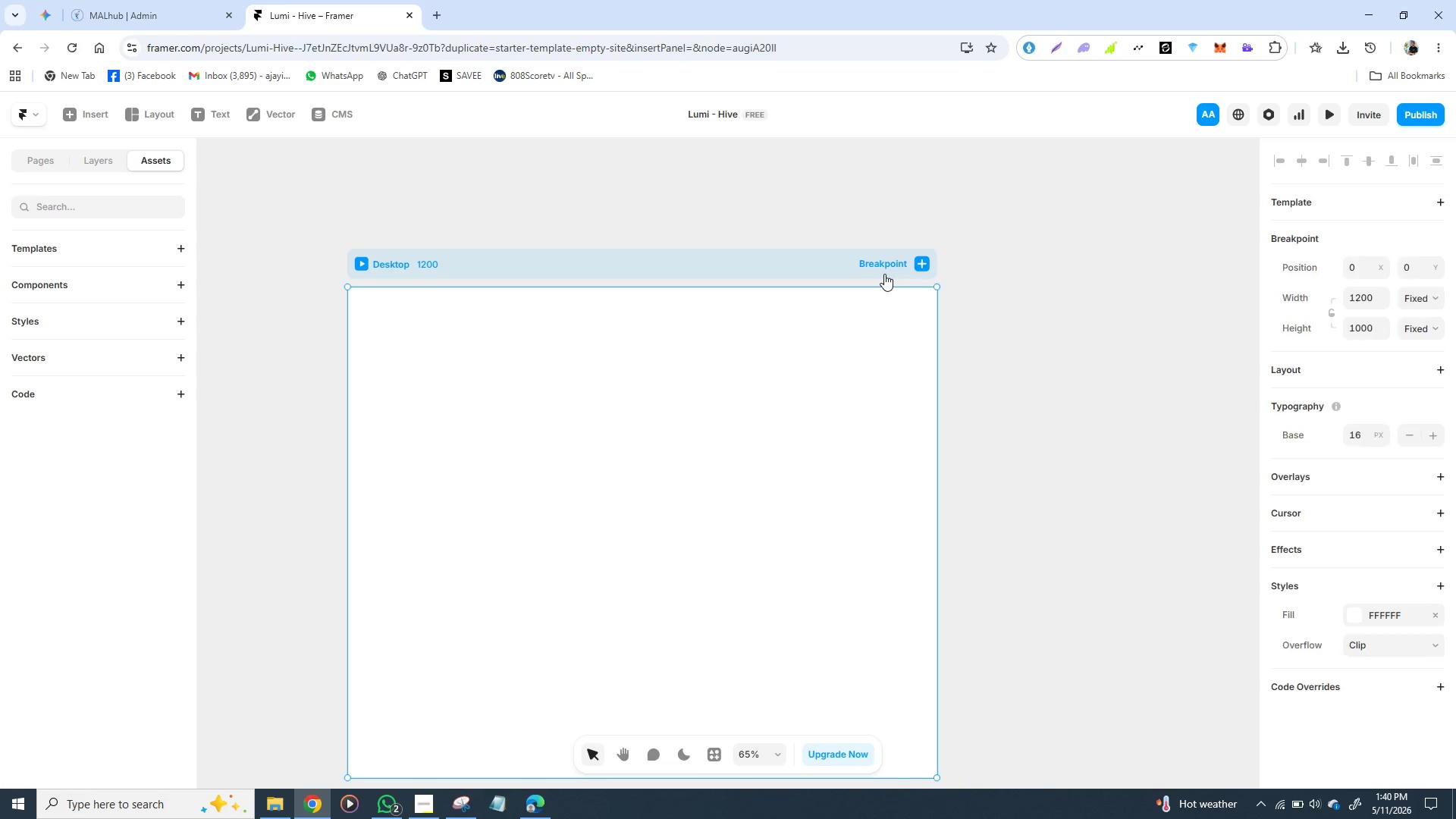 
double_click([884, 274])
 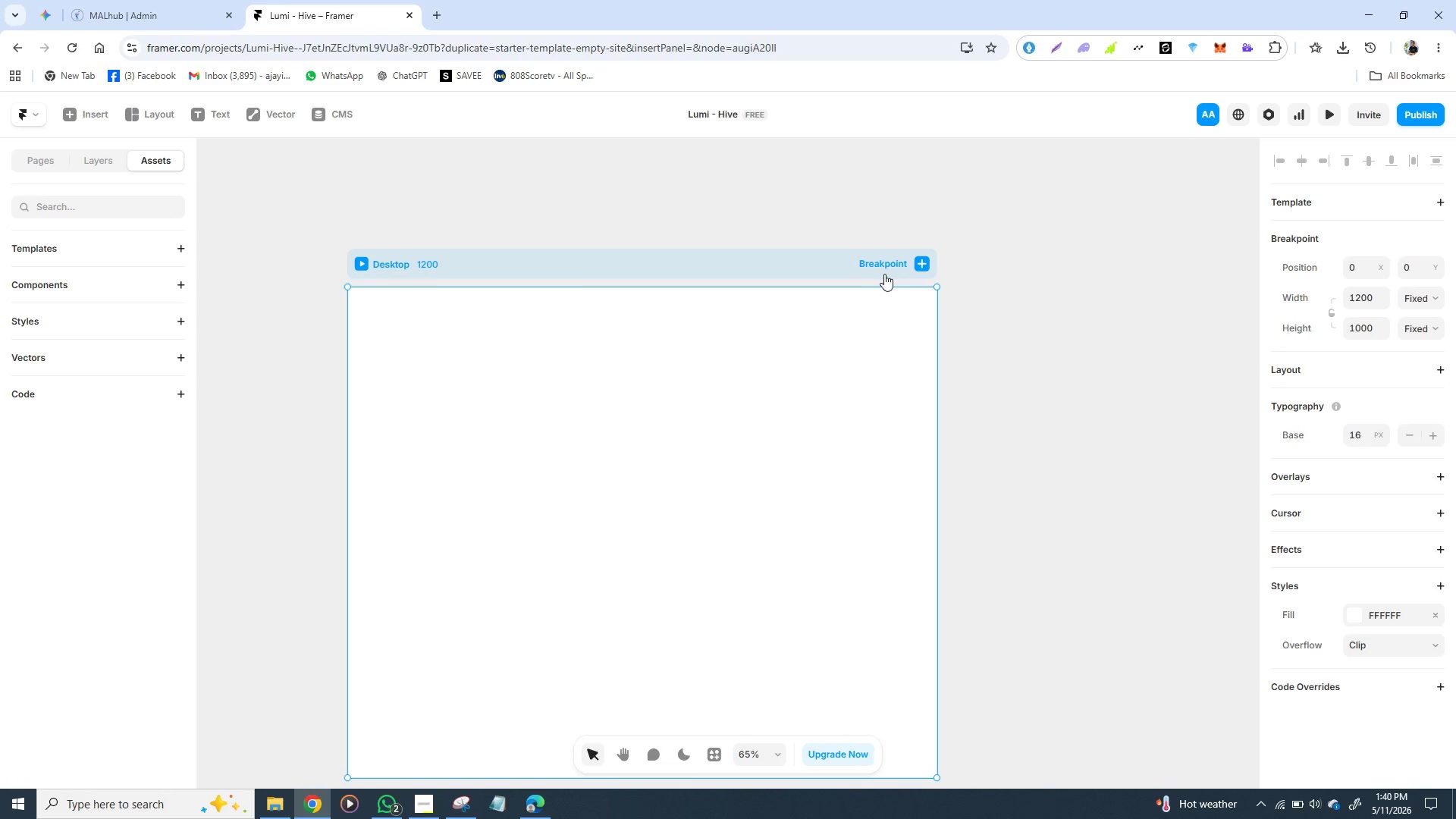 
double_click([884, 274])
 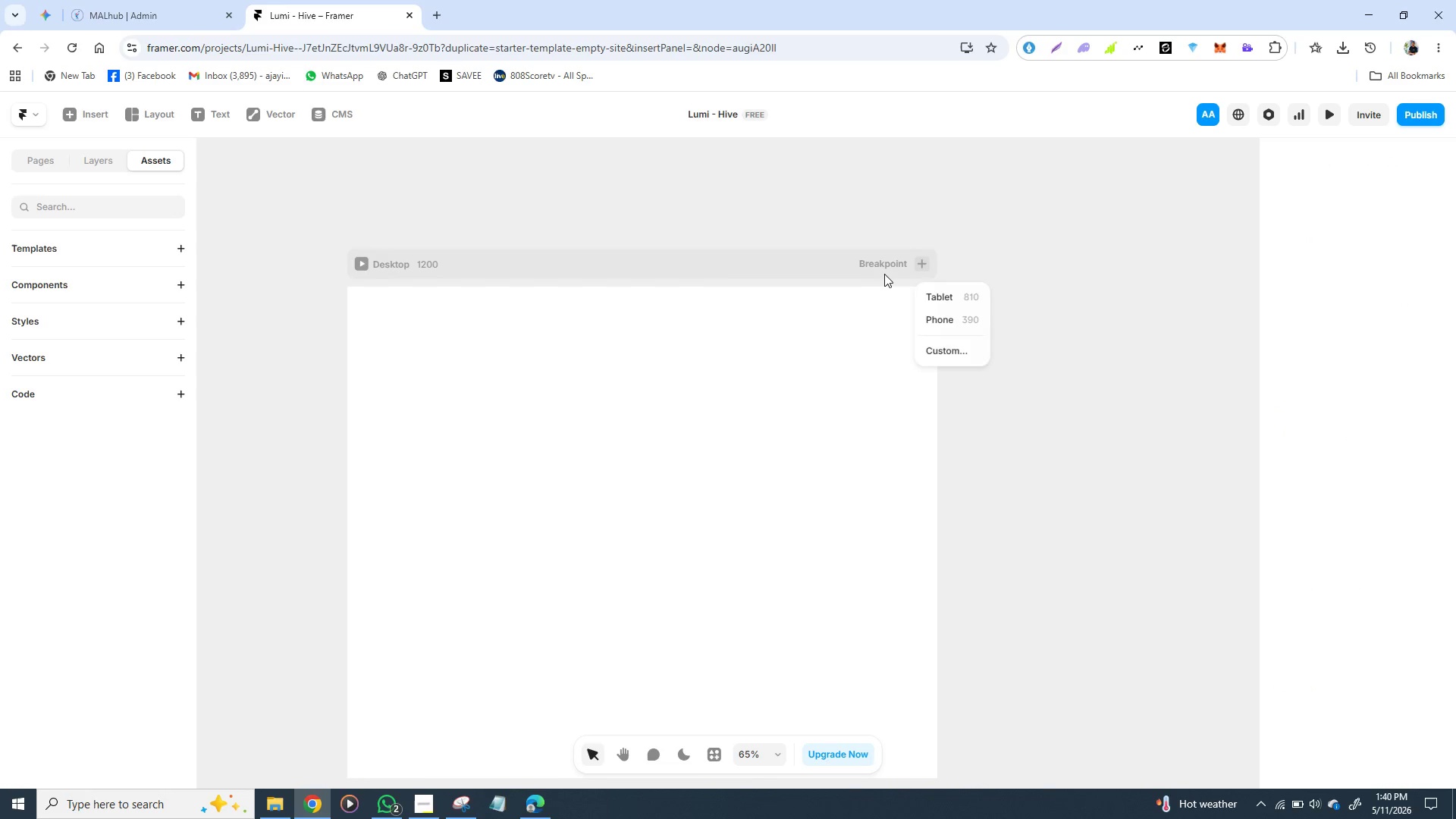 
triple_click([884, 274])
 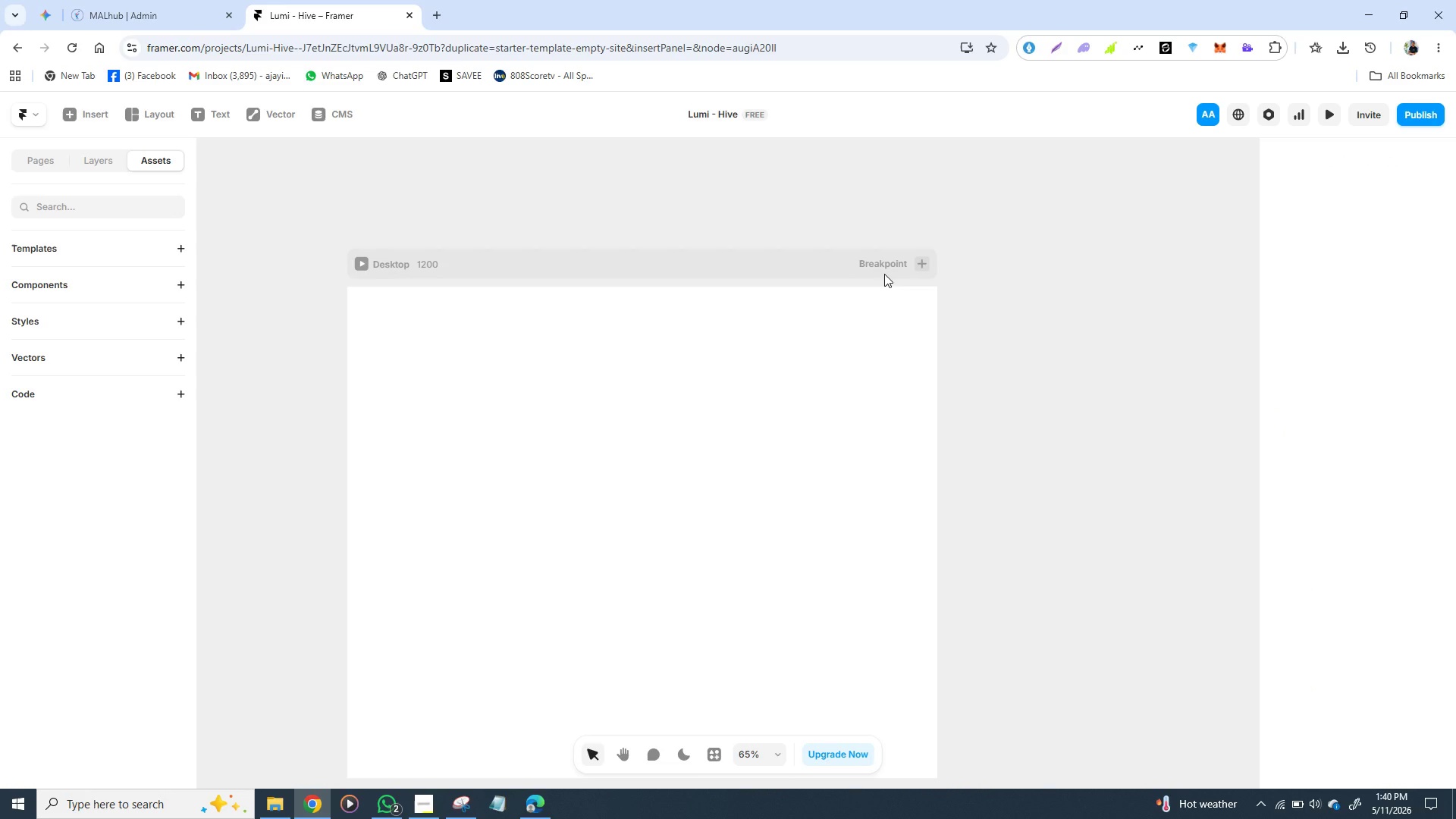 
left_click([884, 274])
 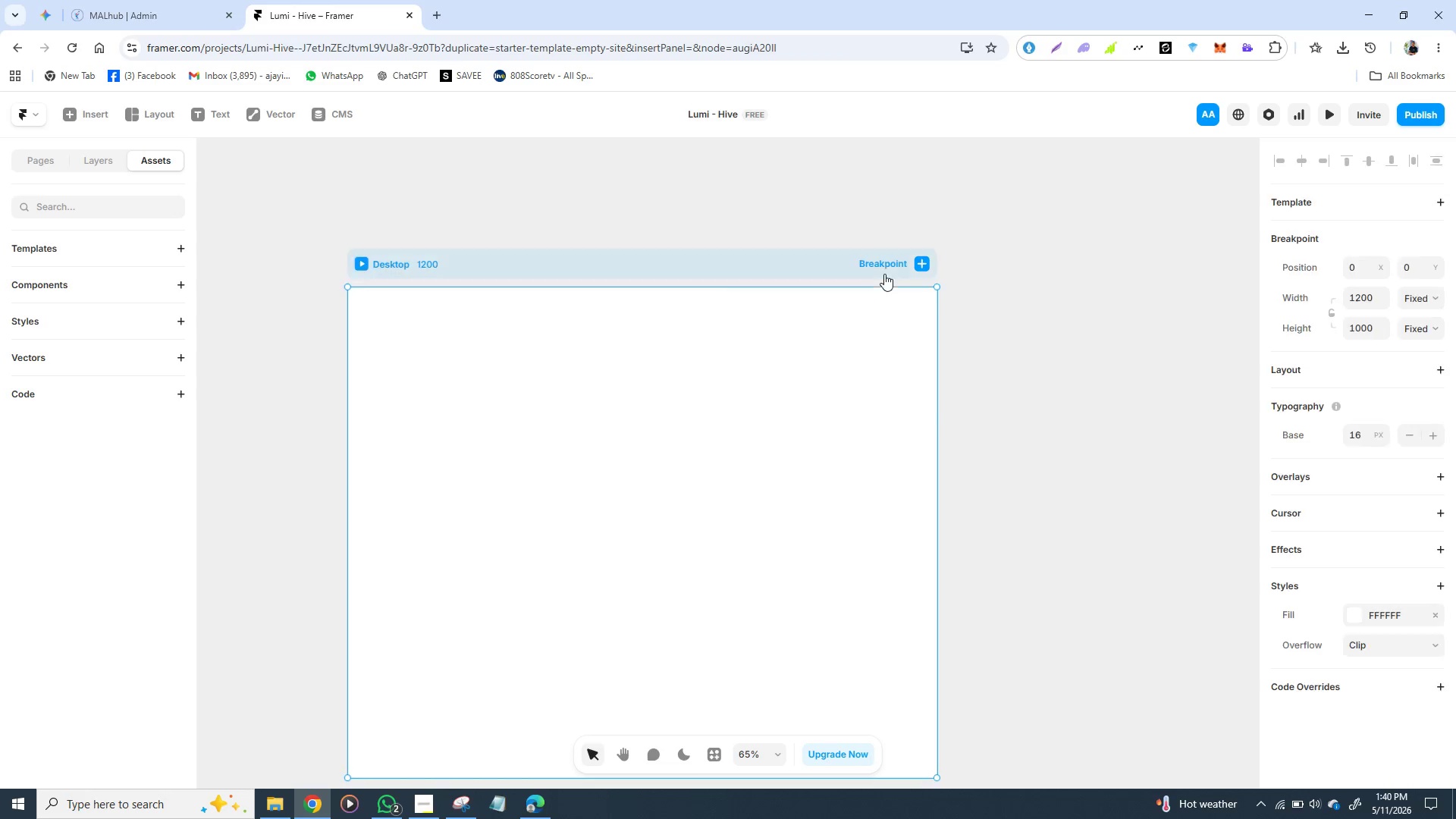 
double_click([884, 274])
 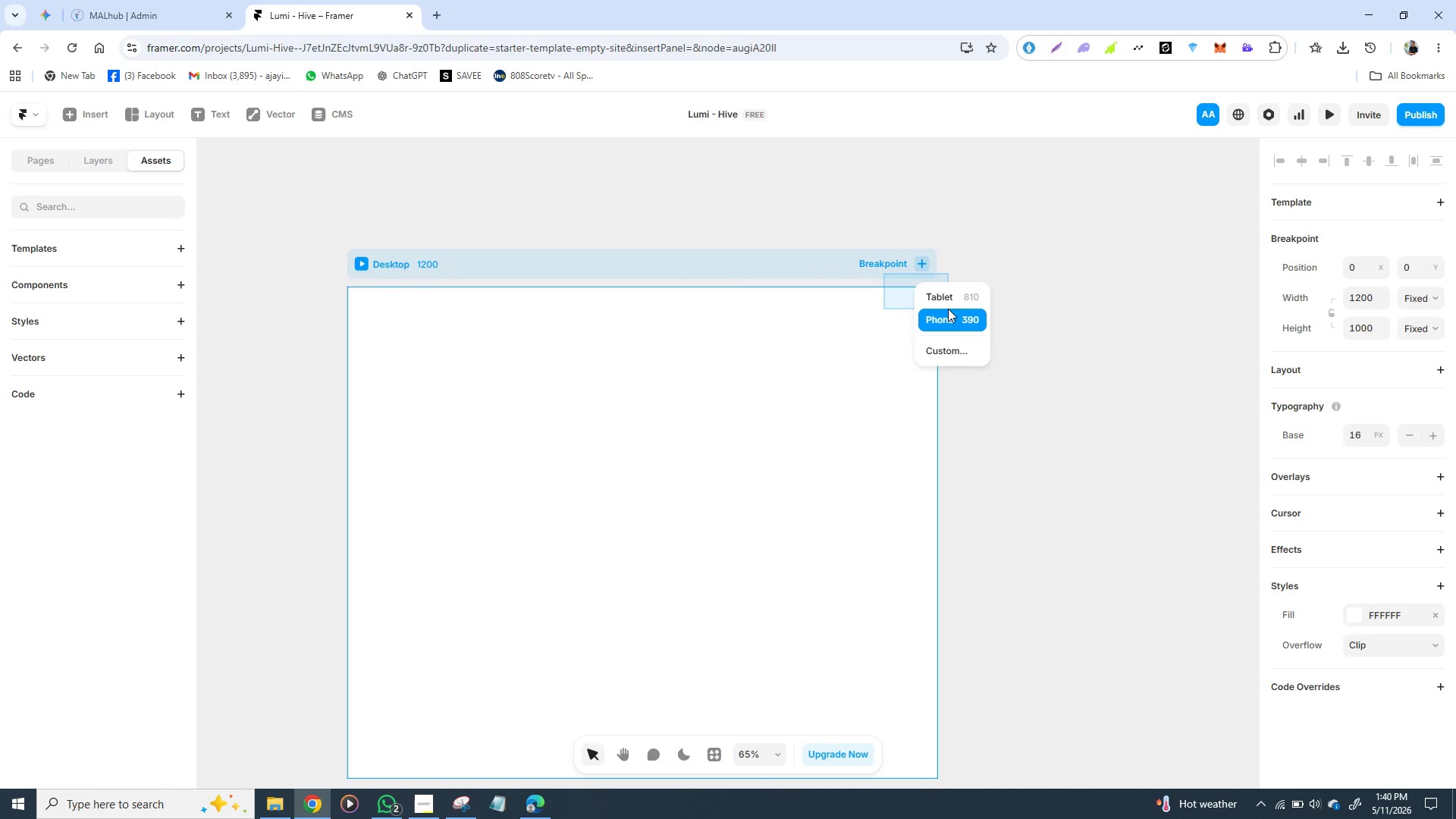 
left_click([948, 315])
 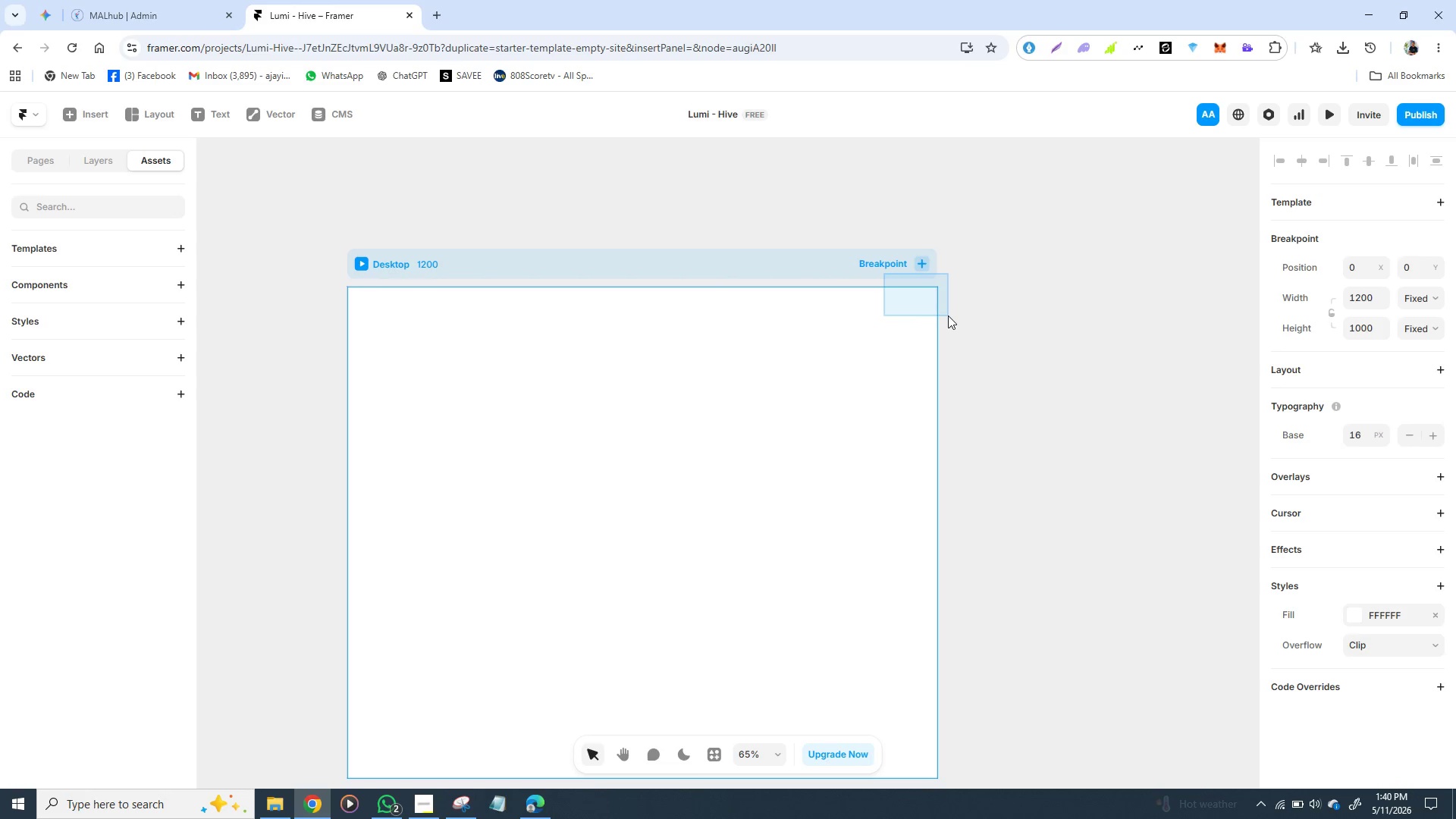 
wait(6.7)
 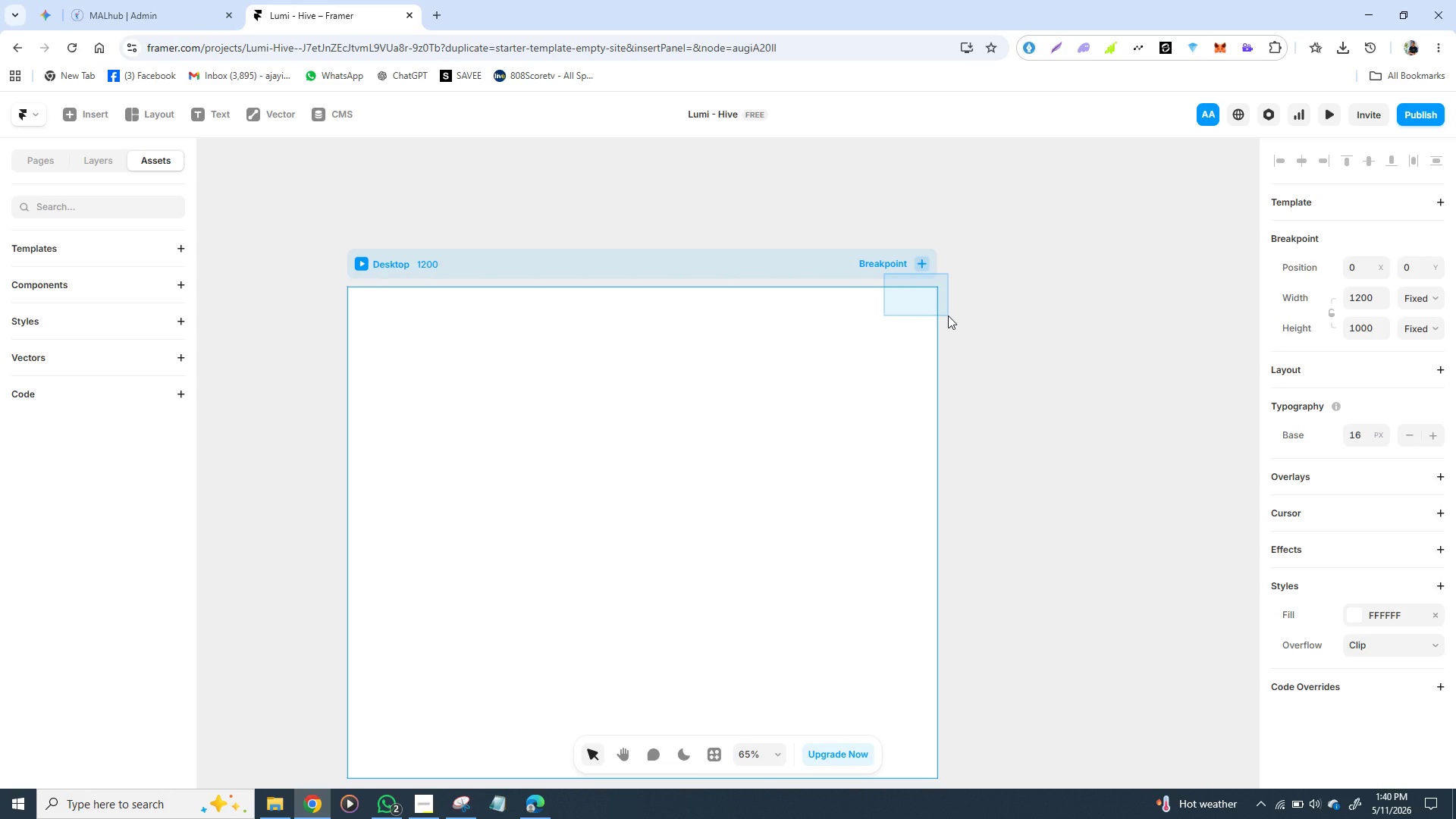 
left_click([984, 297])
 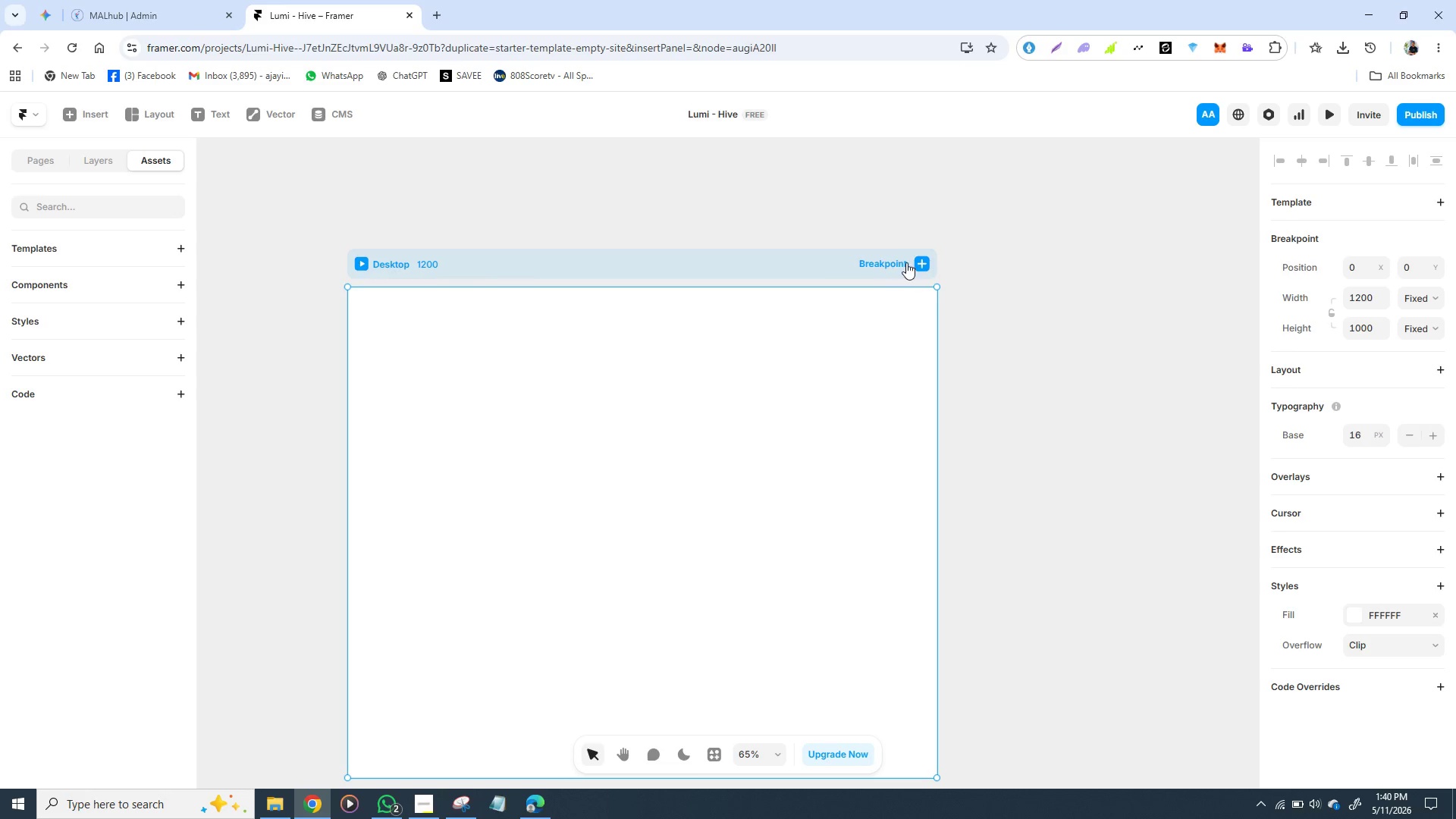 
left_click([922, 259])
 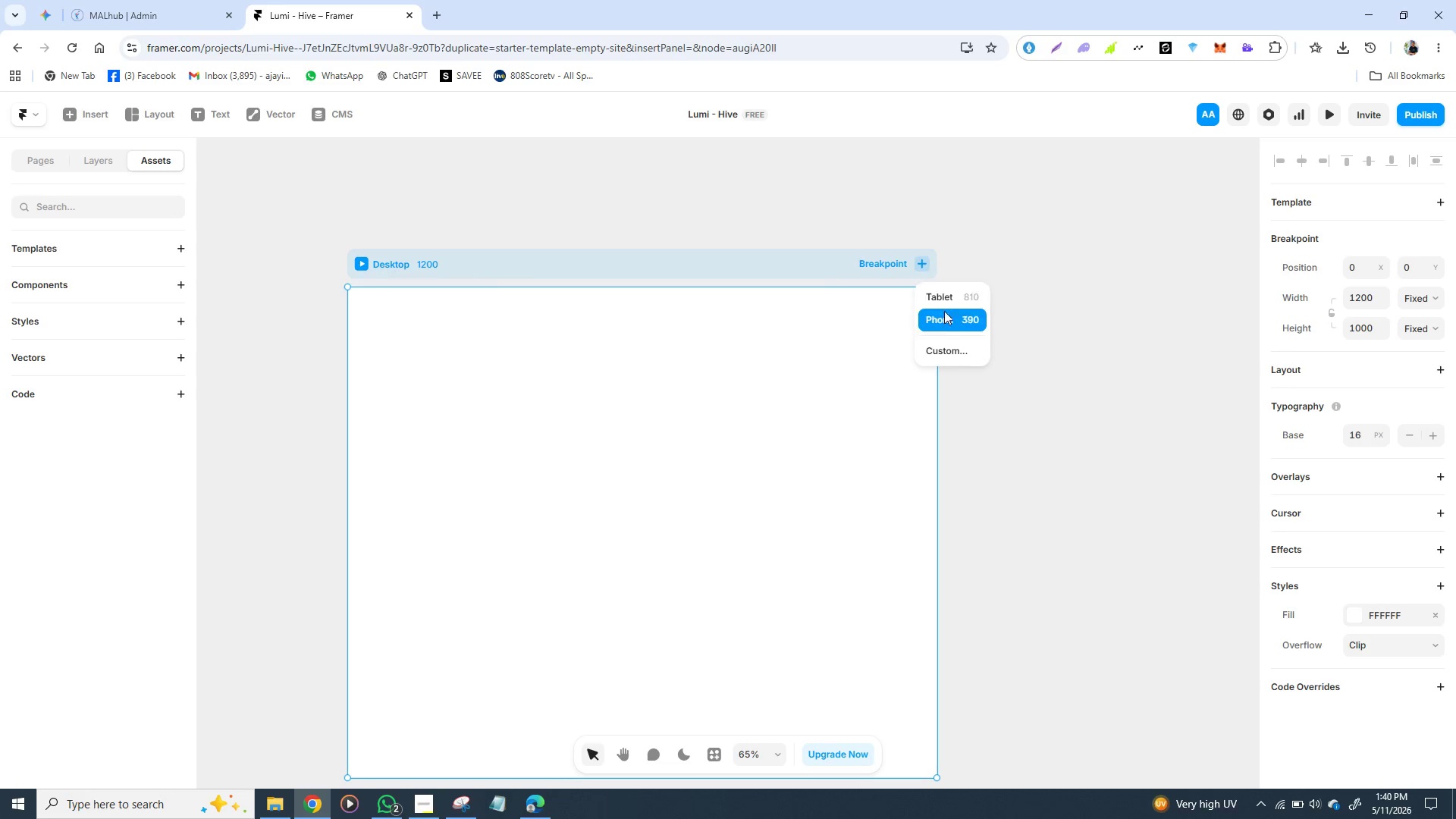 
left_click([946, 322])
 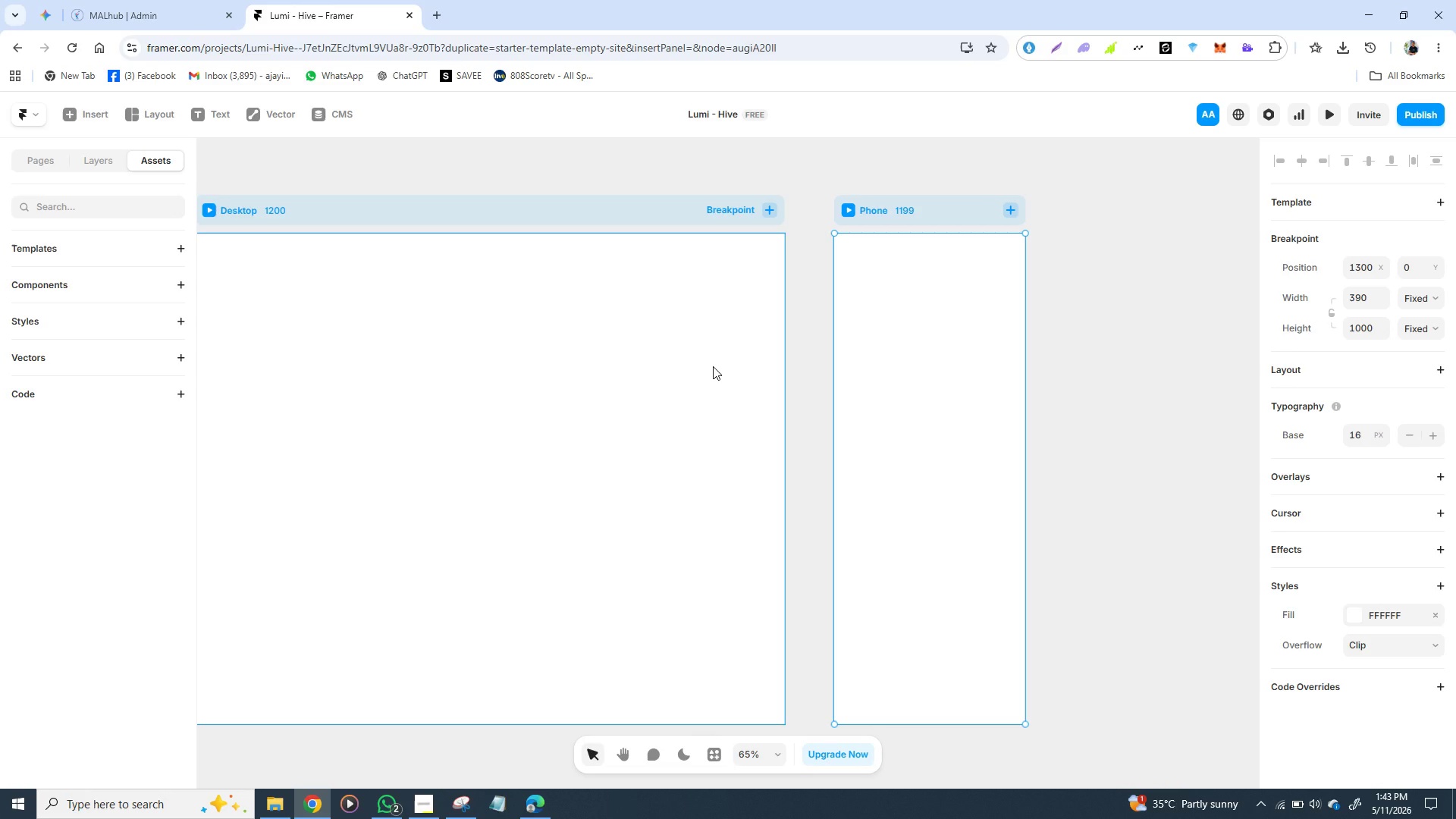 
wait(137.48)
 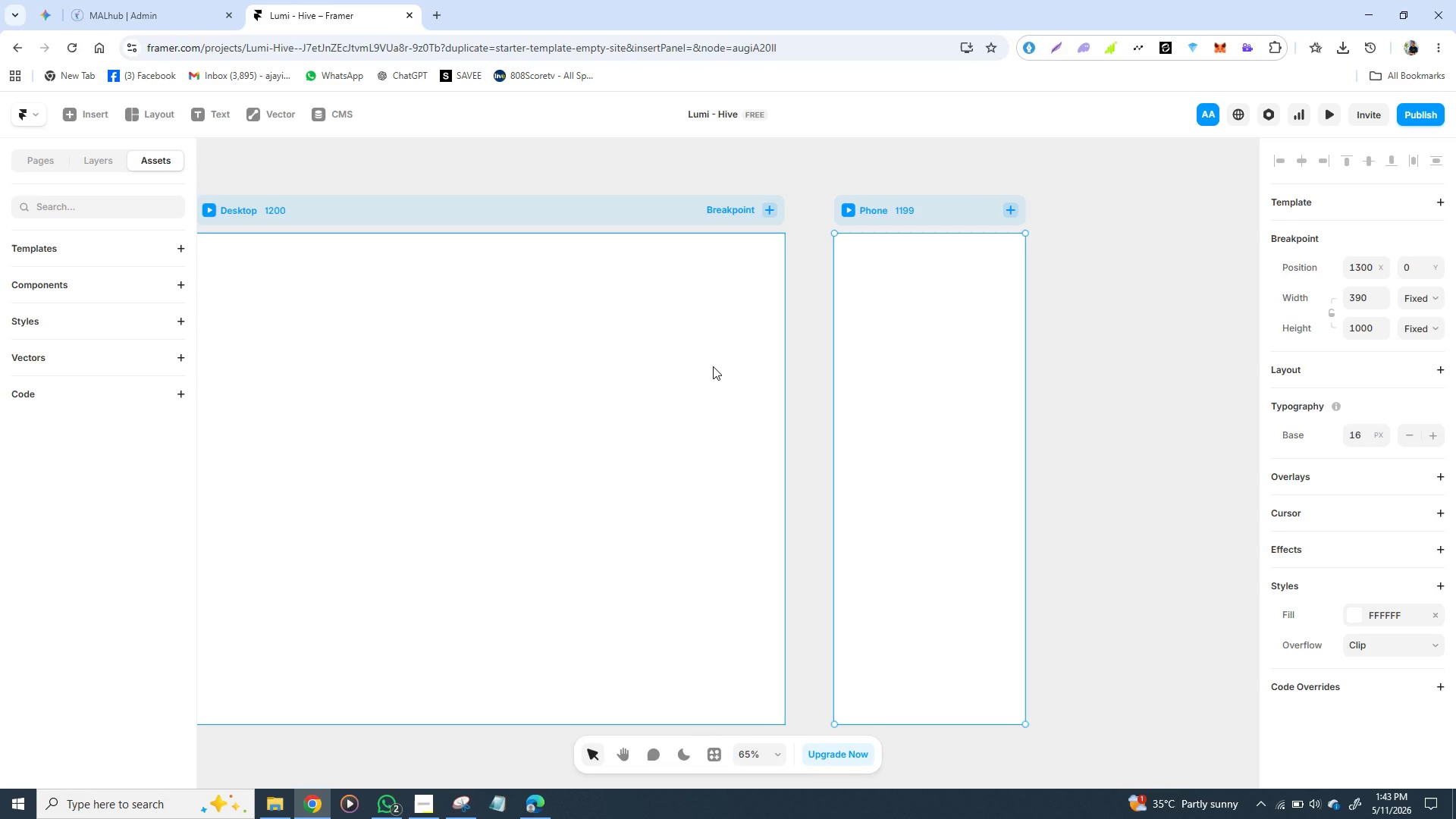 
left_click([169, 316])
 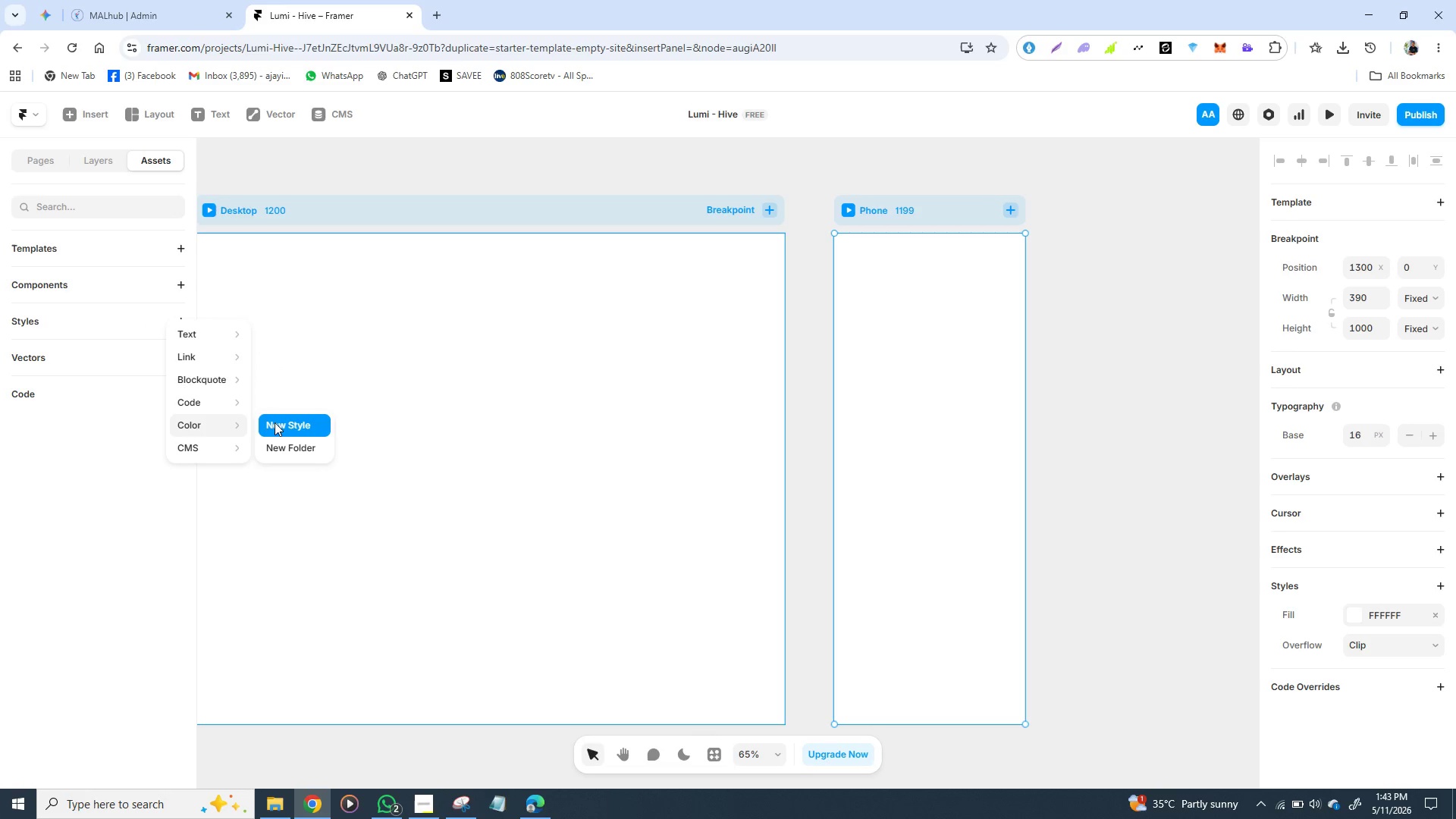 
left_click([275, 422])
 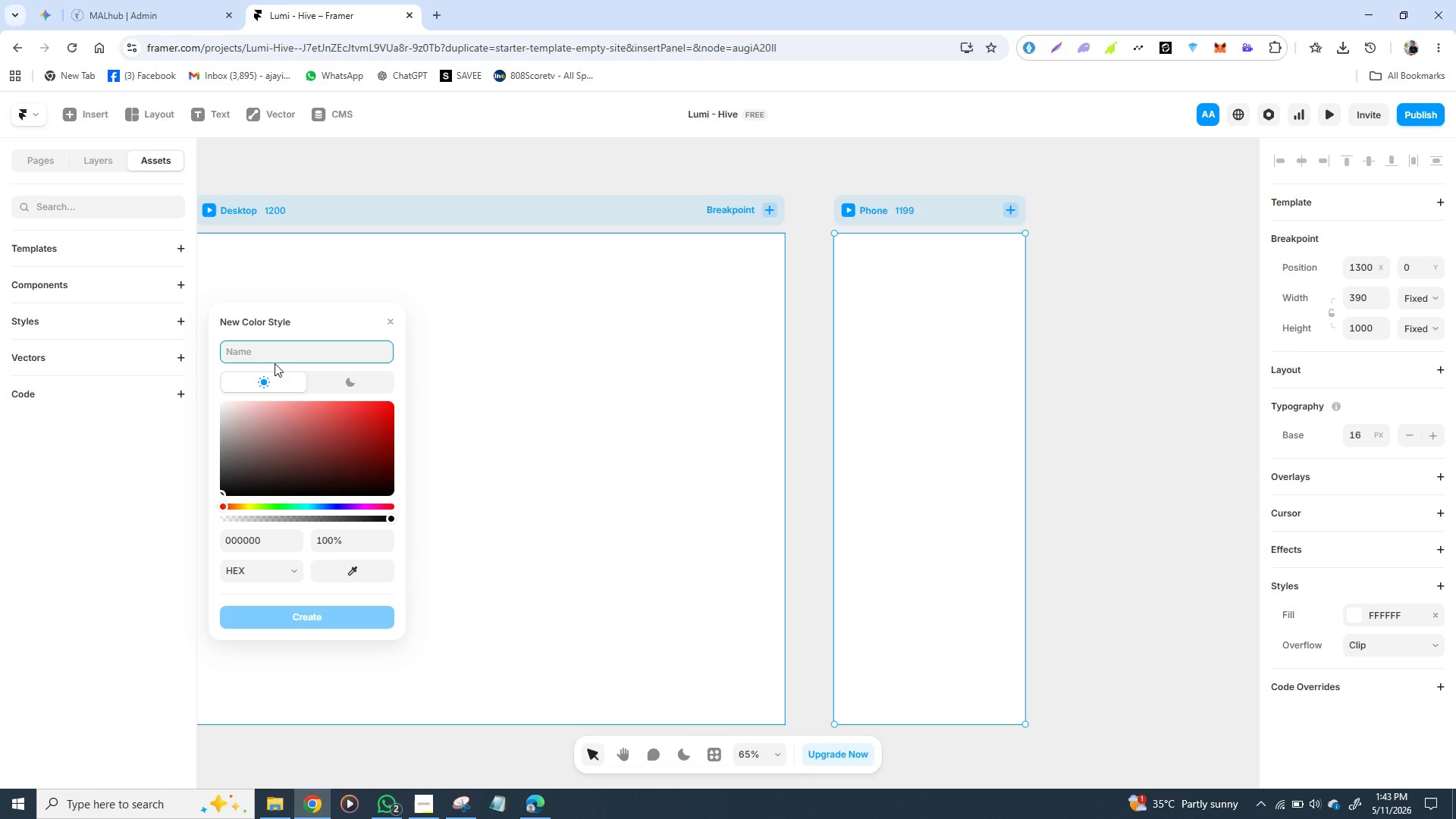 
wait(10.55)
 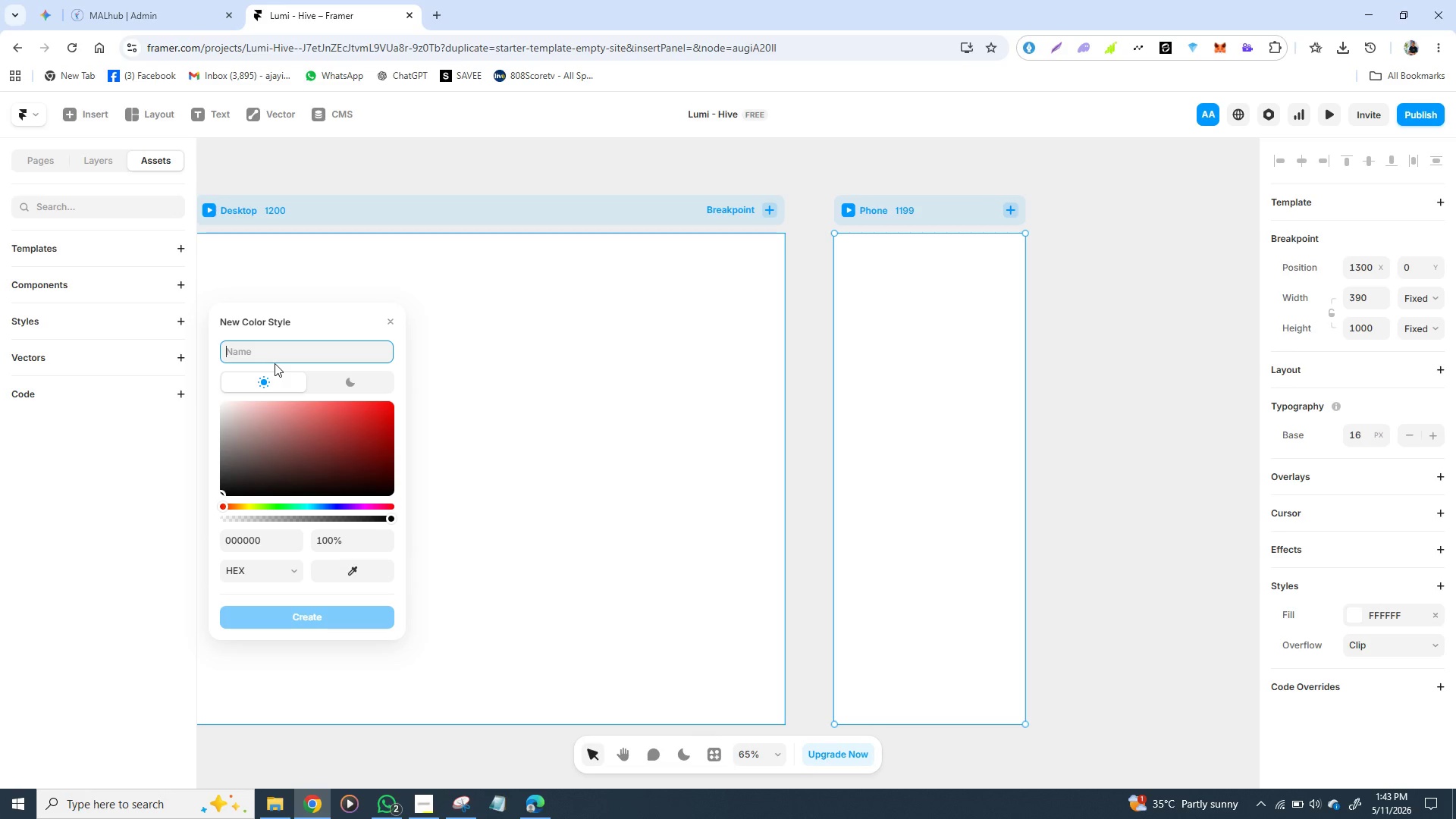 
type(State)
 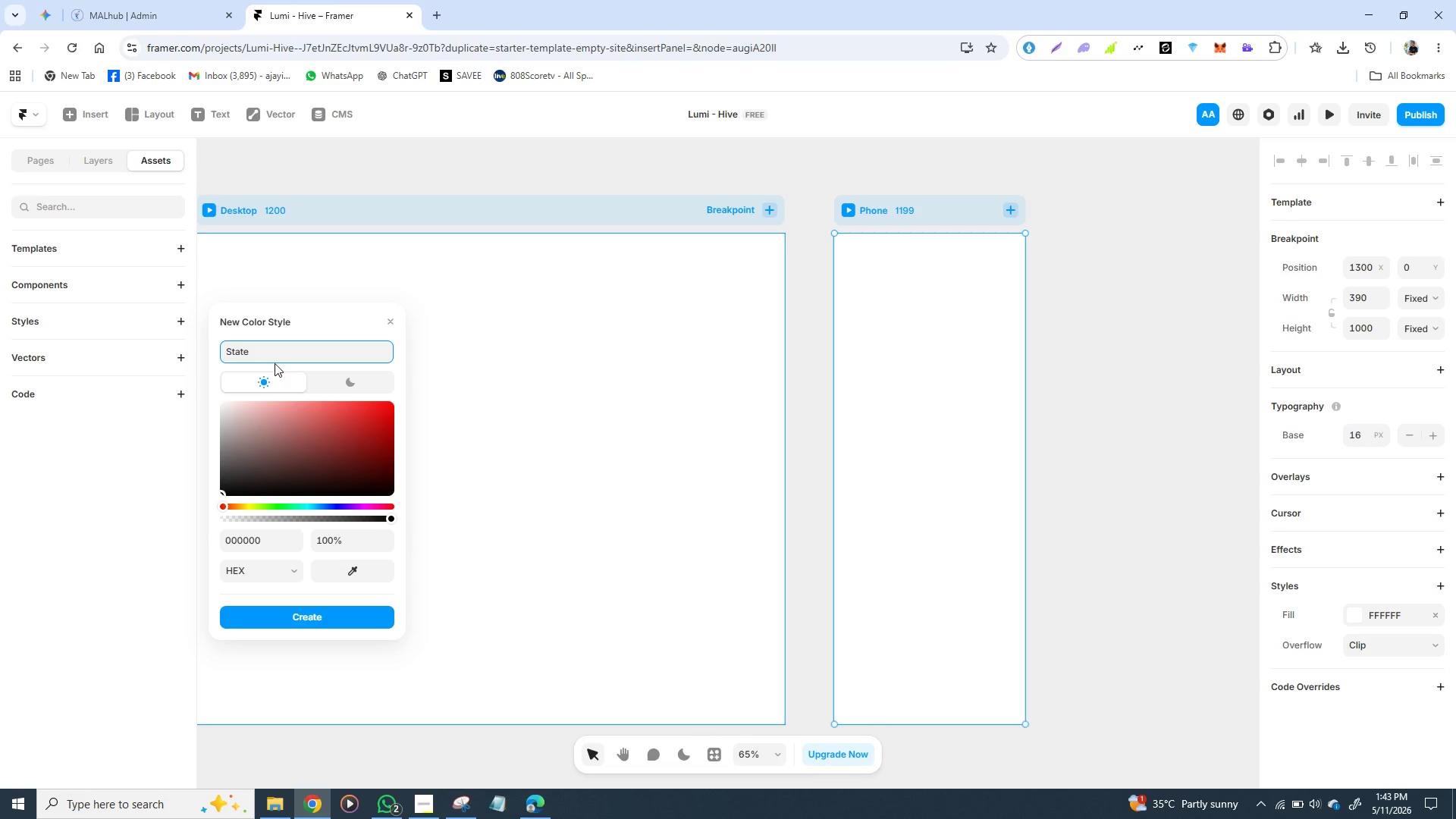 
type(/ in)
 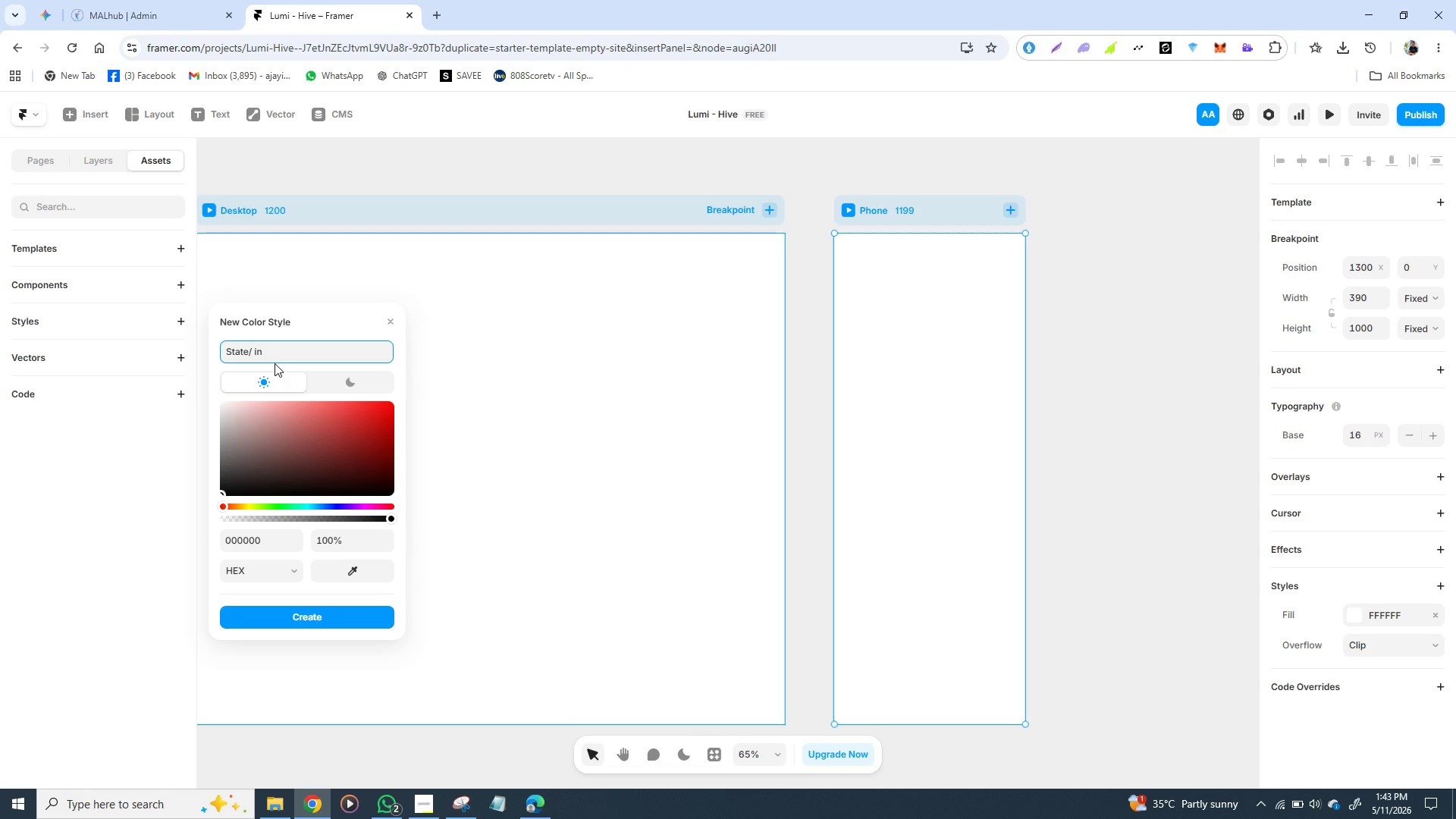 
key(Backspace)
 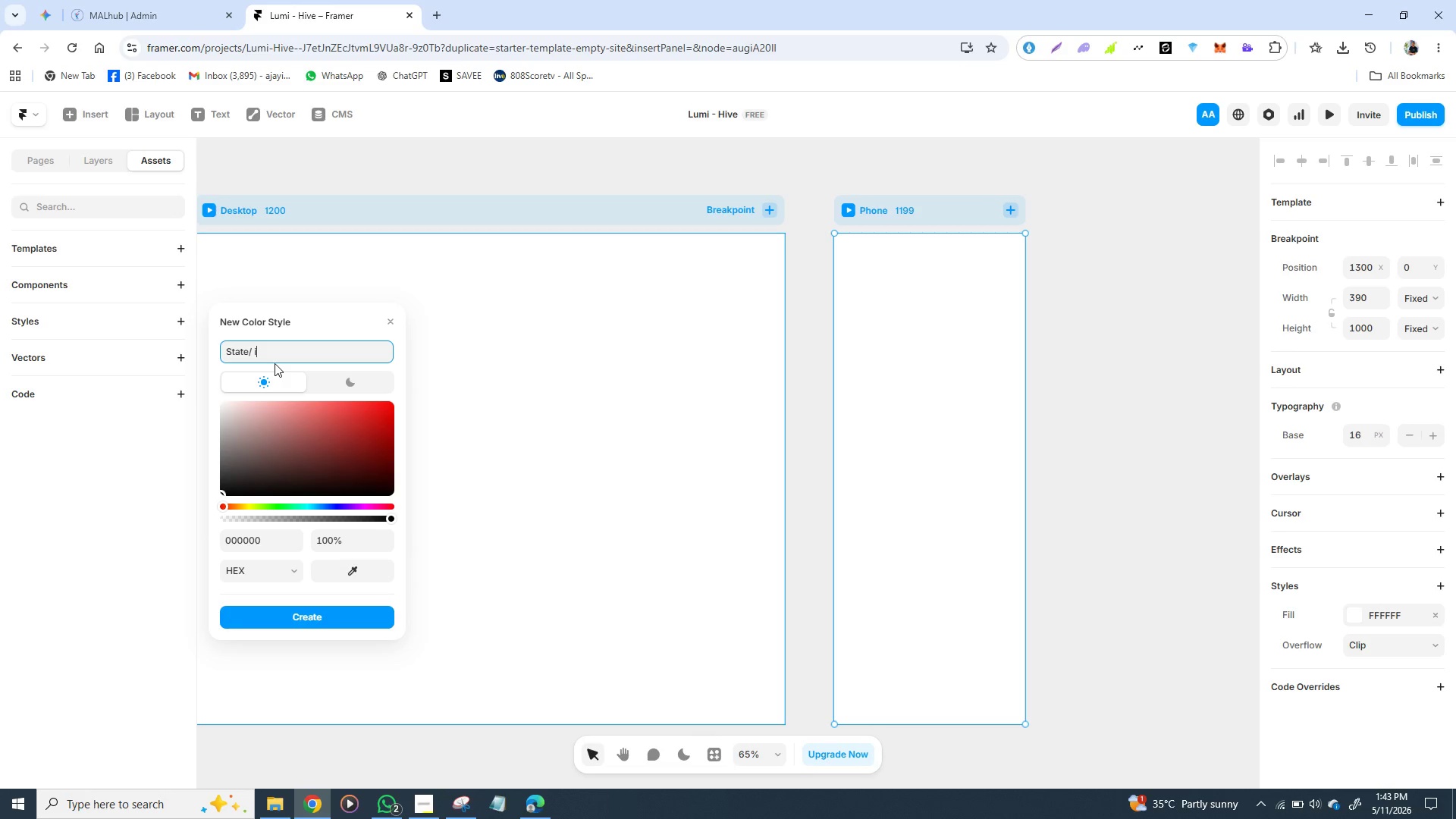 
key(Backspace)
 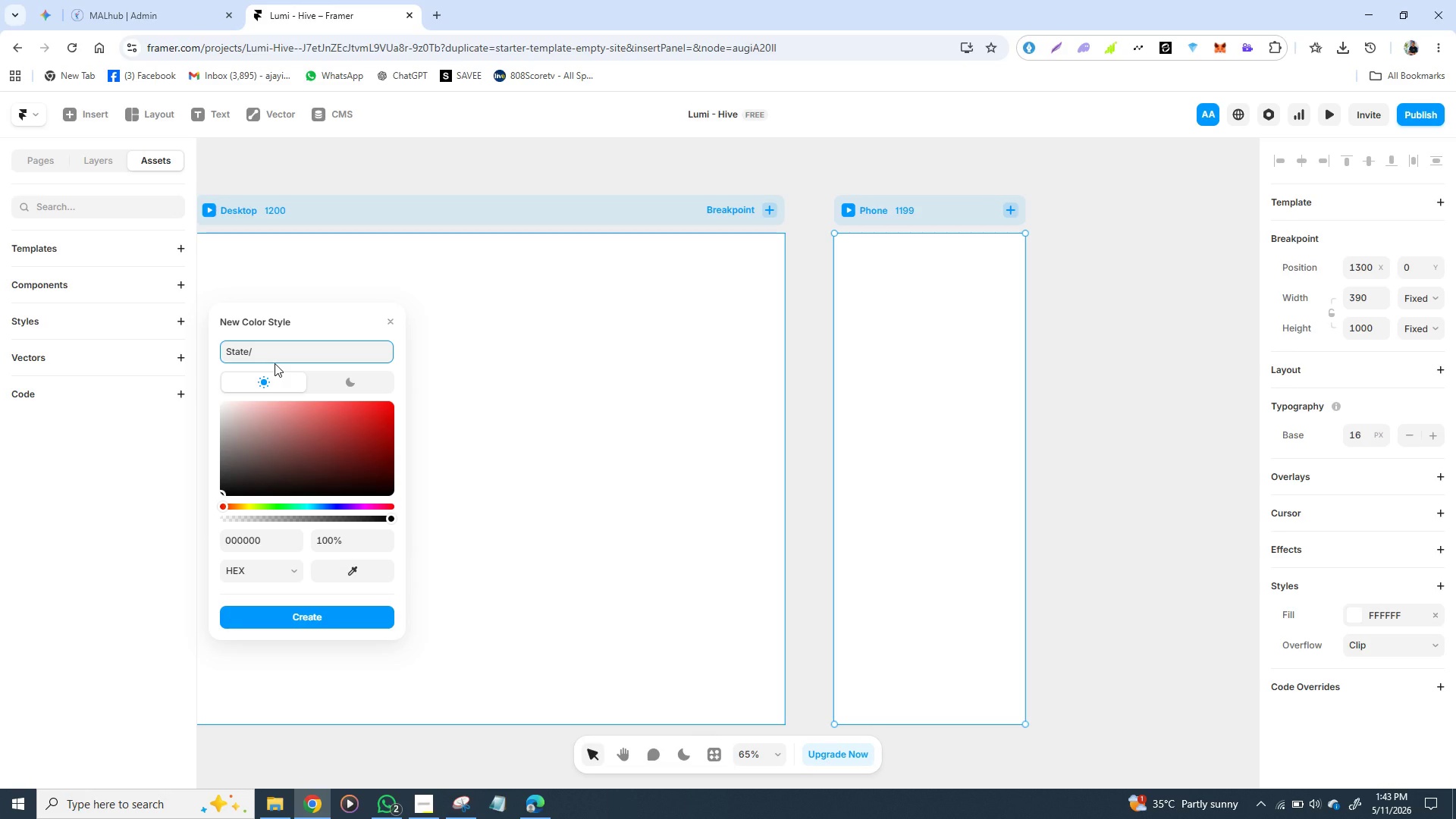 
key(Shift+A)
 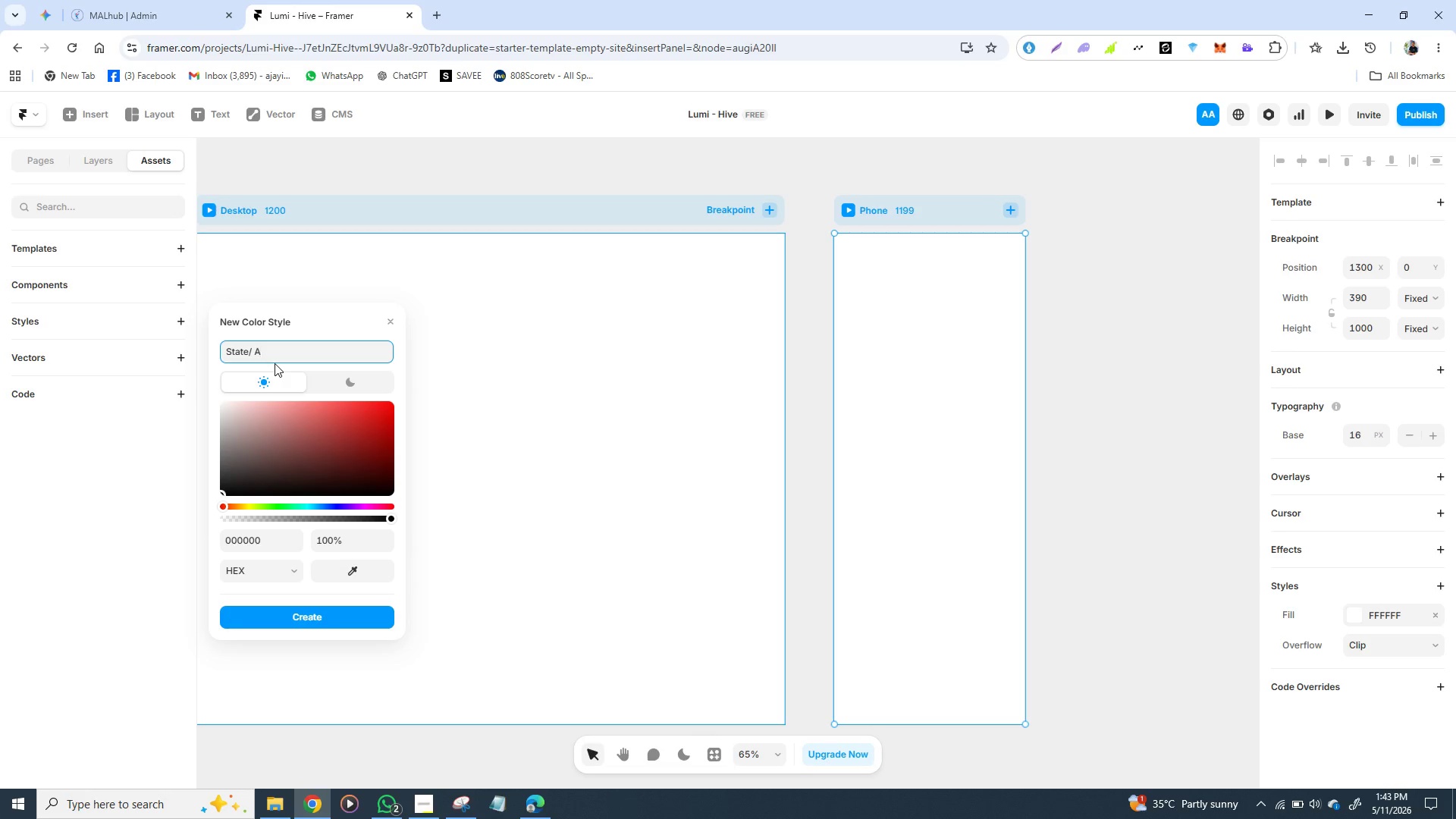 
wait(15.94)
 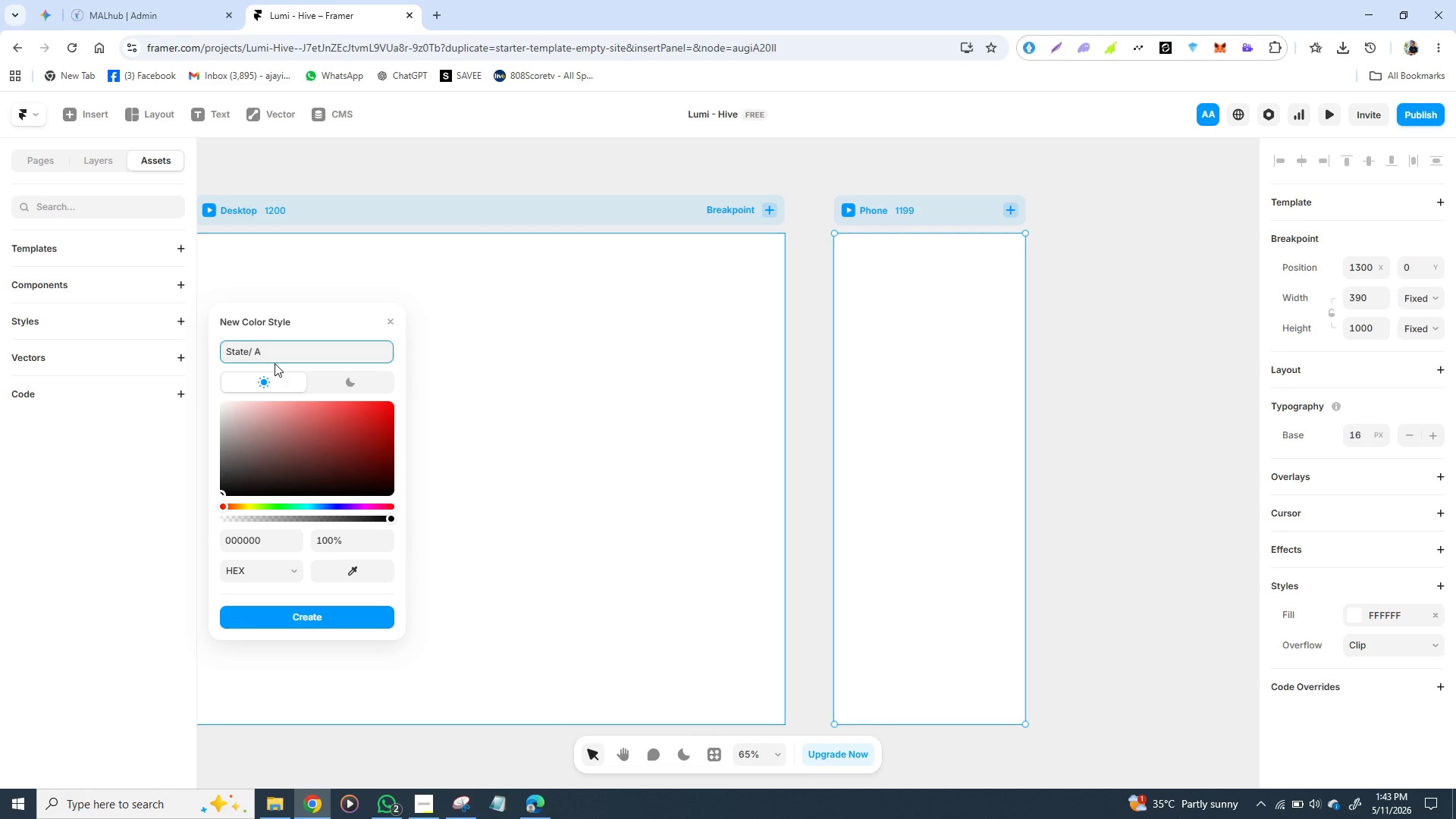 
type(ctive)
 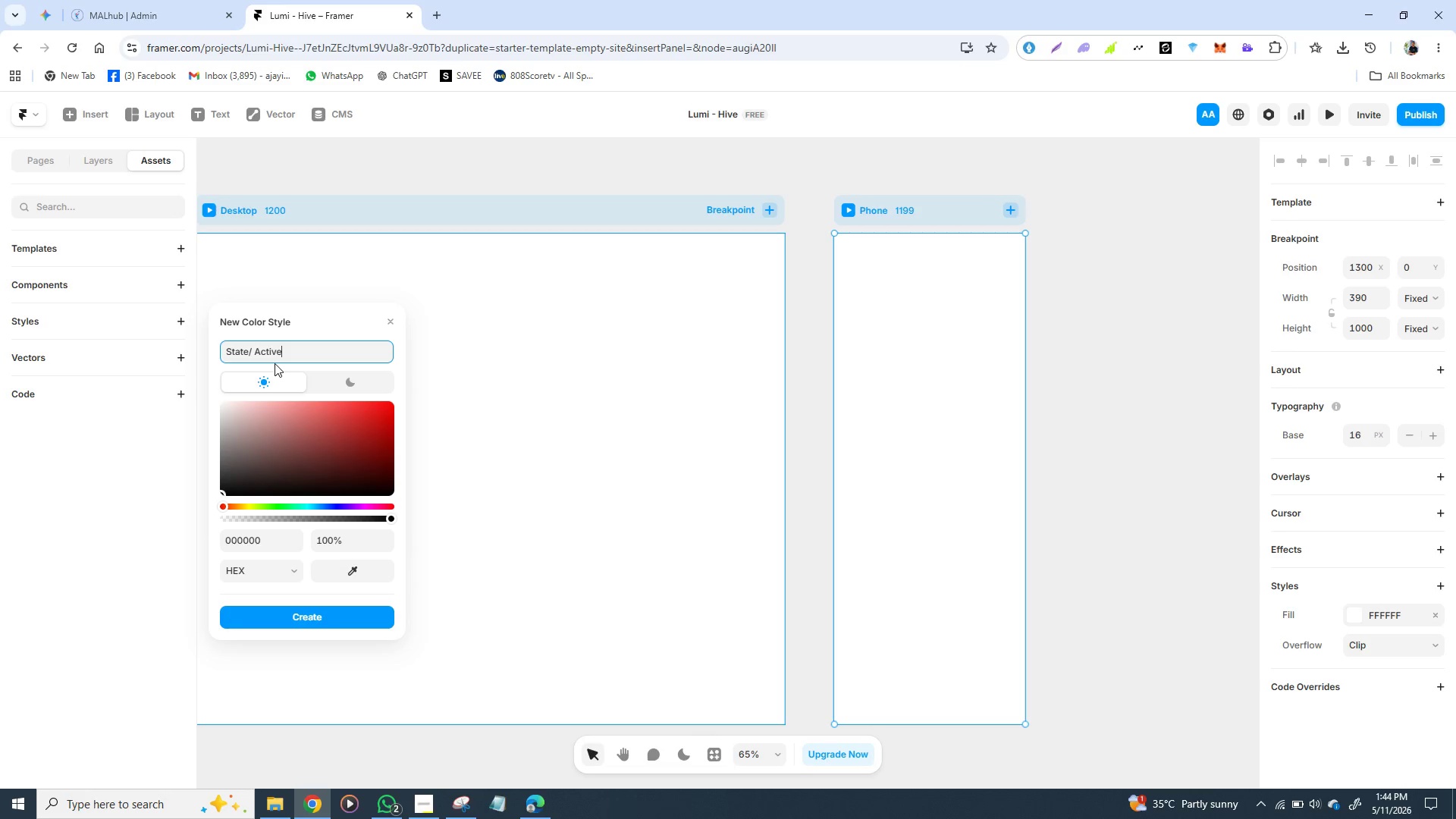 
wait(38.88)
 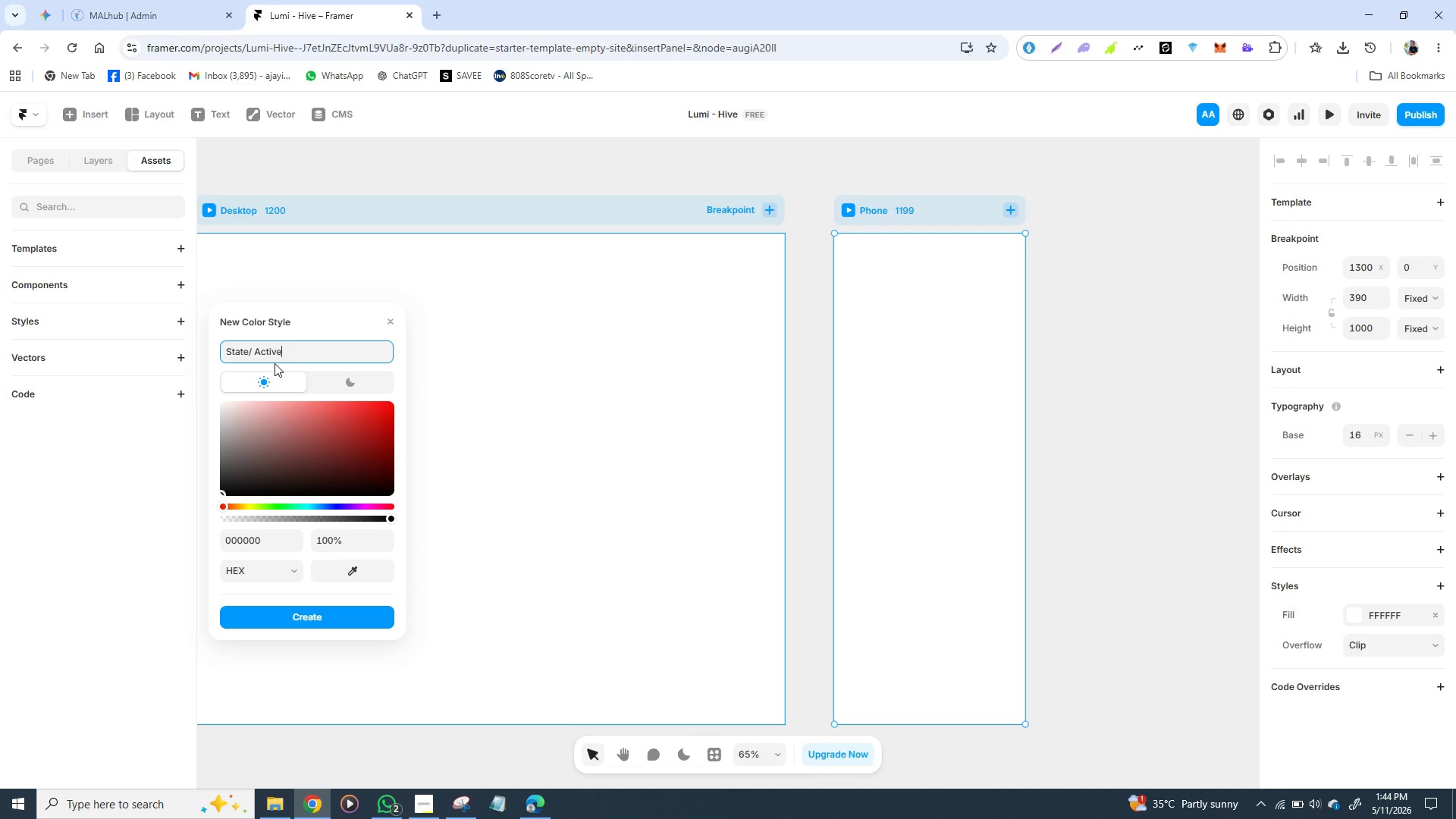 
key(Space)
 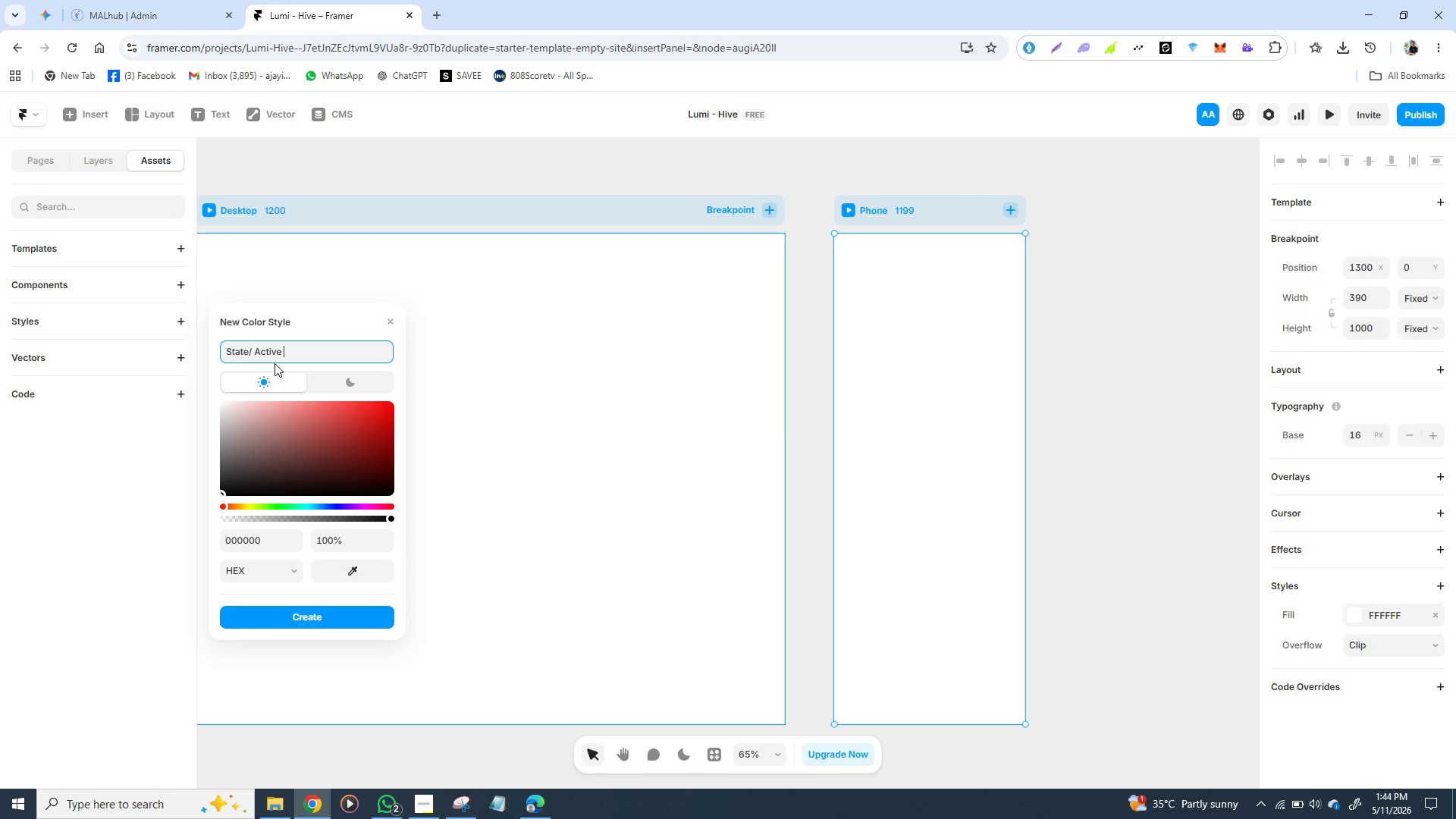 
wait(6.28)
 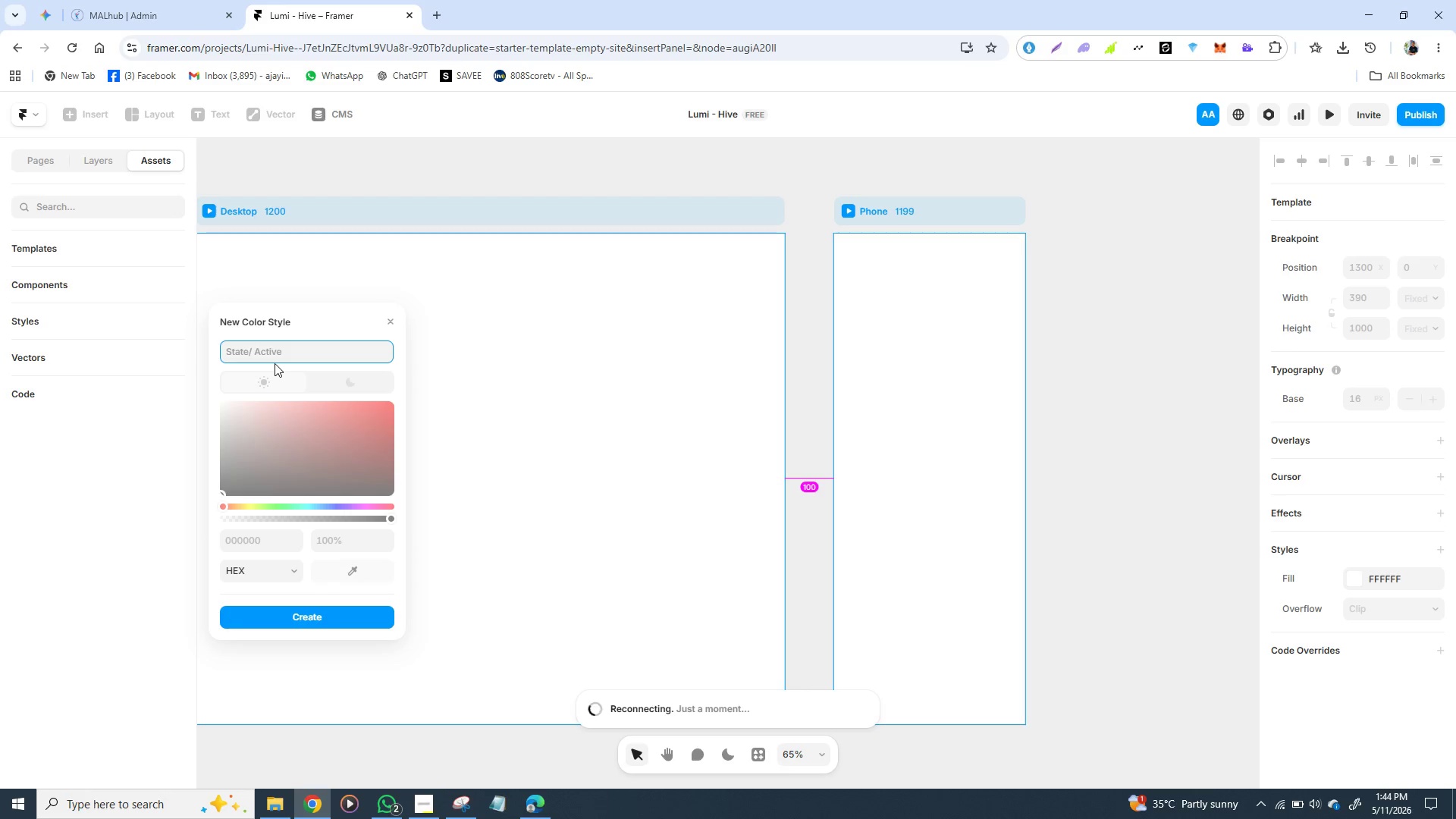 
key(Backspace)
 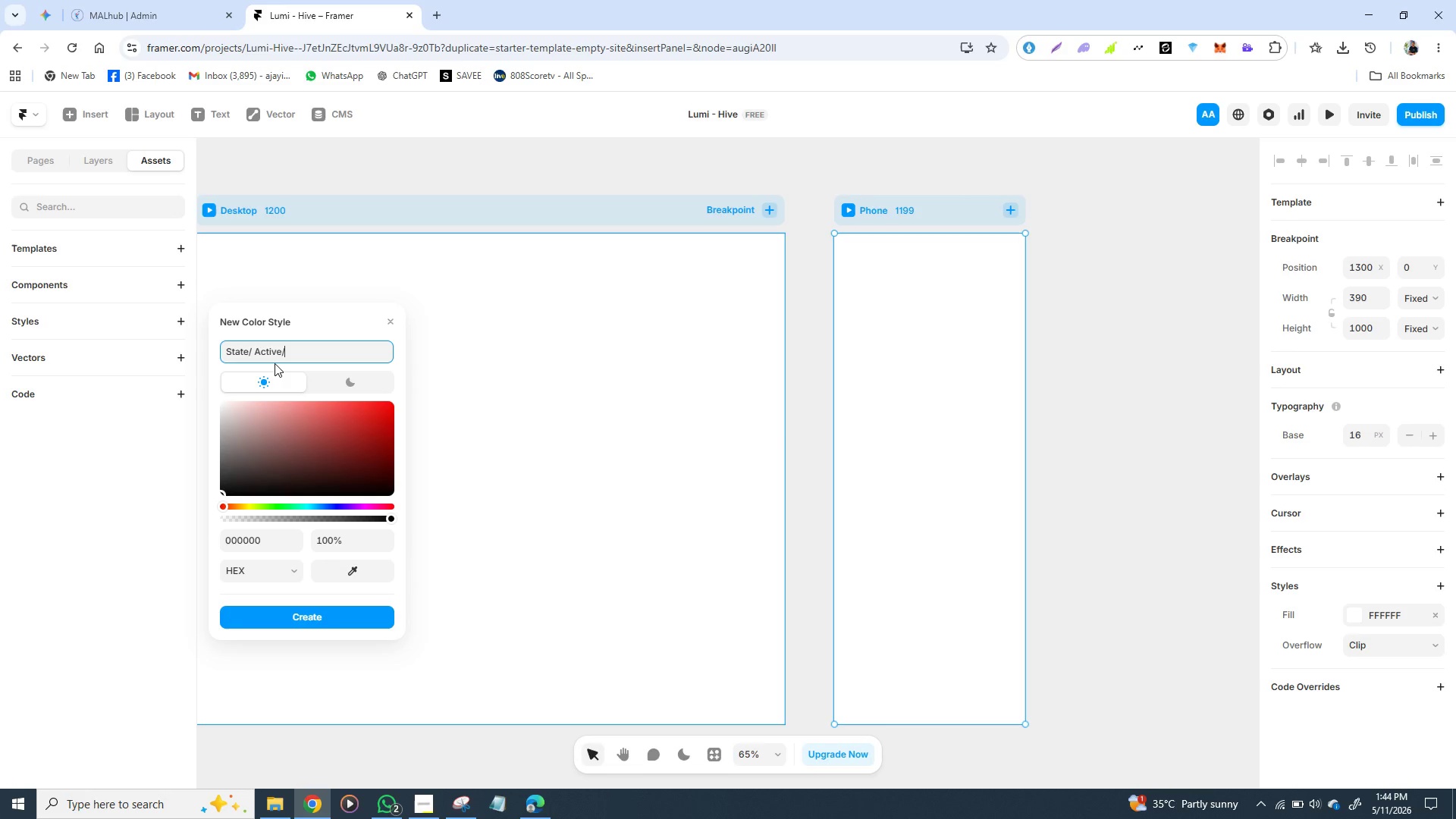 
key(Slash)
 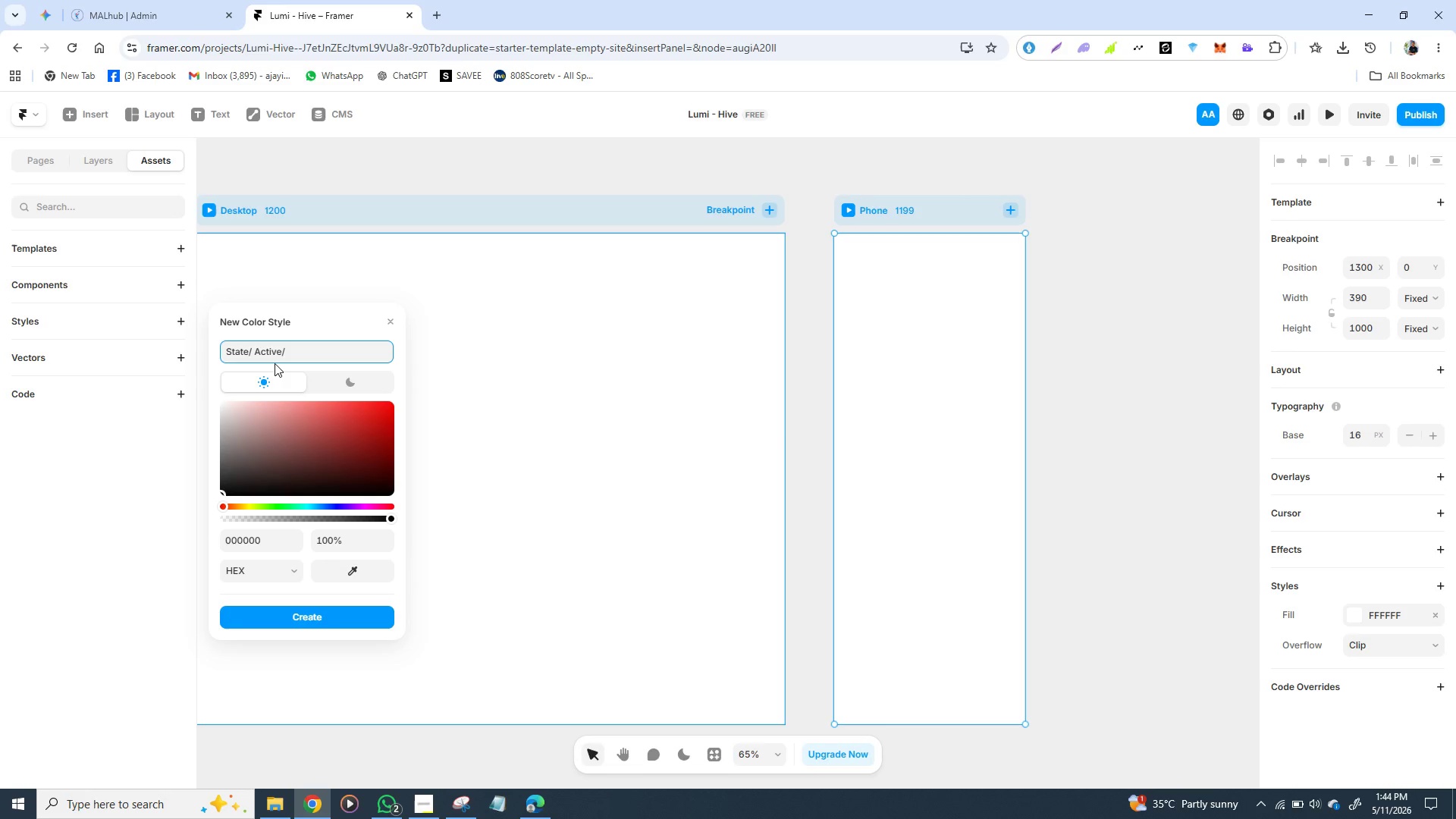 
key(Space)
 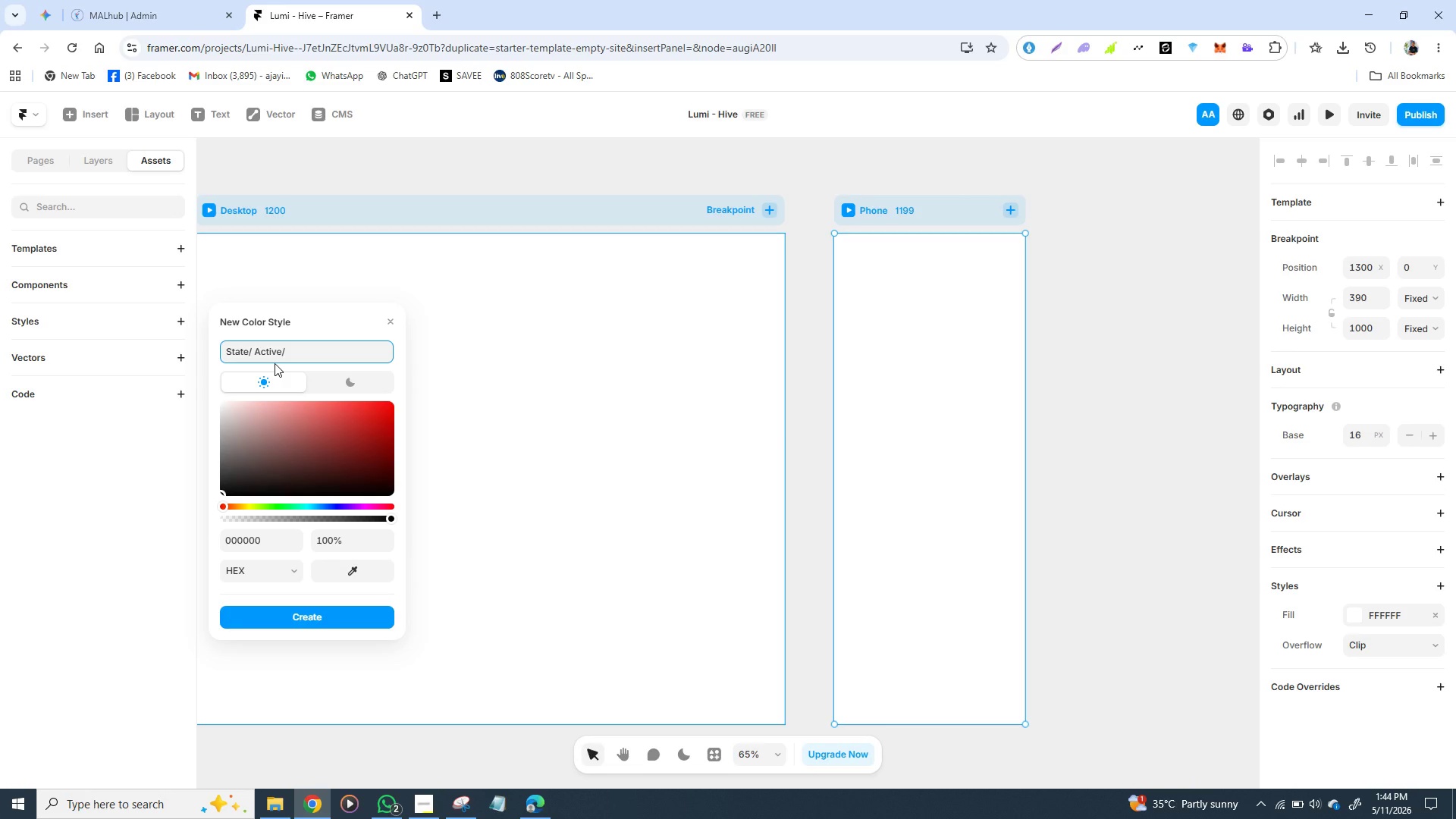 
hold_key(key=ShiftLeft, duration=0.36)
 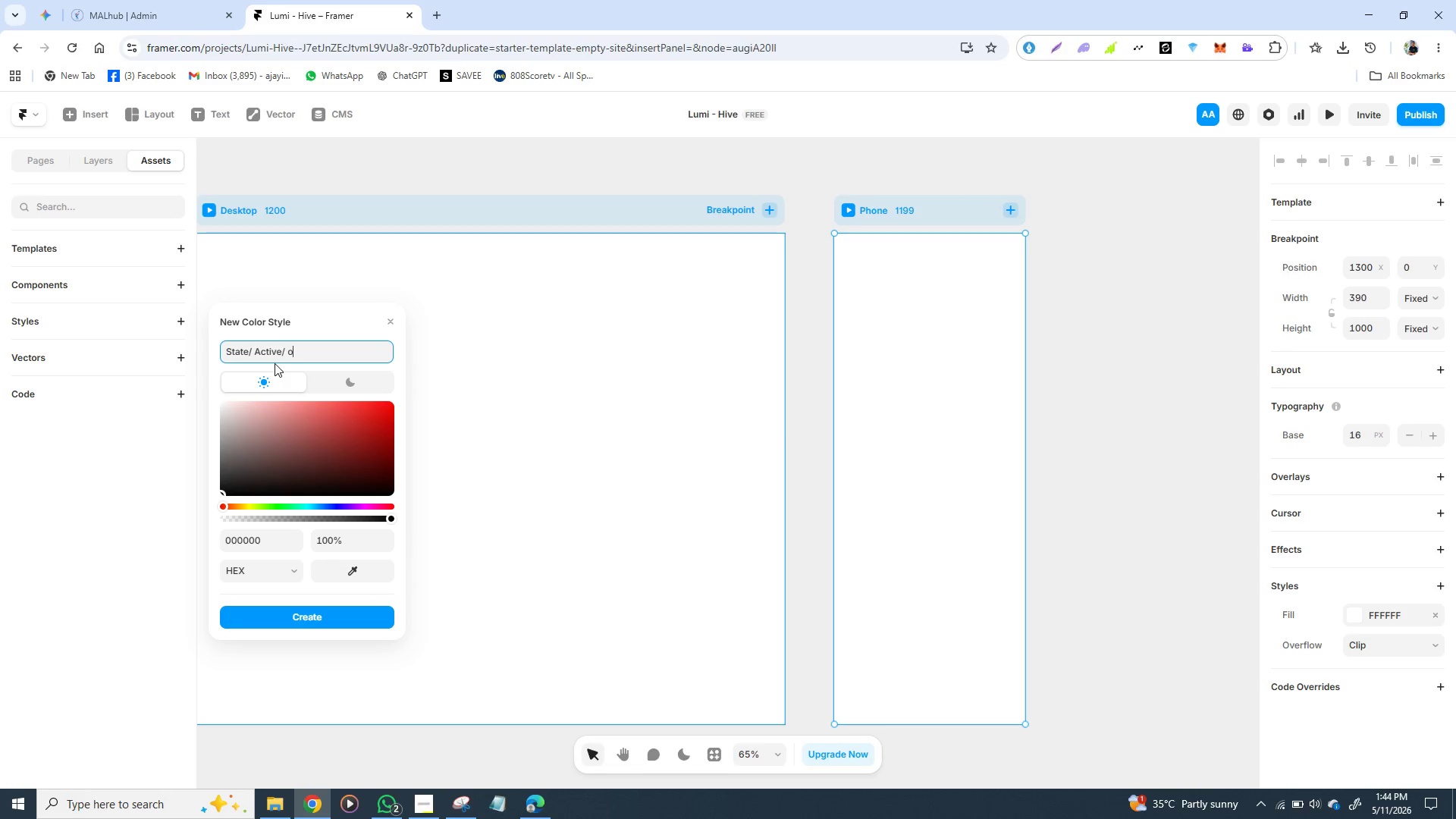 
type(on)
 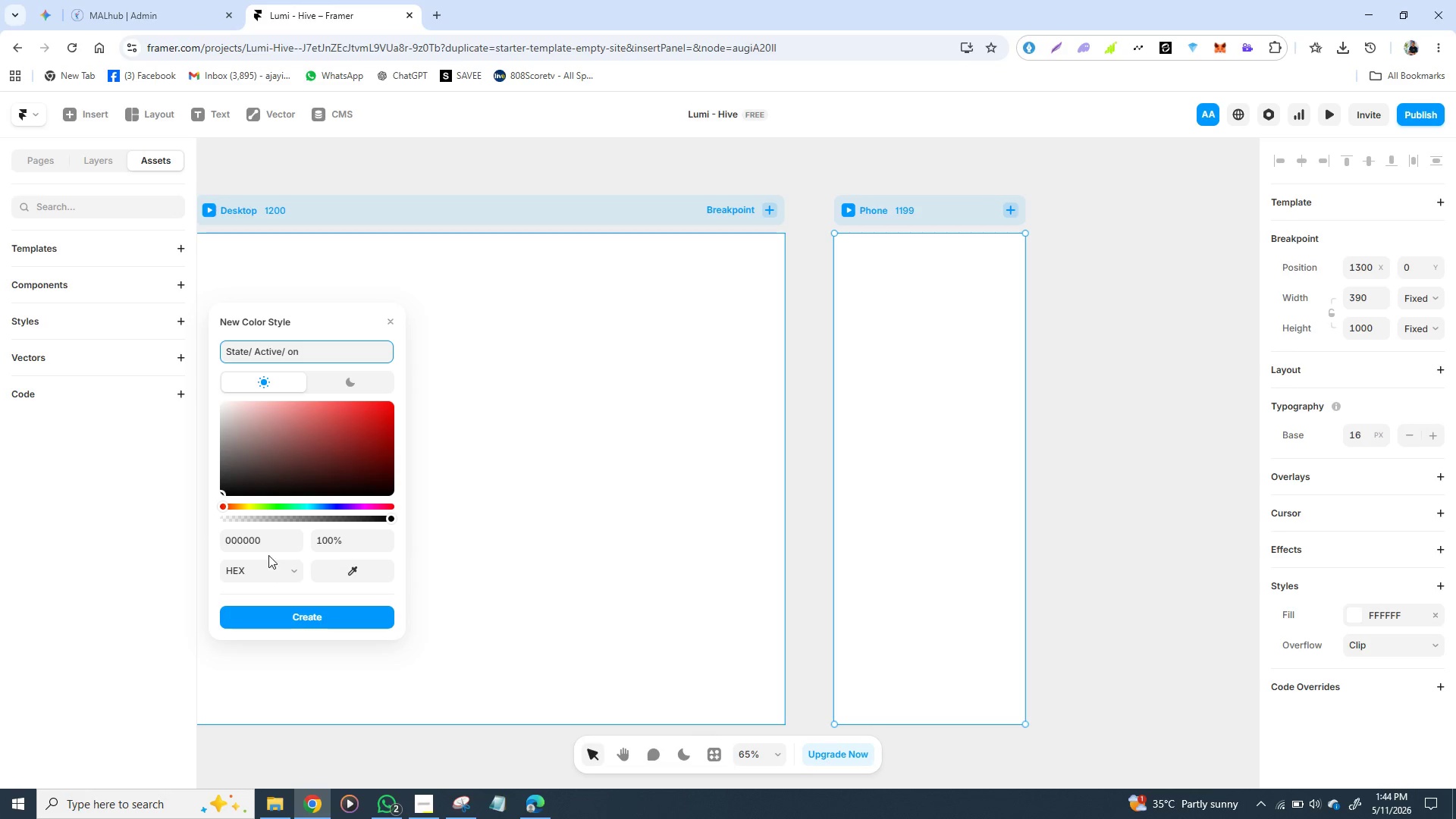 
left_click([257, 543])
 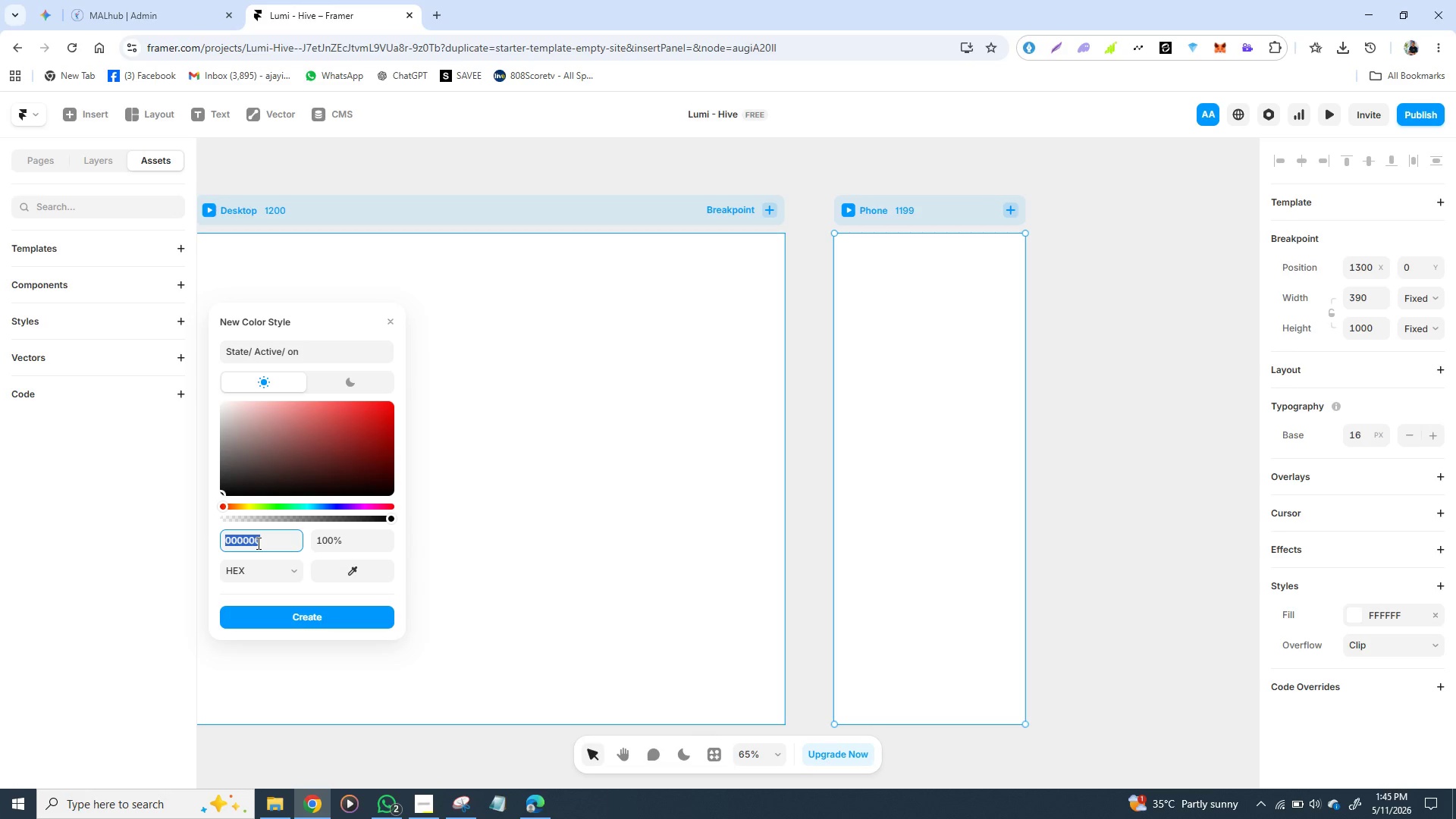 
wait(5.7)
 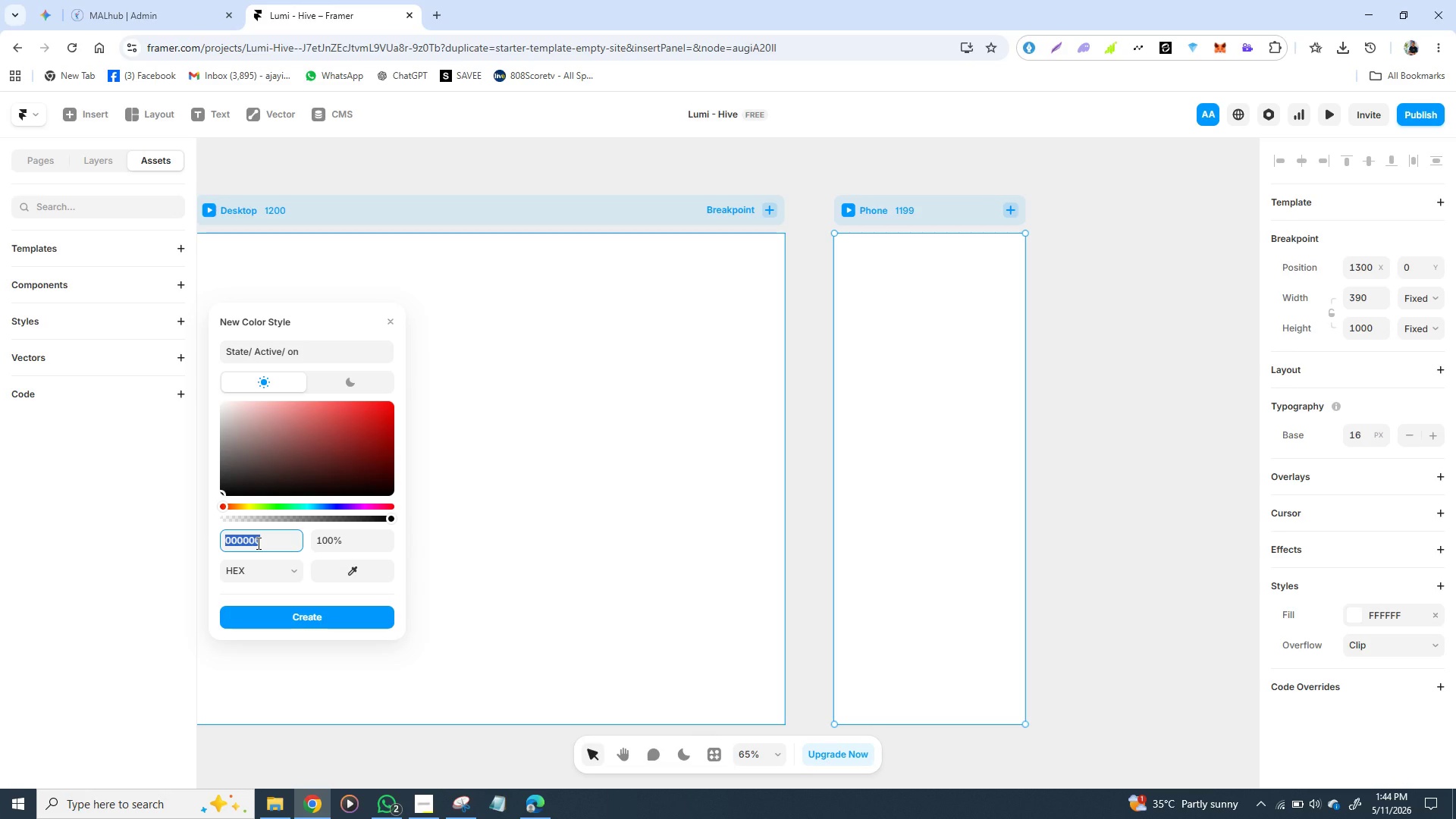 
type(2ecc7a)
 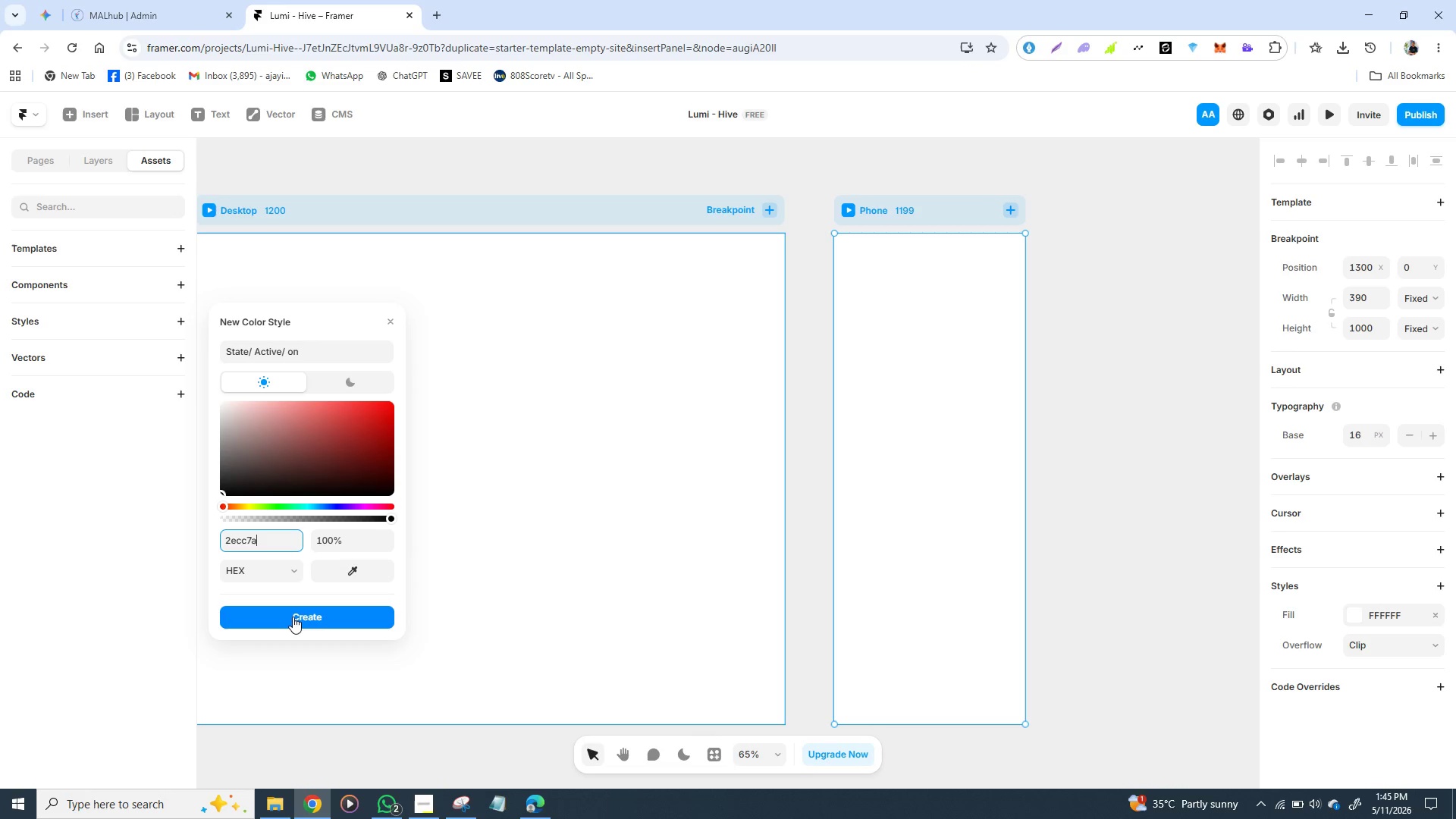 
left_click([293, 617])
 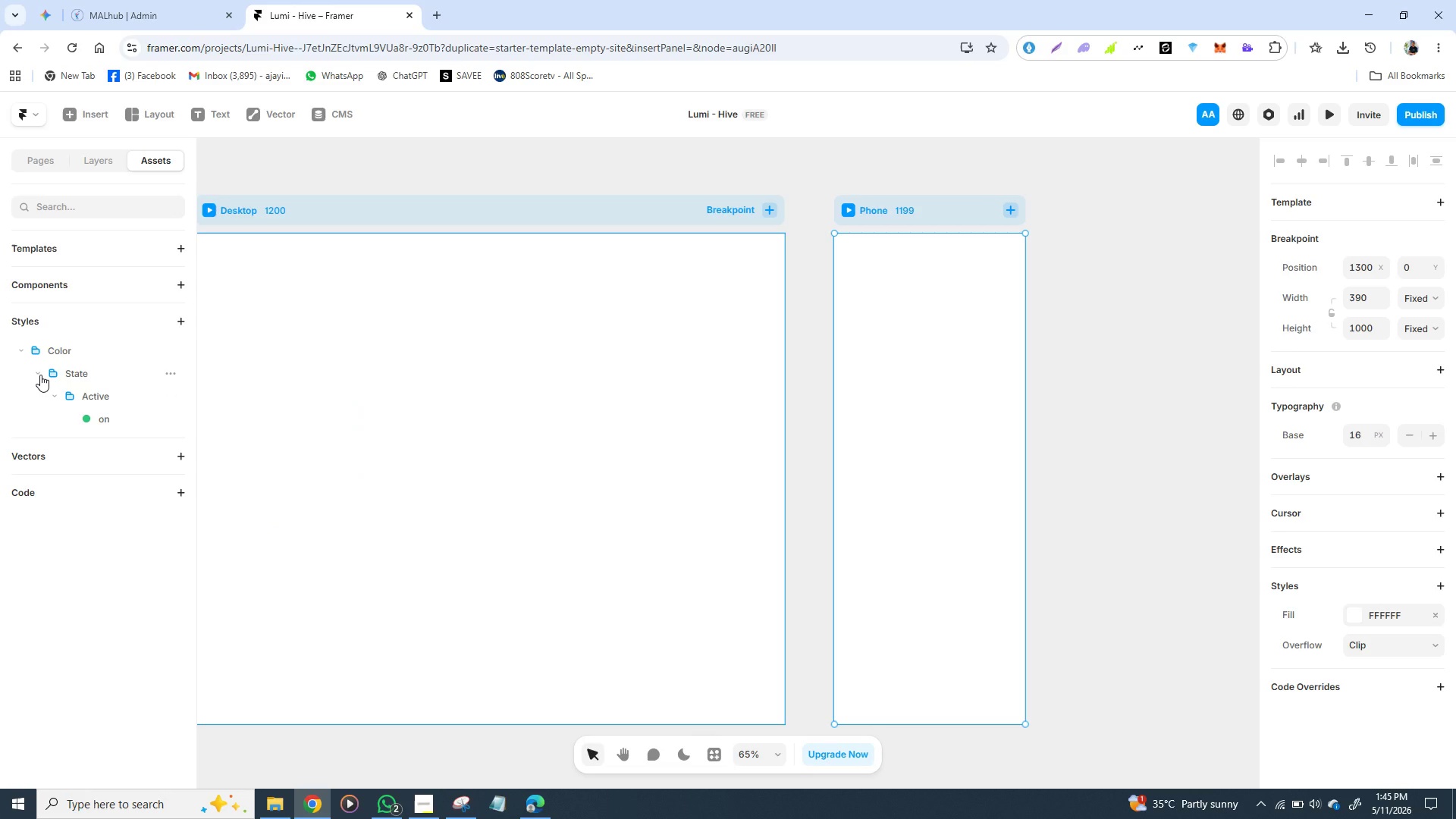 
wait(7.59)
 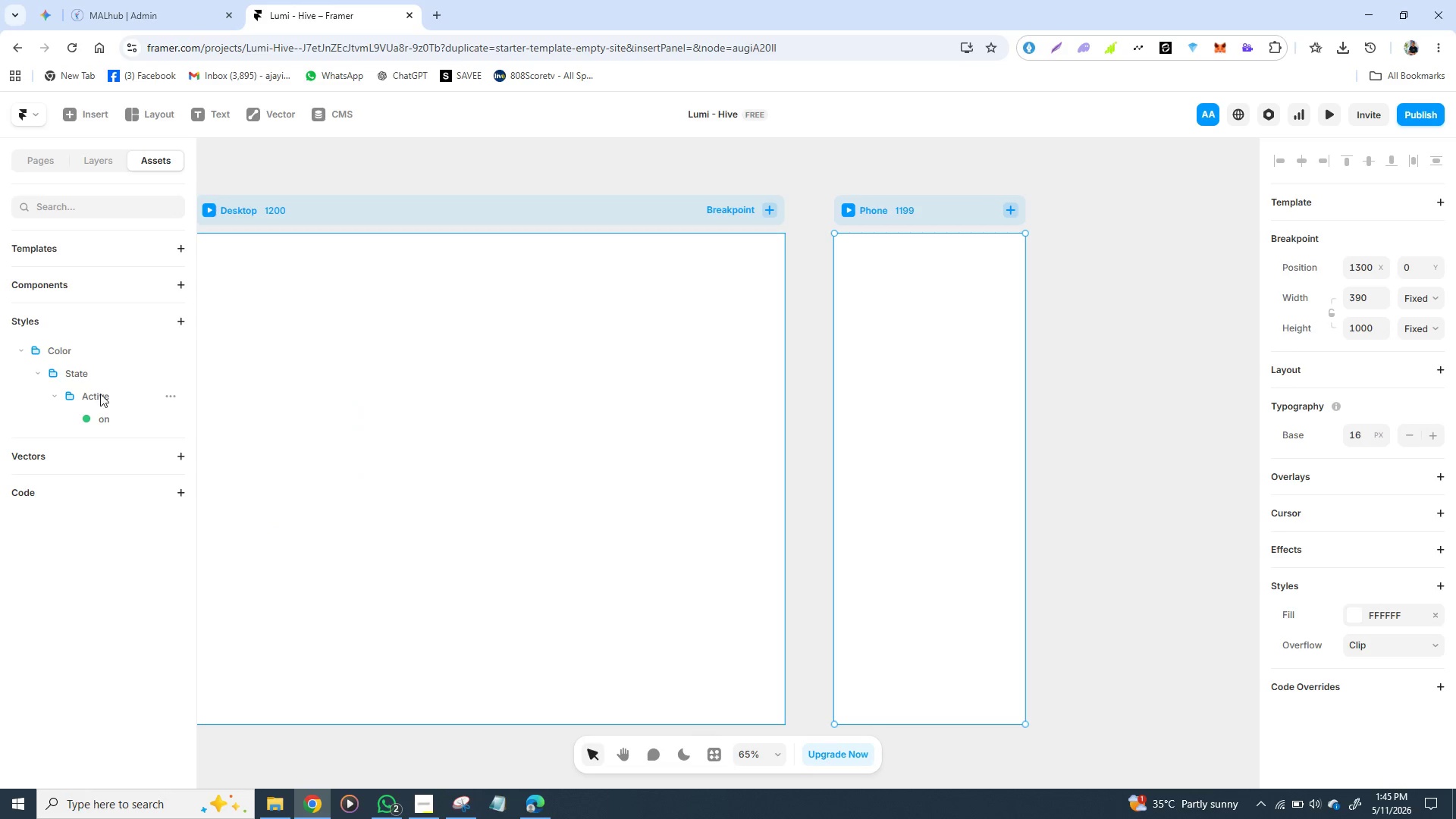 
left_click([40, 375])
 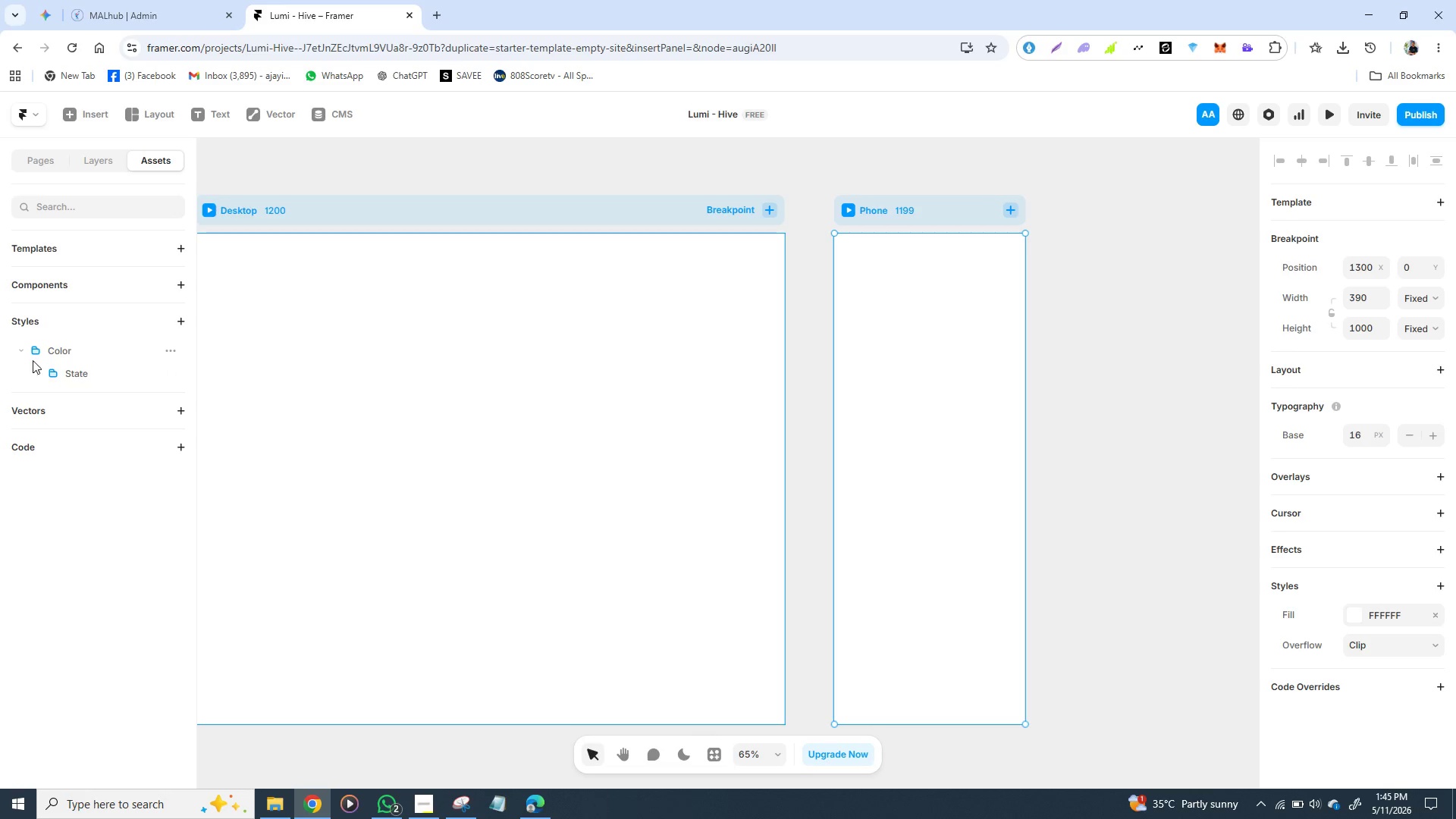 
left_click([37, 369])
 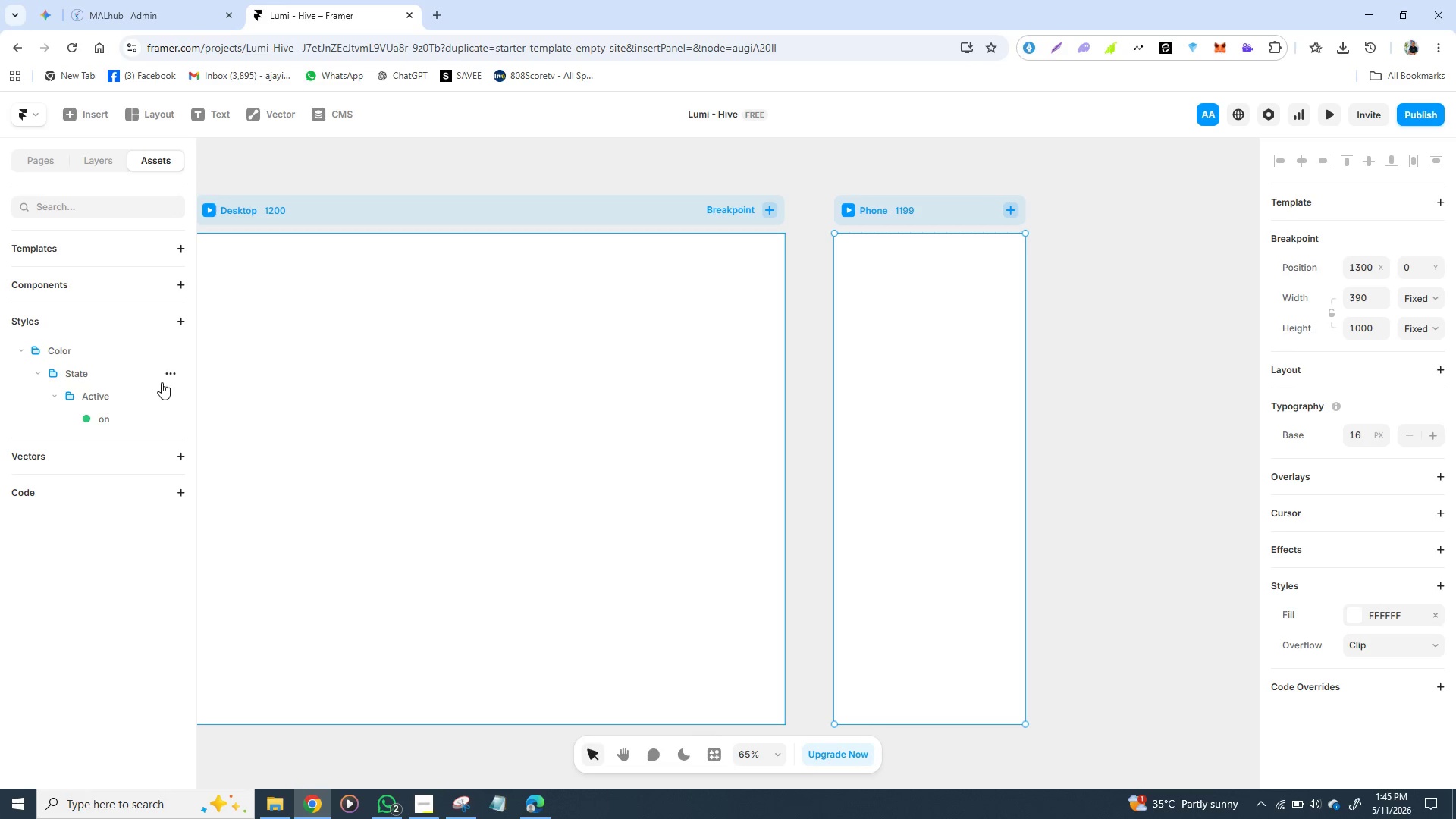 
left_click([172, 377])
 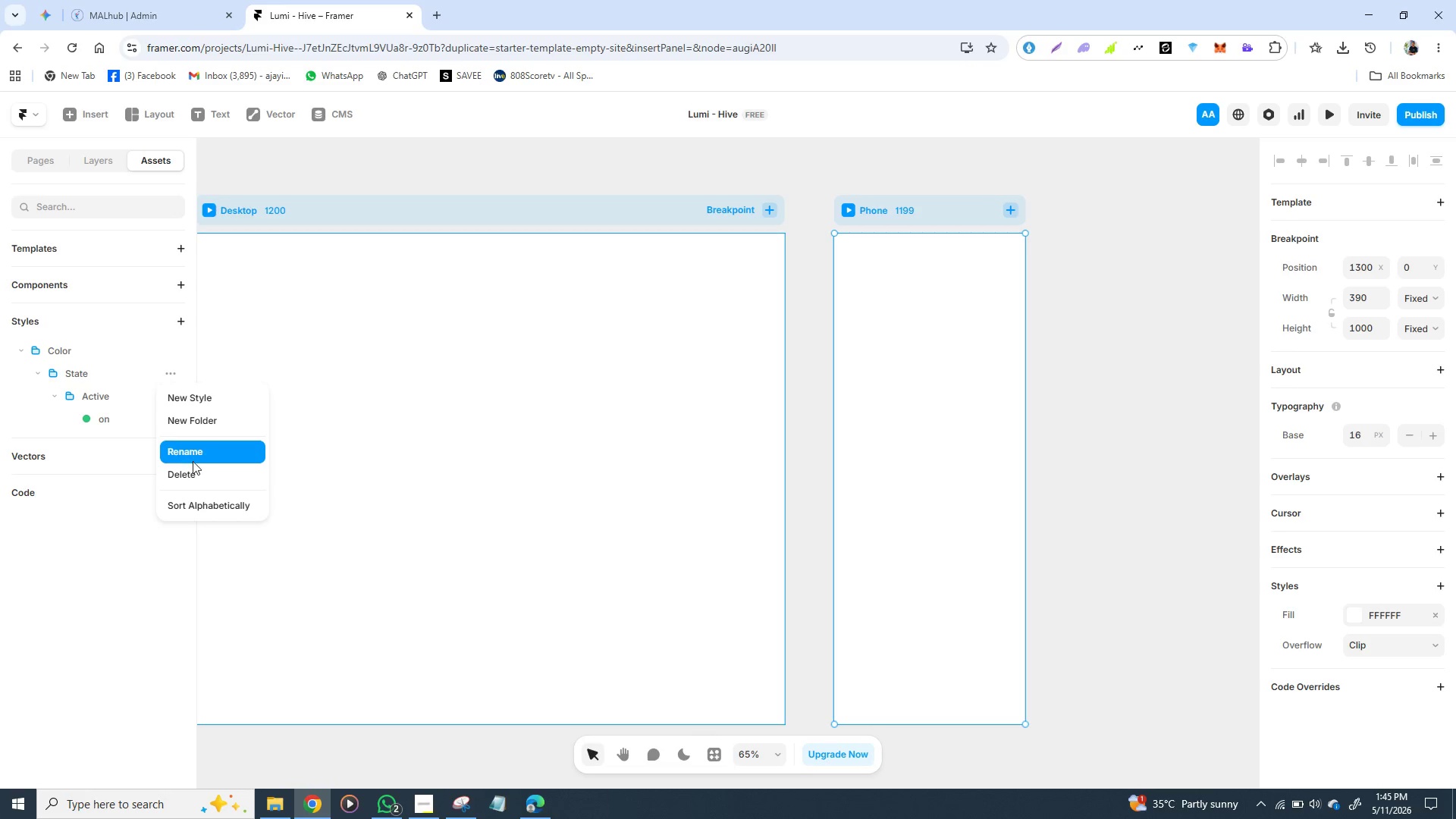 
left_click([193, 466])
 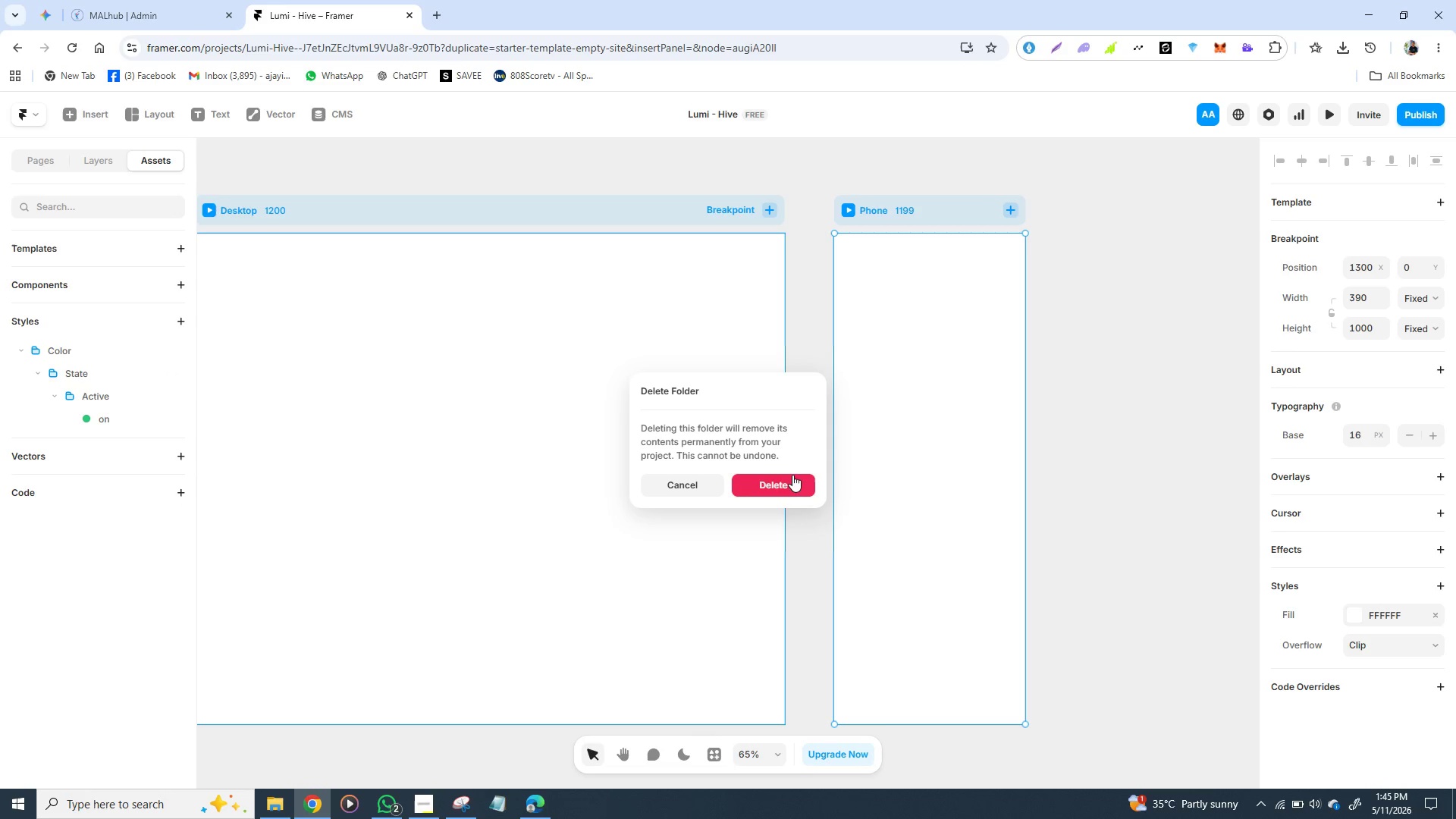 
left_click([789, 484])
 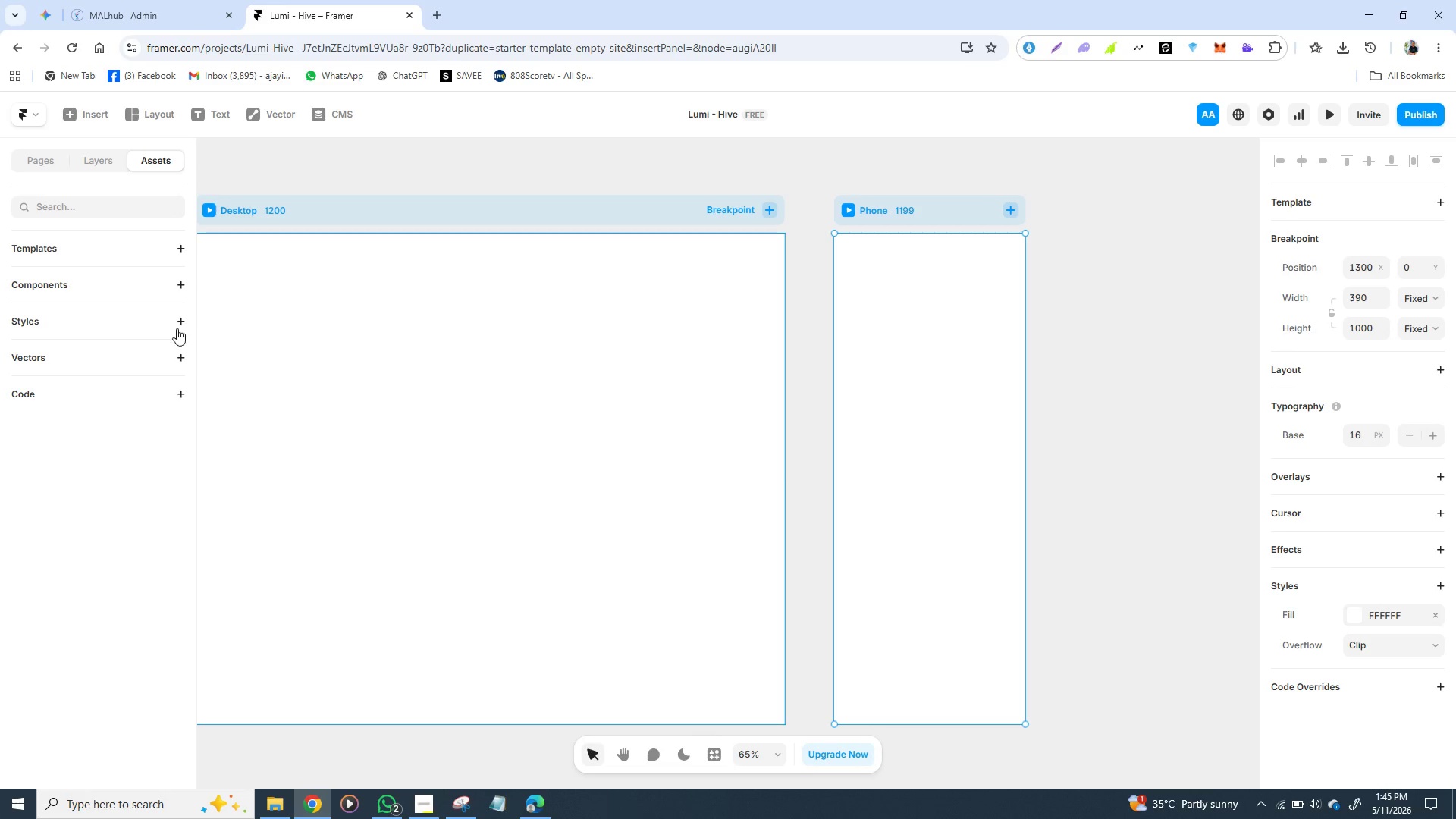 
left_click([180, 327])
 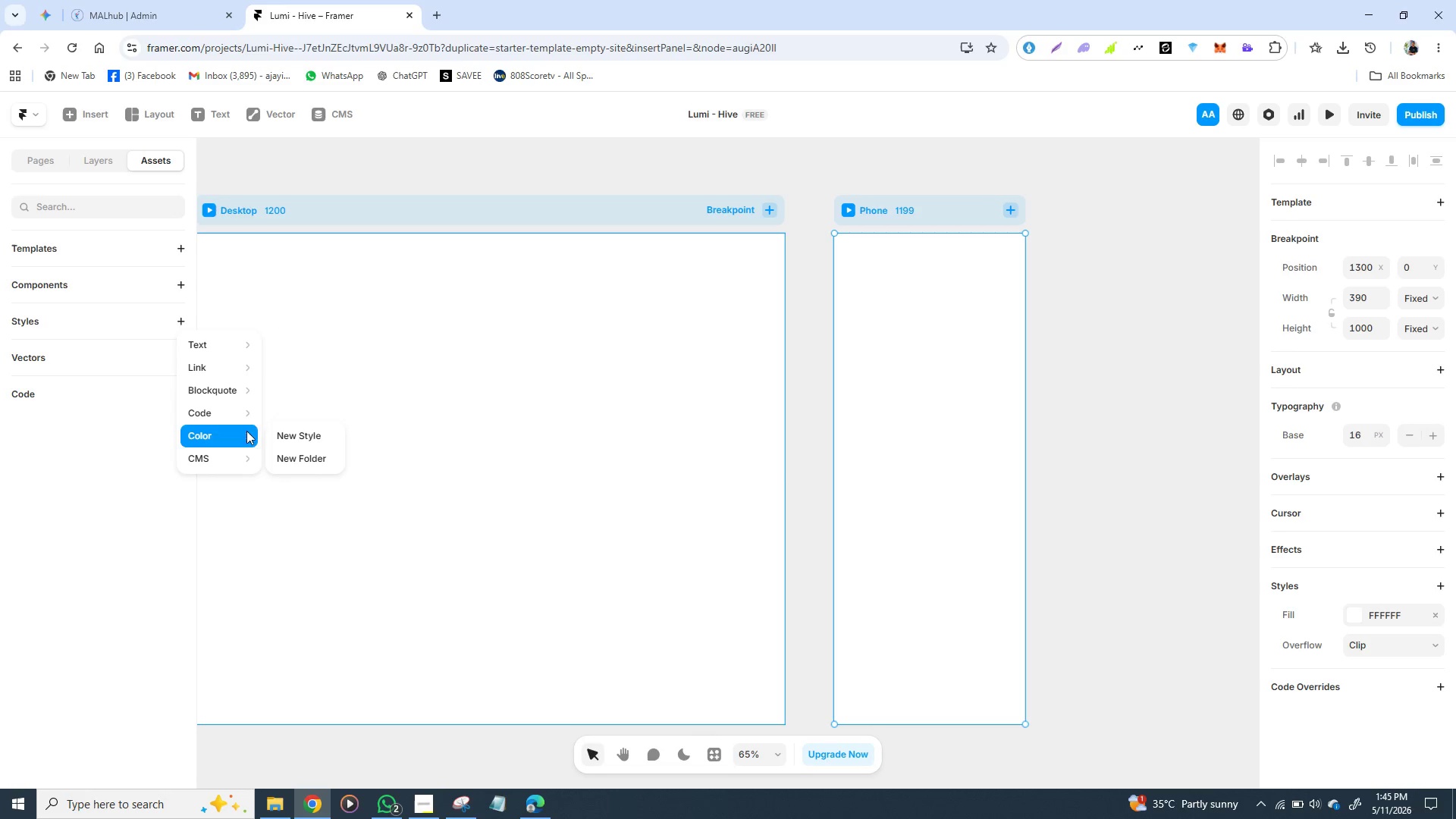 
left_click([315, 439])
 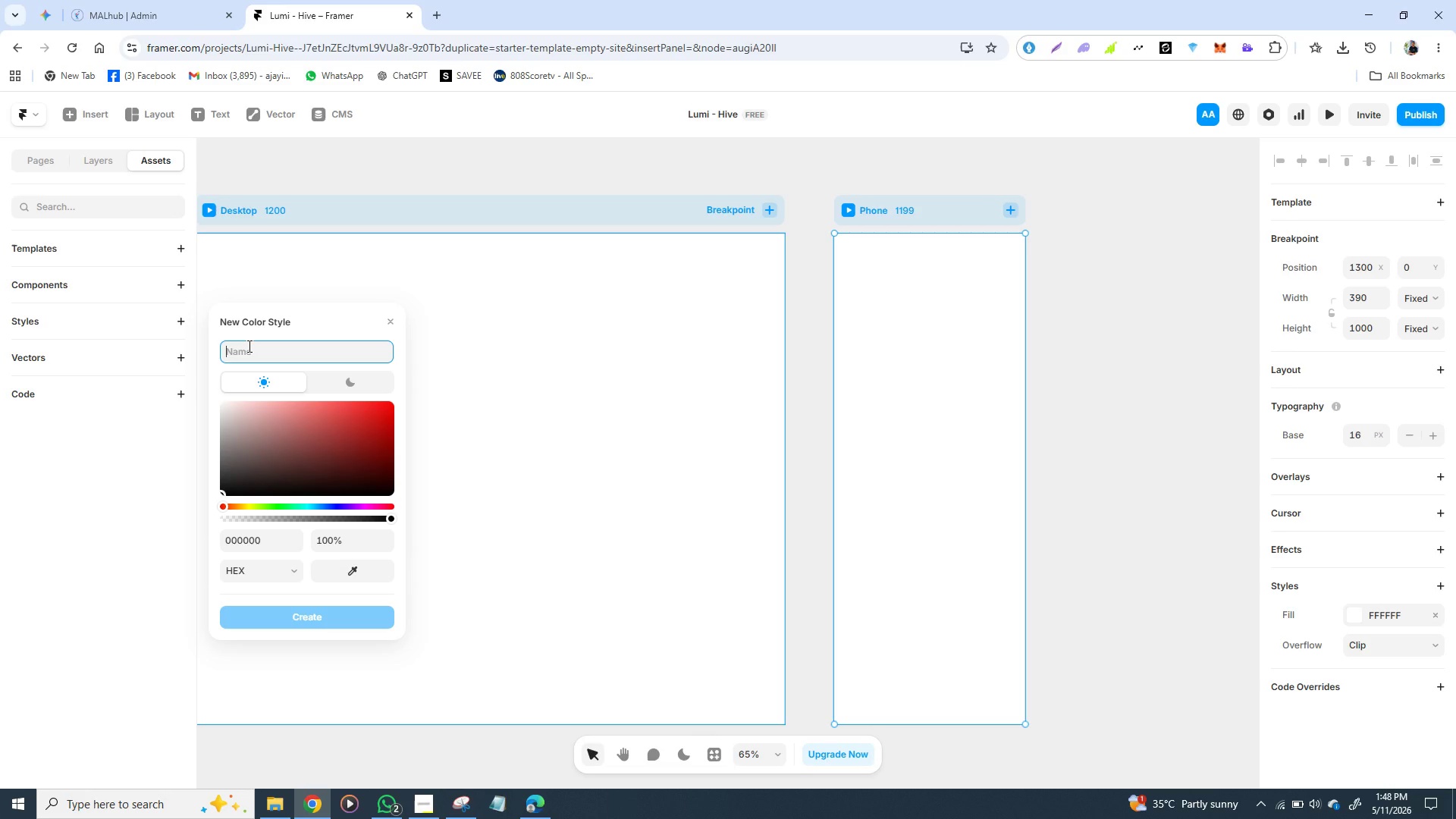 
wait(172.73)
 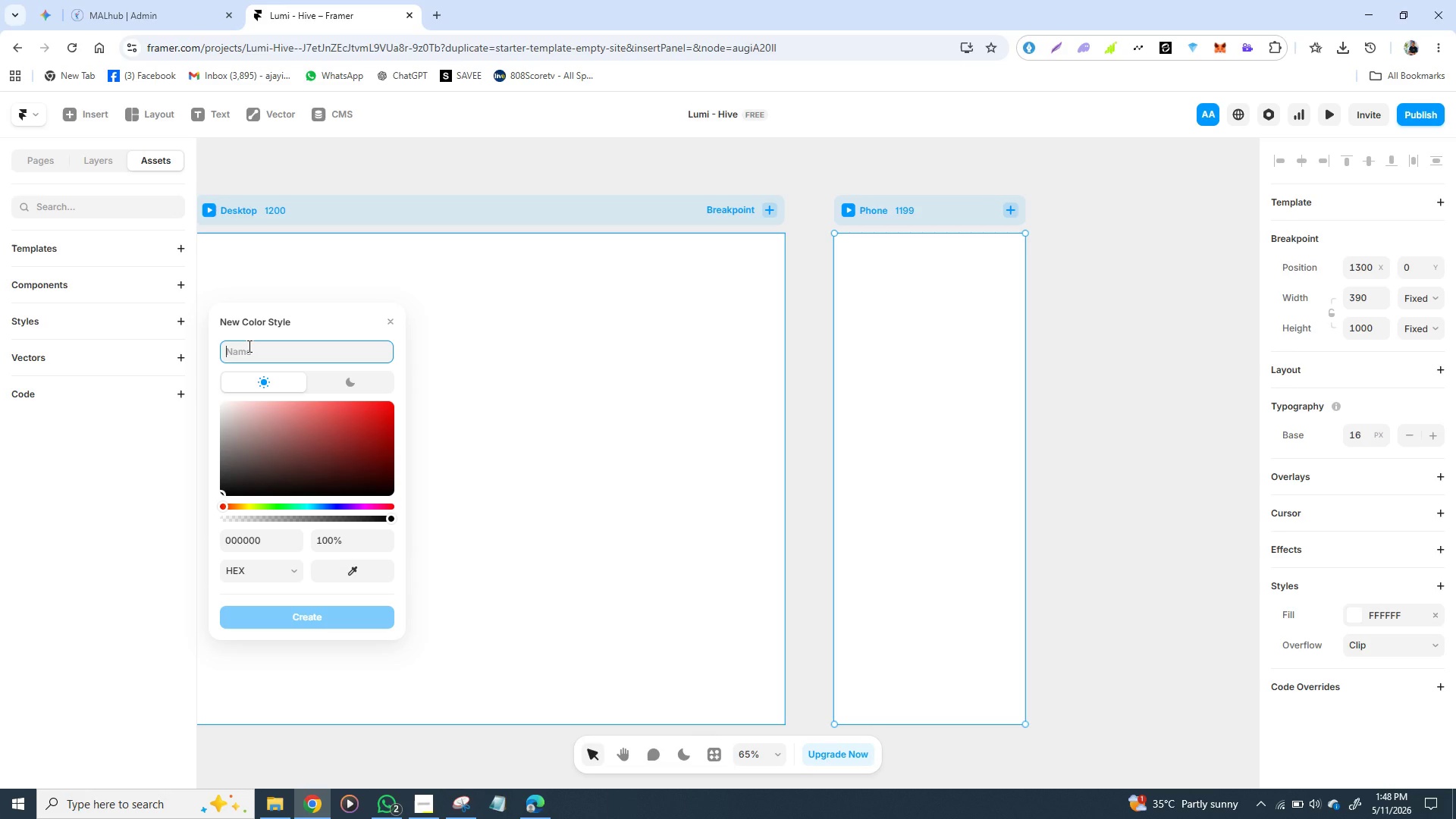 
type(Activ )
key(Backspace)
type(e )
key(Backspace)
 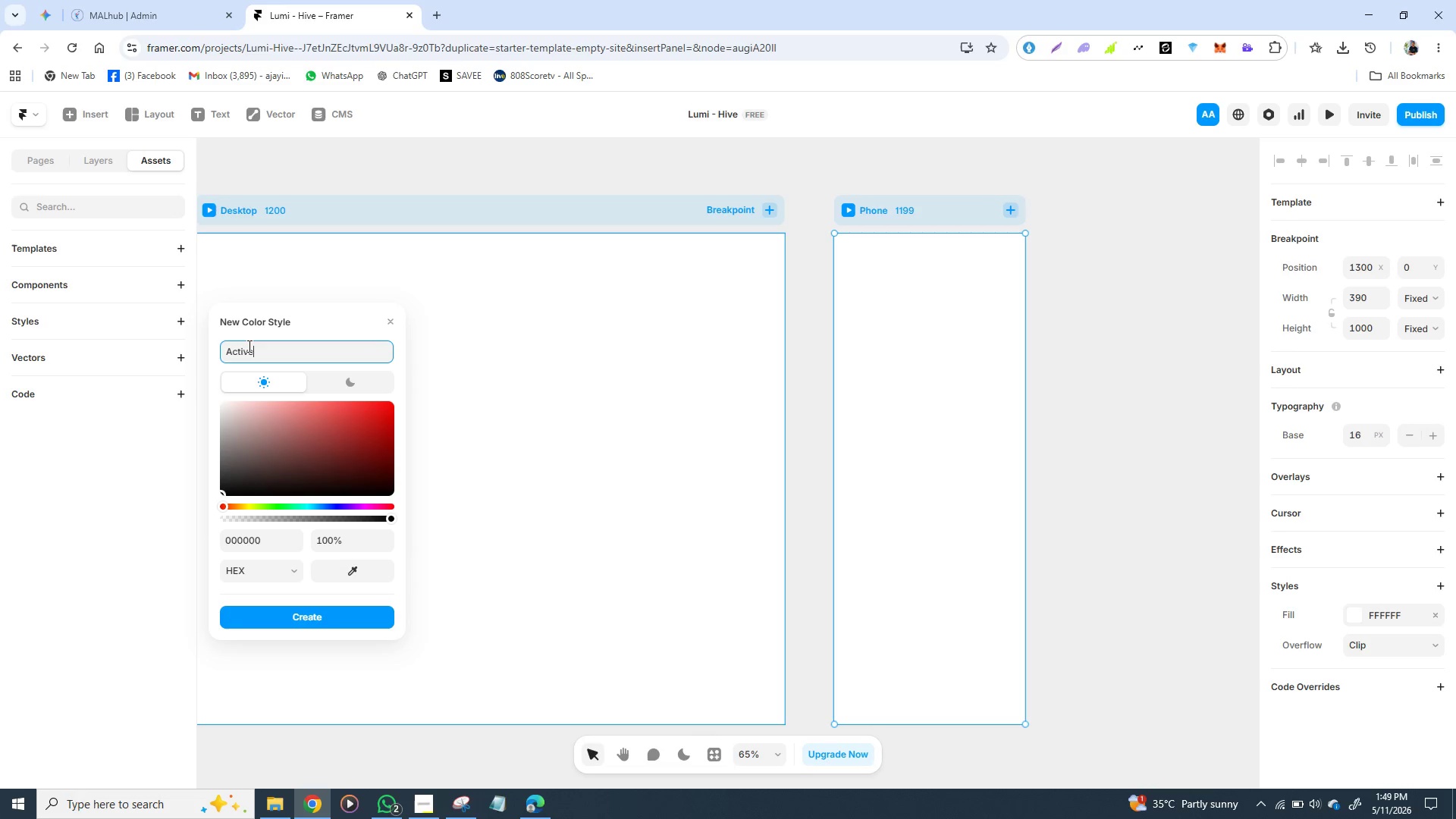 
wait(26.48)
 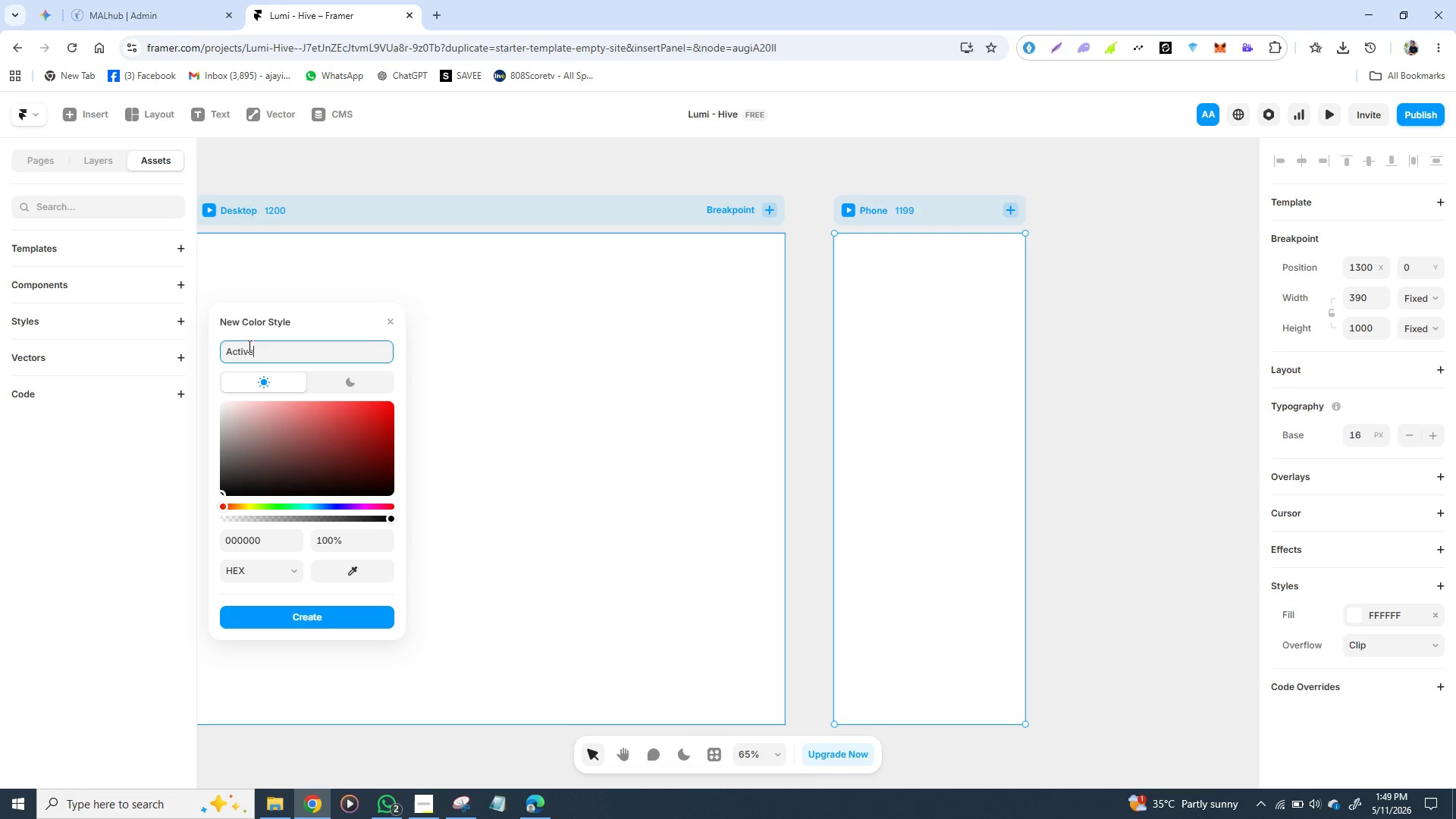 
type(/ on )
key(Backspace)
 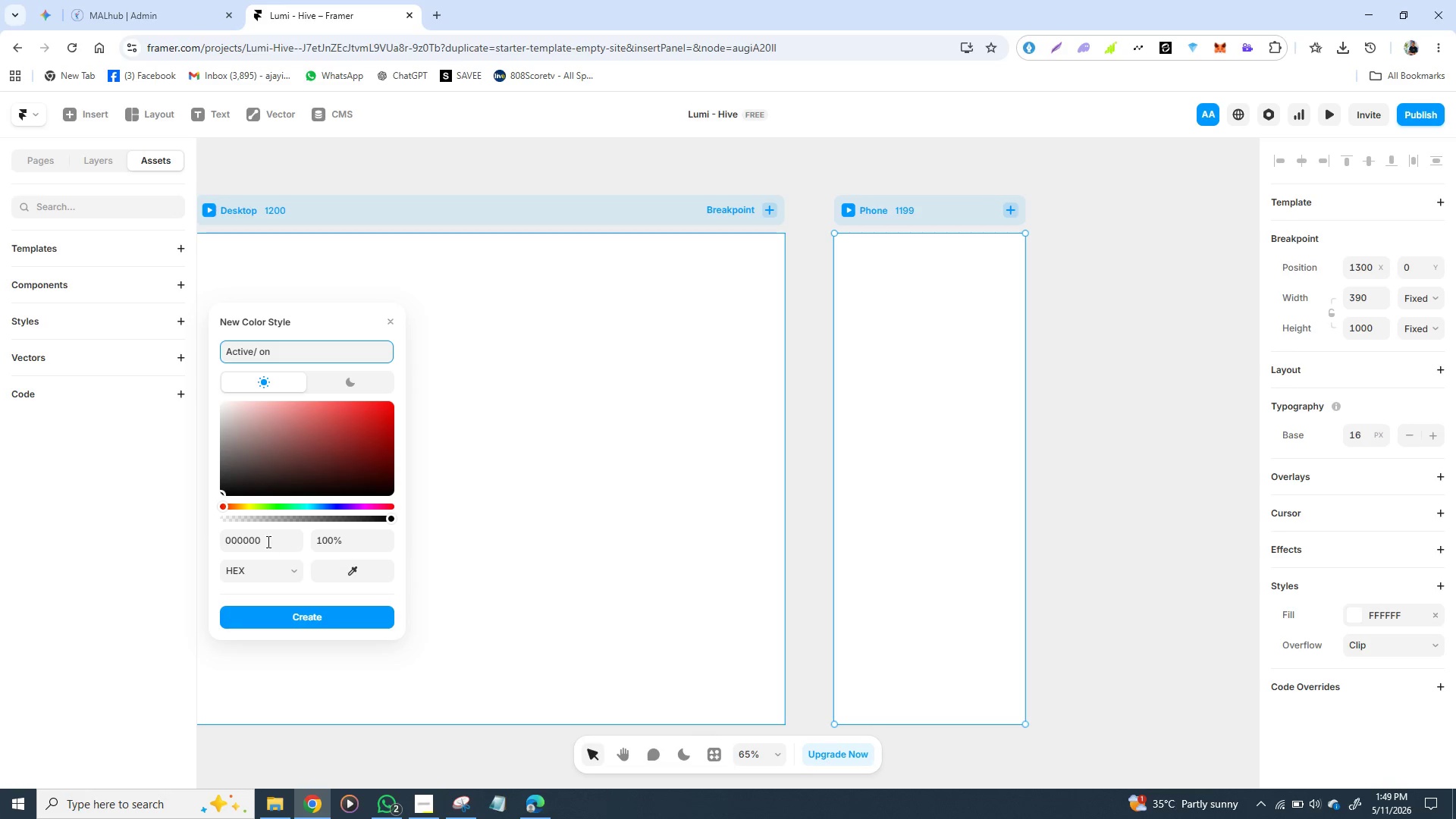 
left_click([259, 540])
 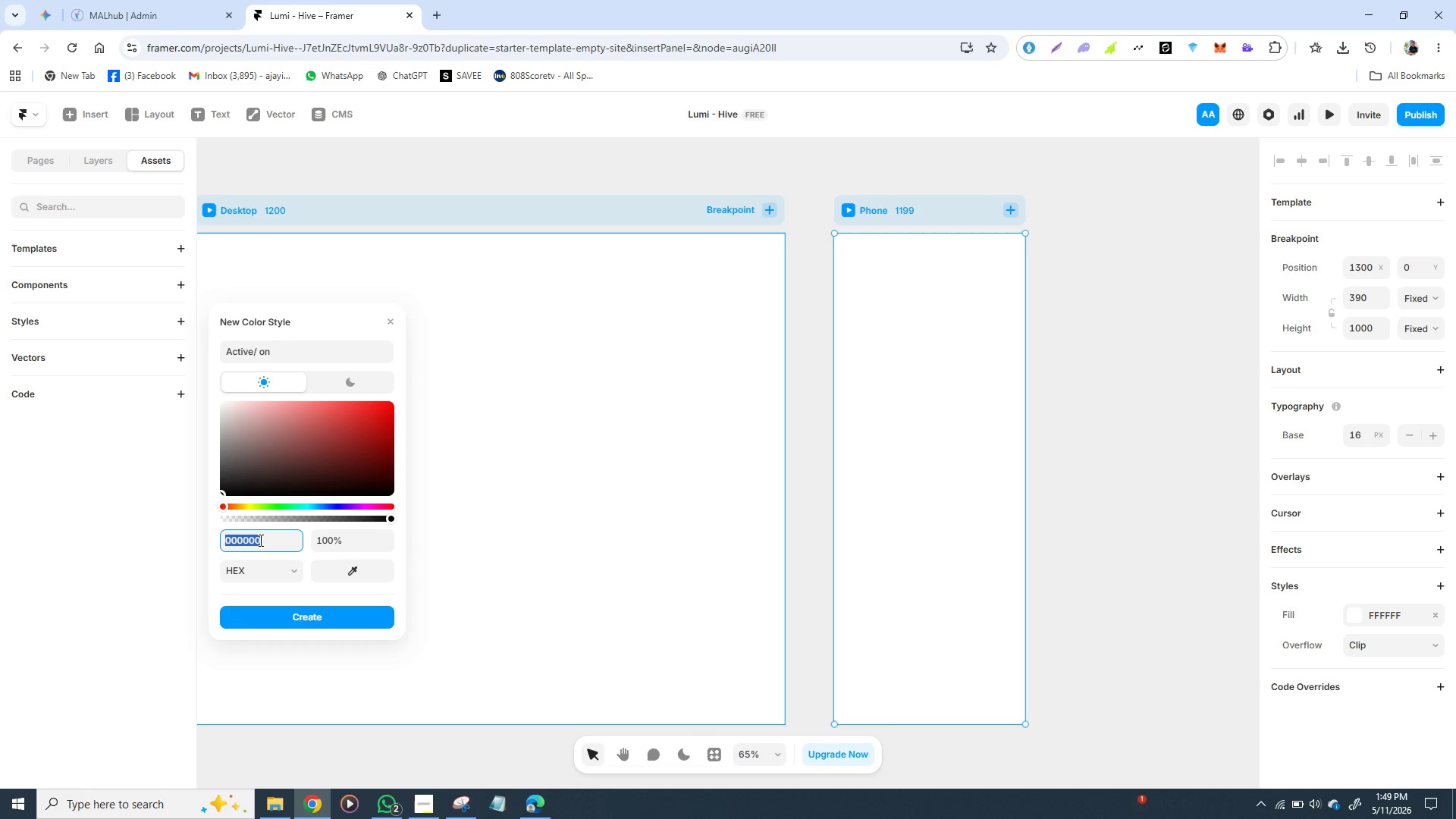 
type(2ecc)
 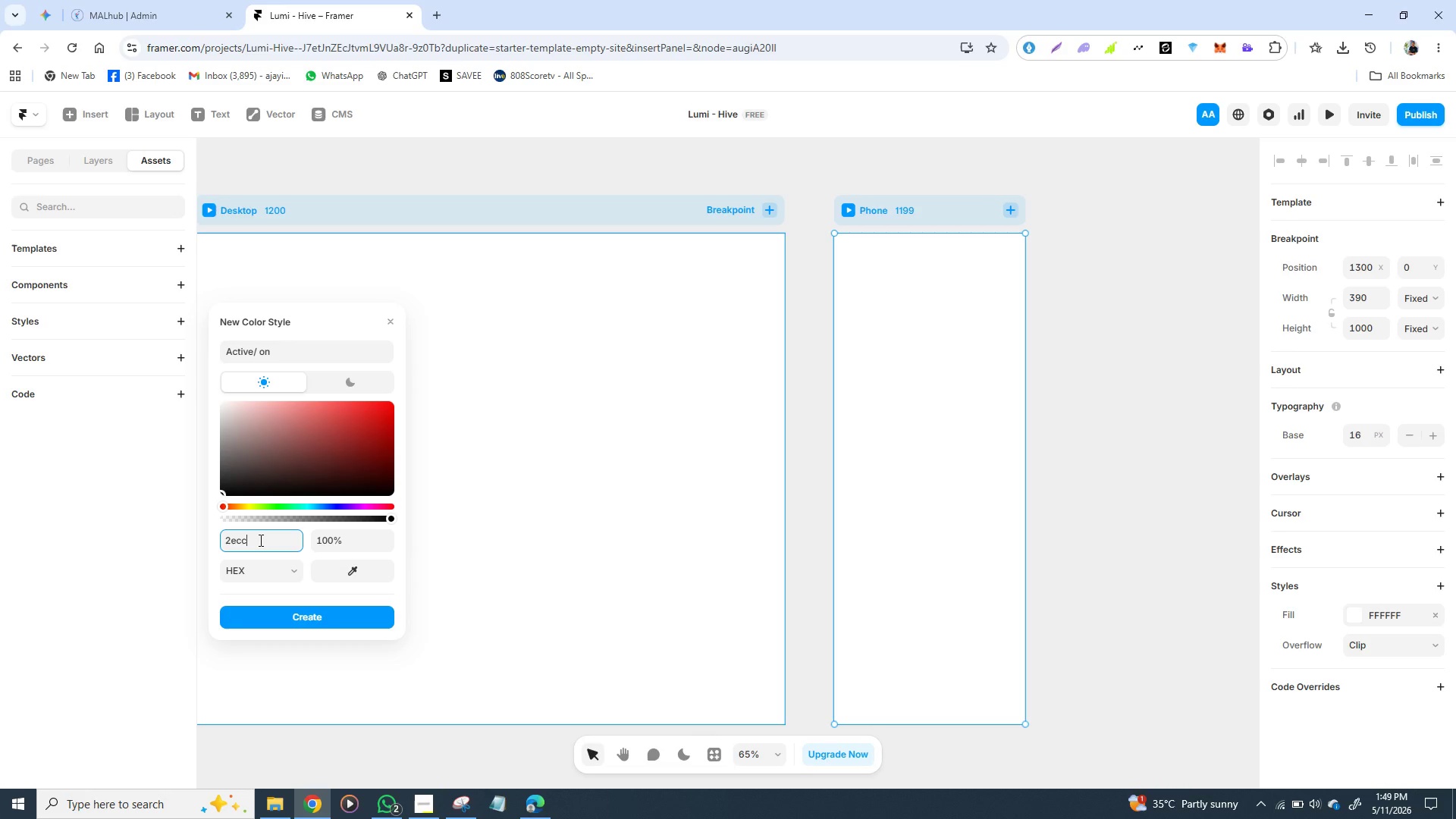 
type(7a)
 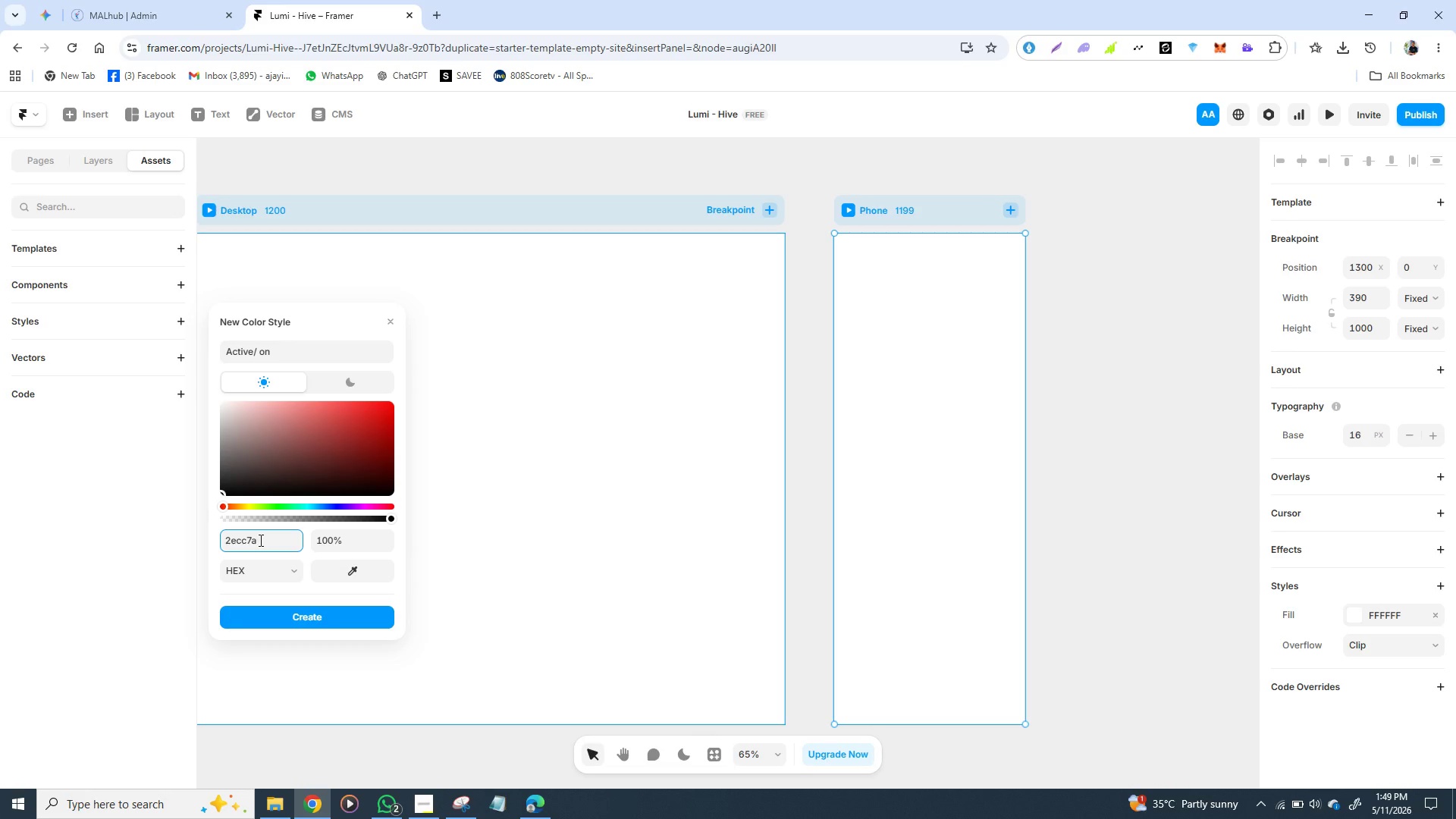 
key(Enter)
 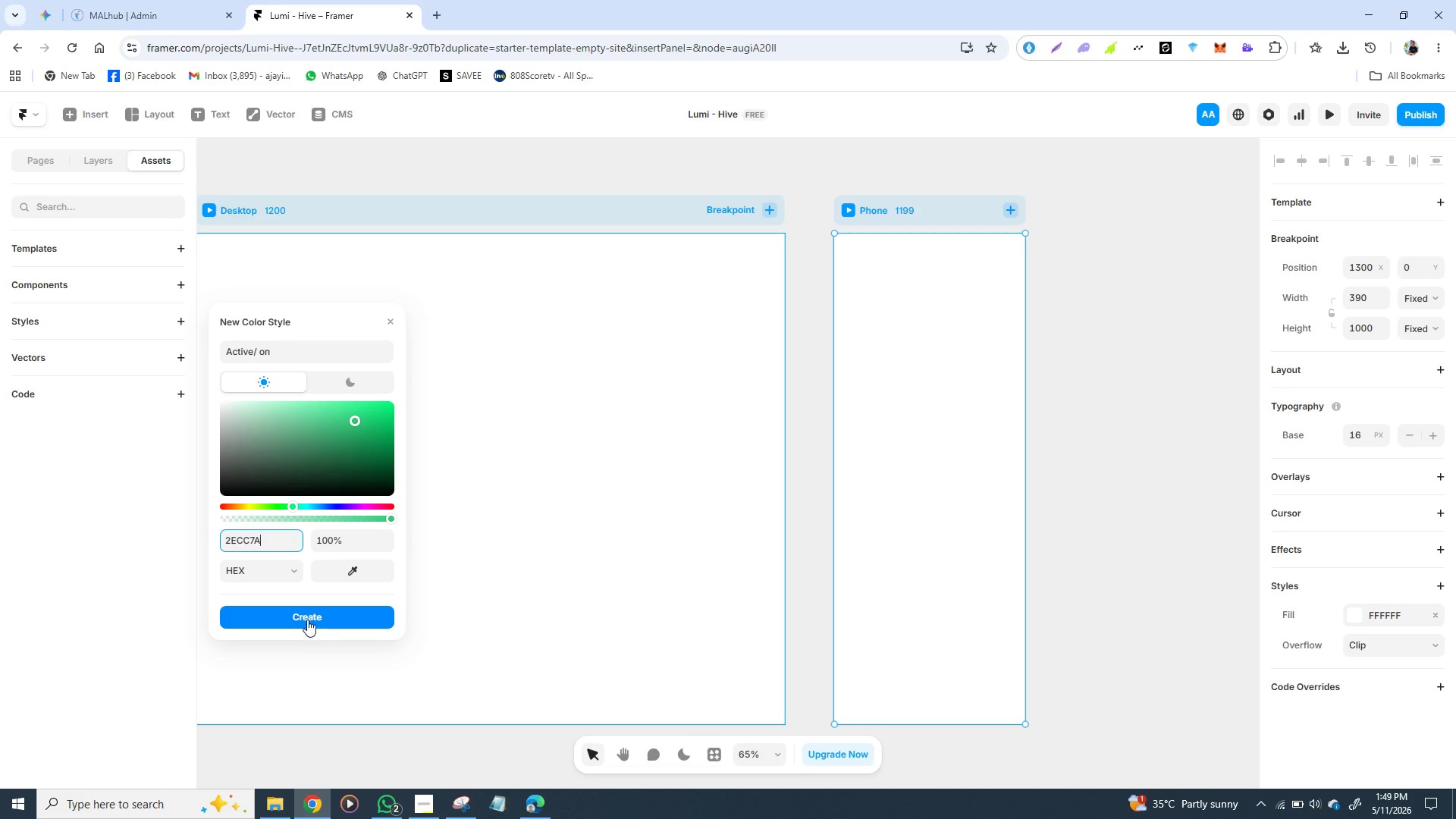 
left_click([307, 620])
 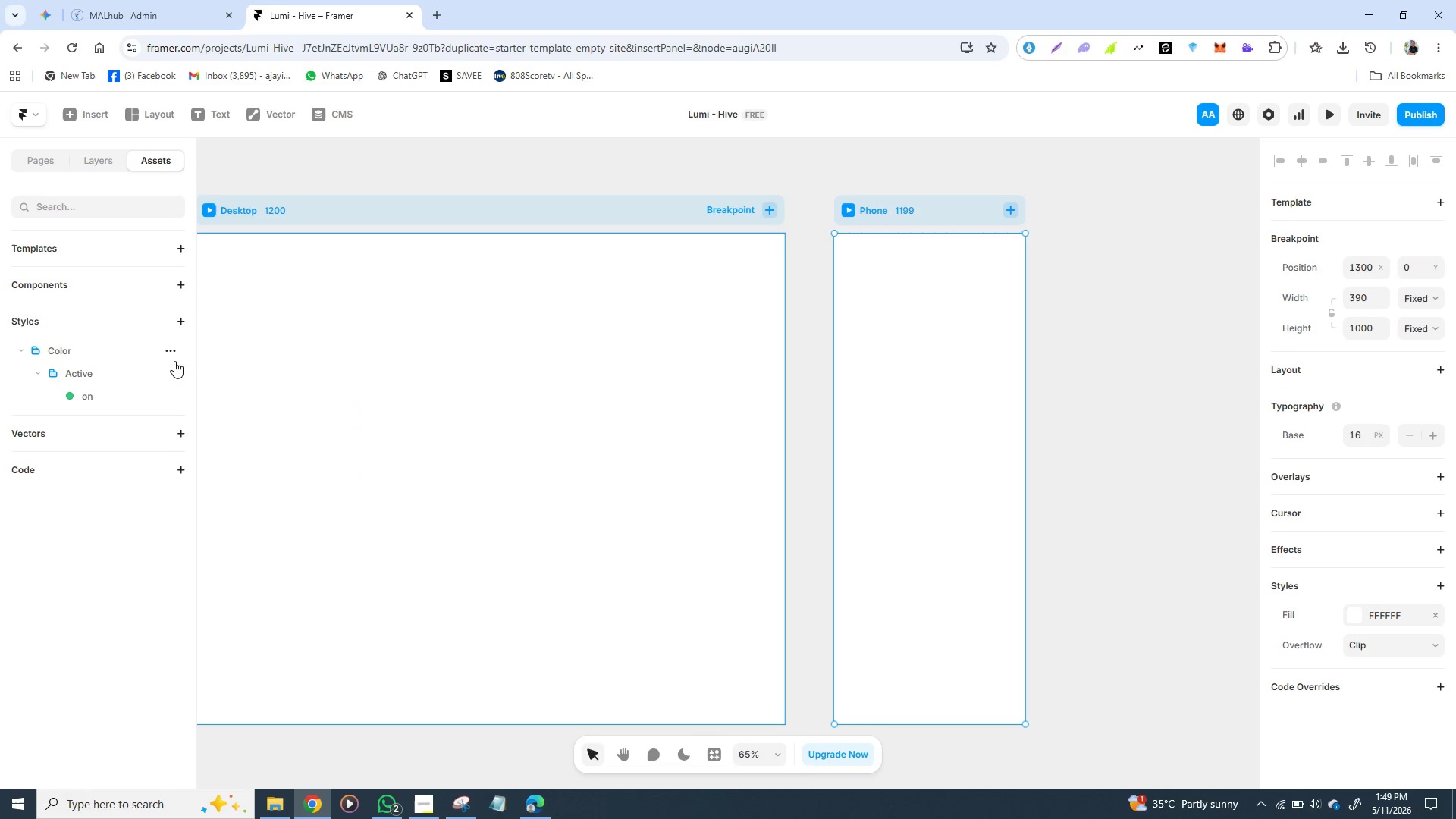 
left_click([174, 356])
 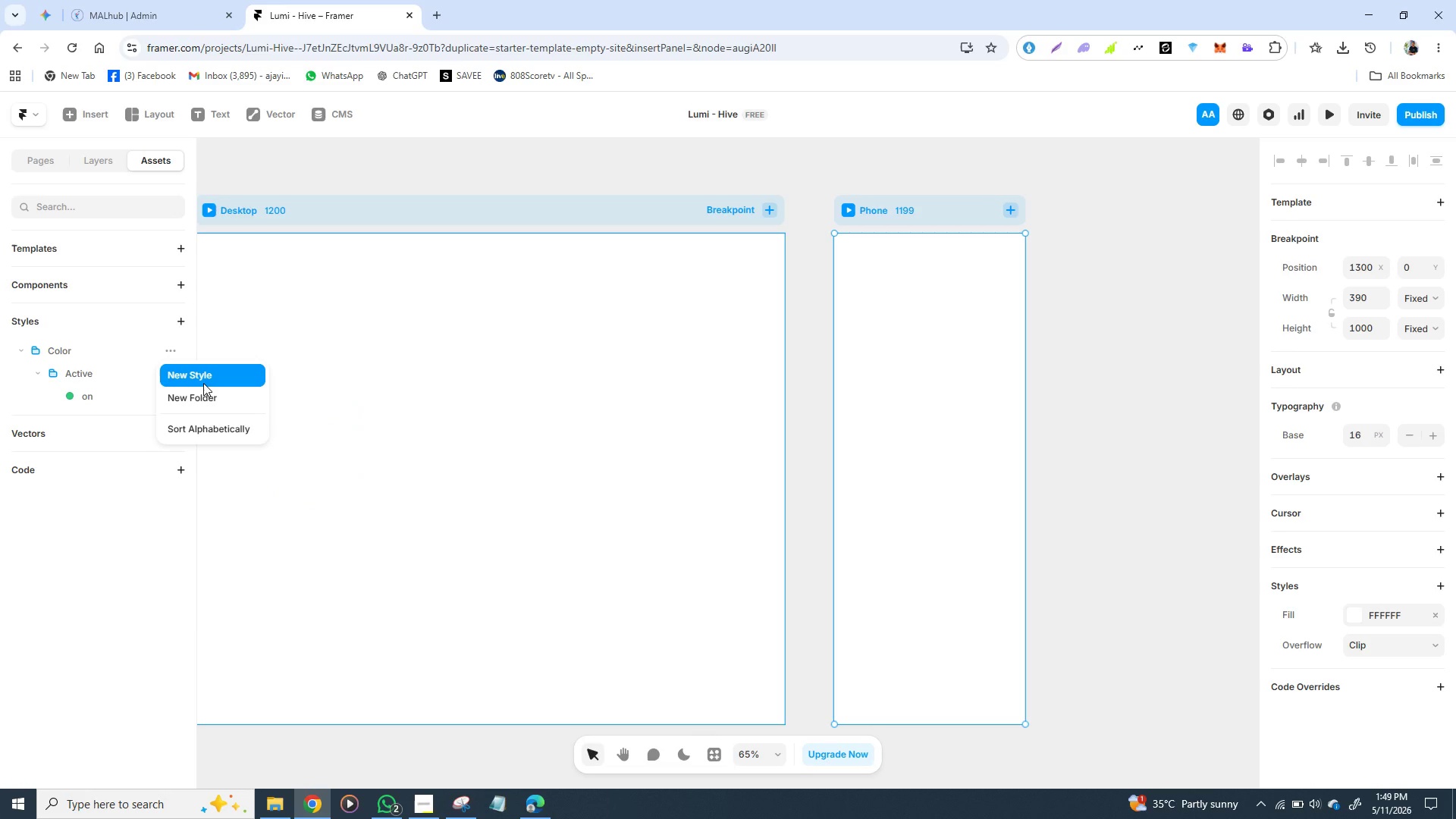 
left_click([203, 383])
 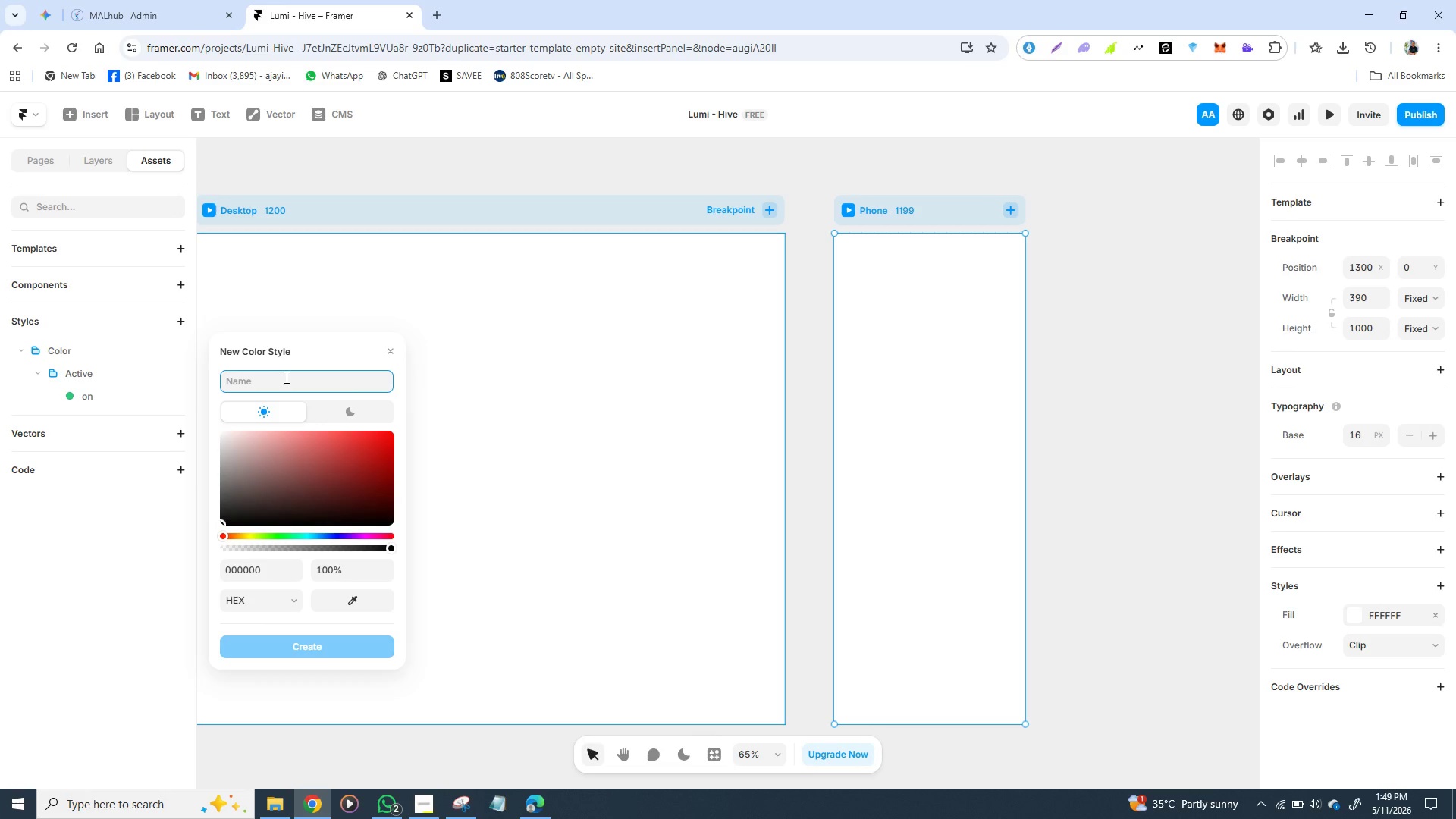 
wait(25.02)
 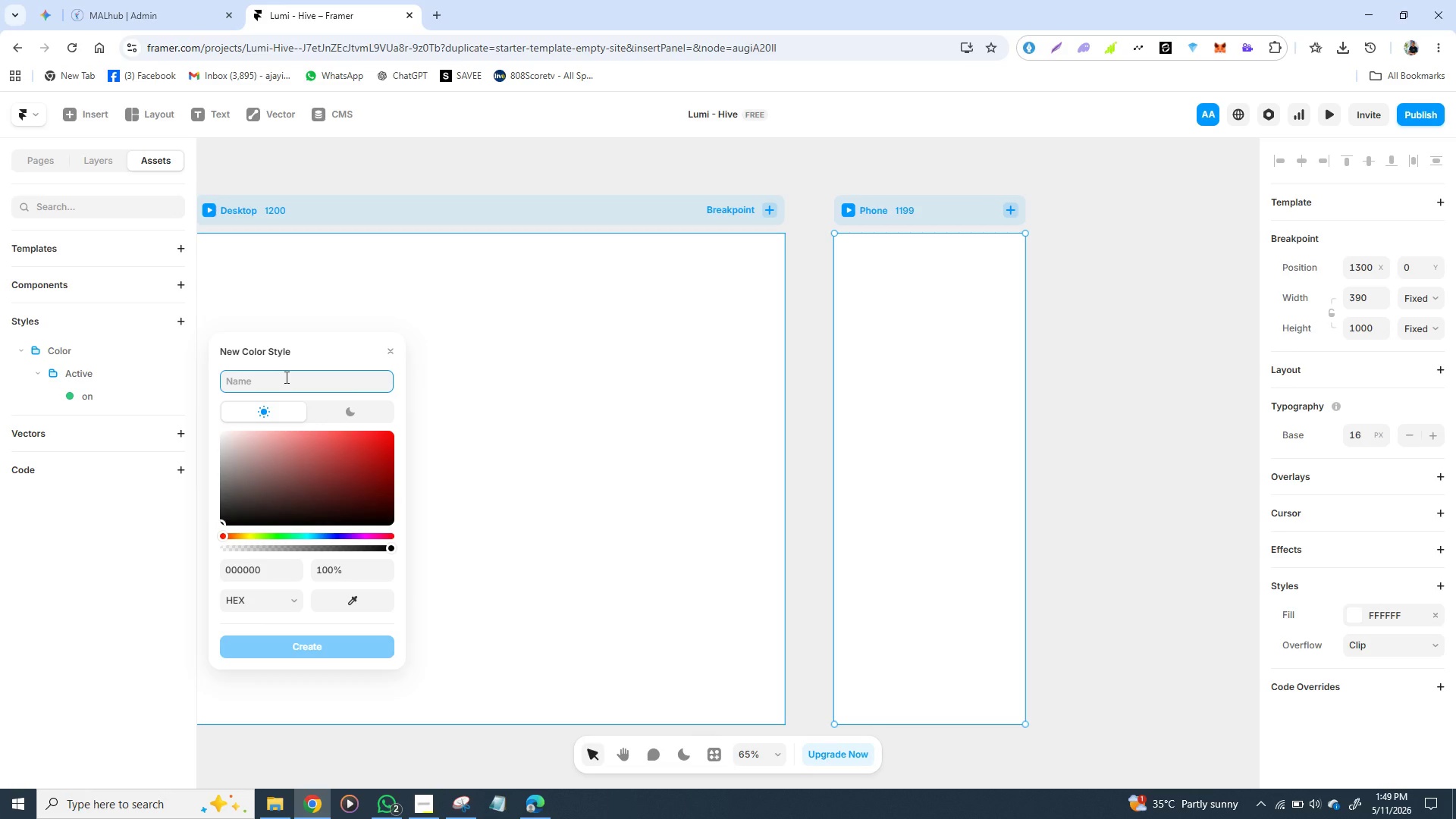 
type(I)
key(Backspace)
type(In)
 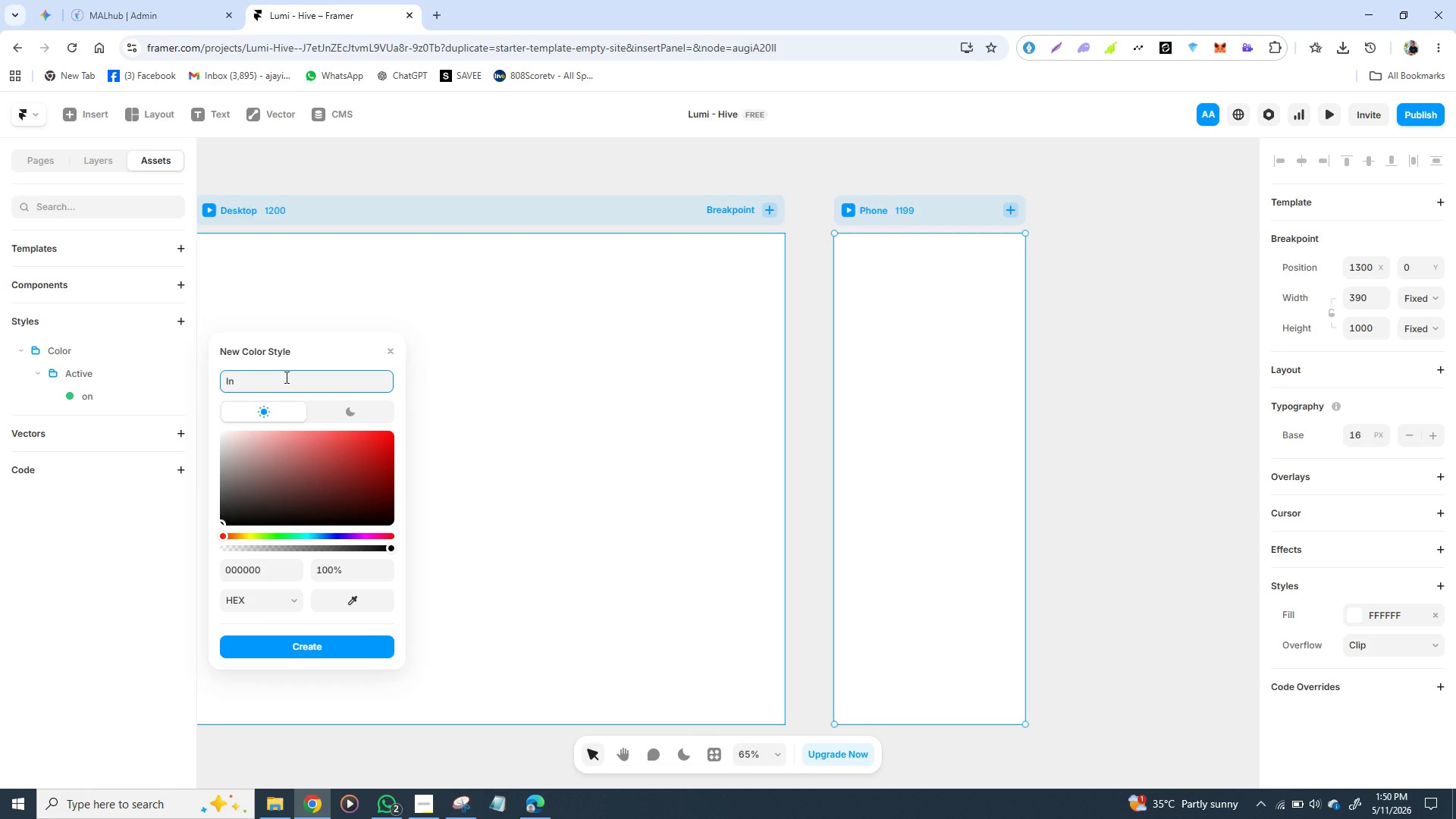 
wait(6.59)
 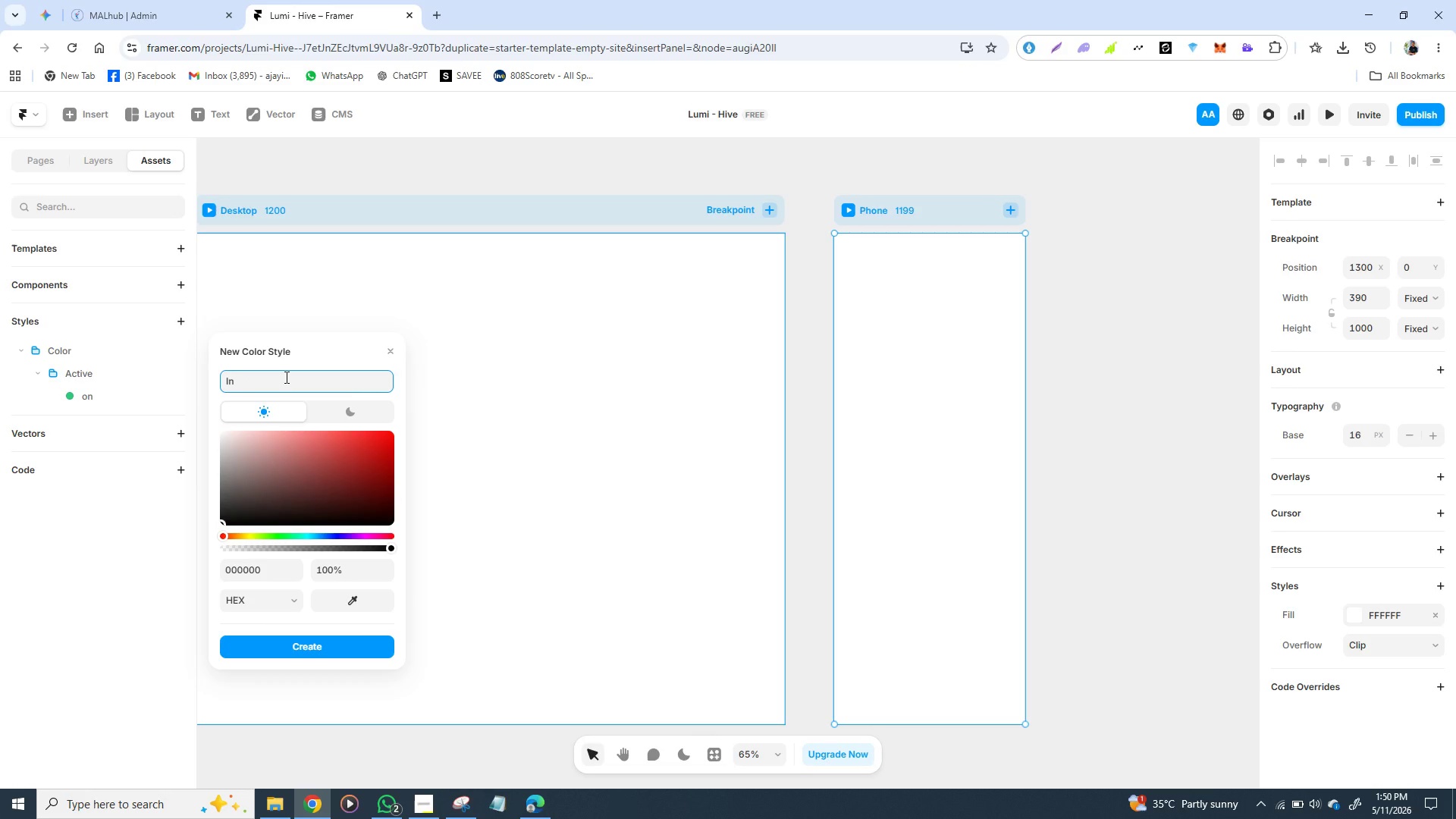 
type(active/ )
 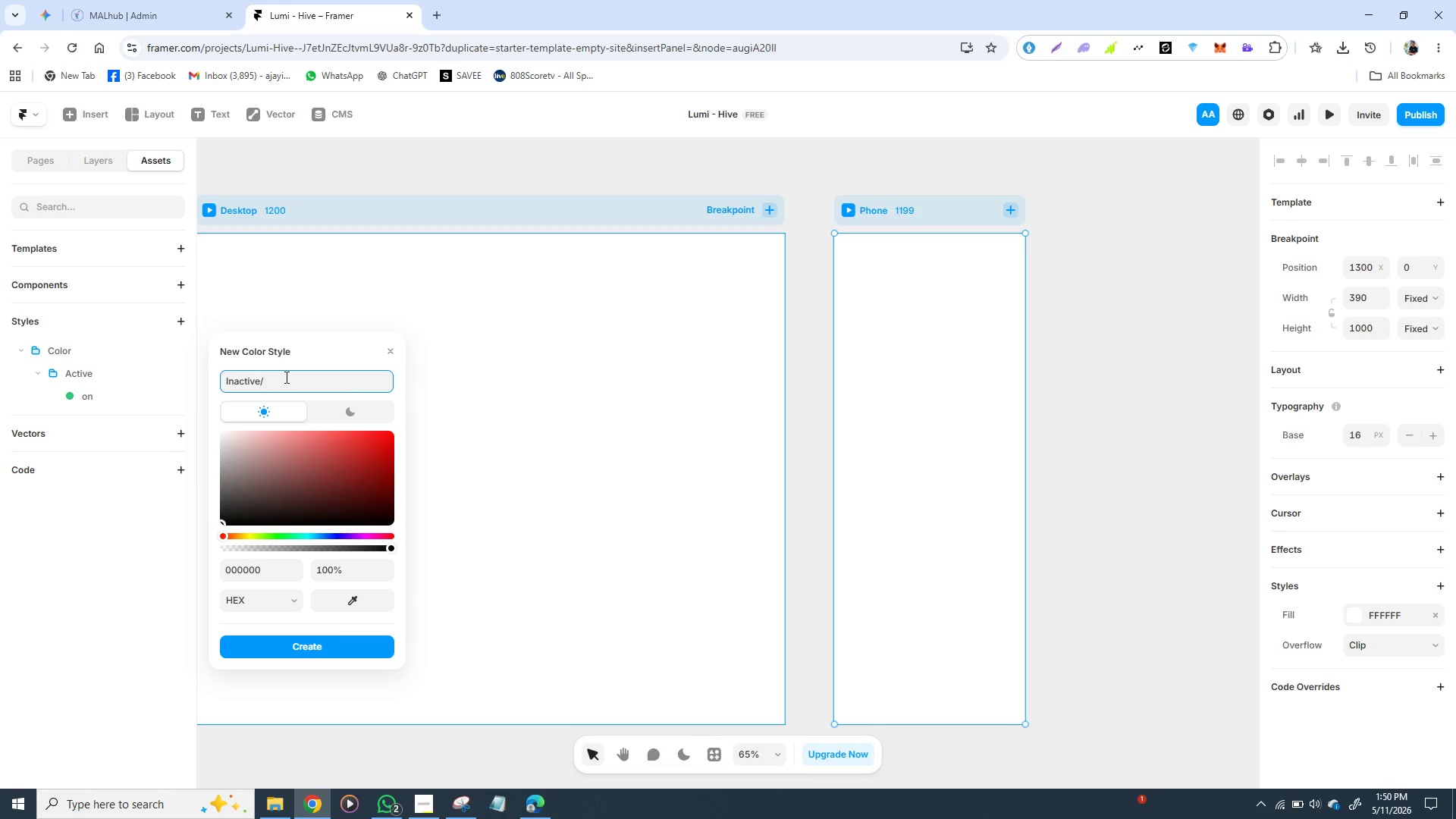 
wait(9.67)
 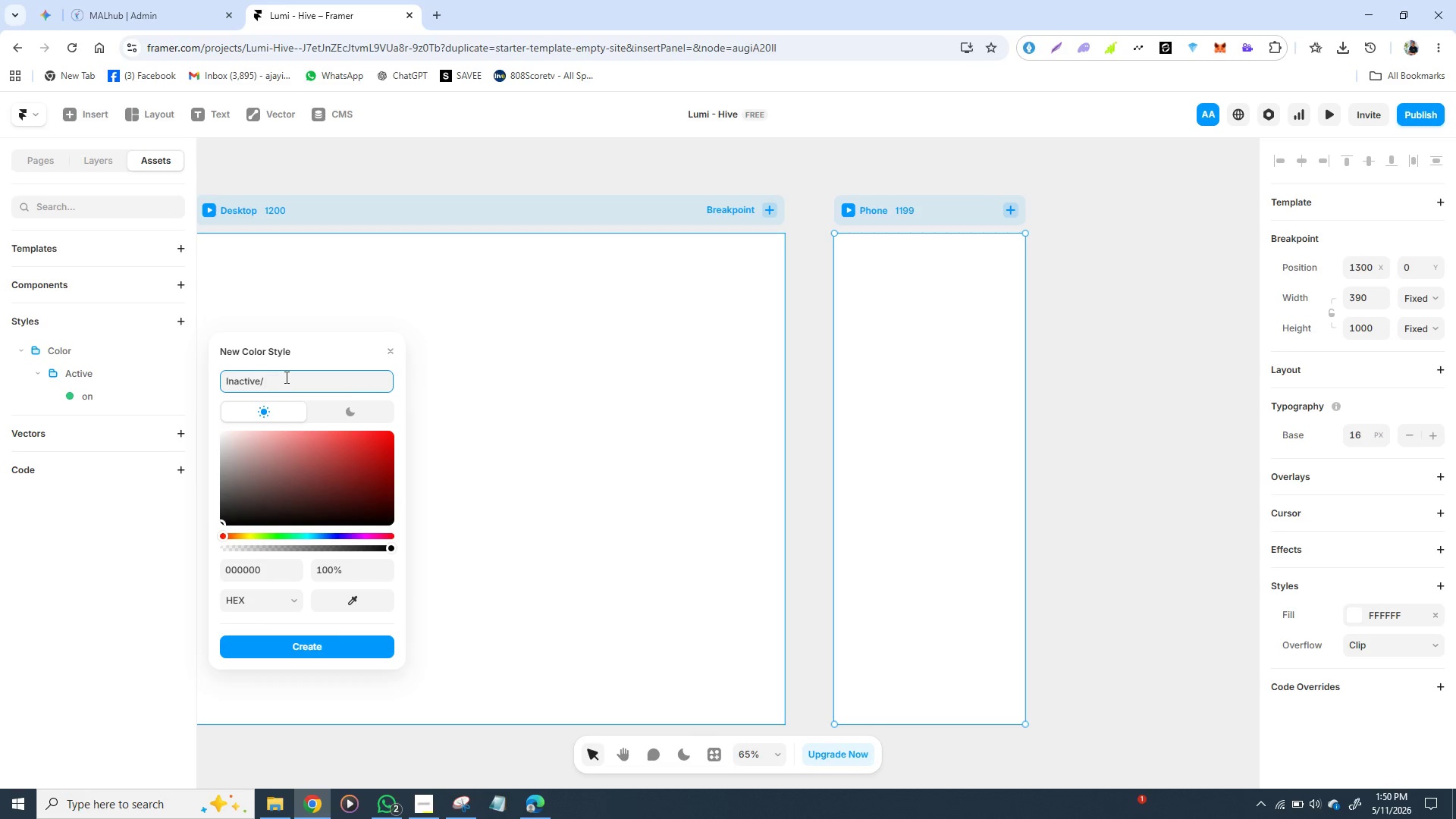 
type(off)
 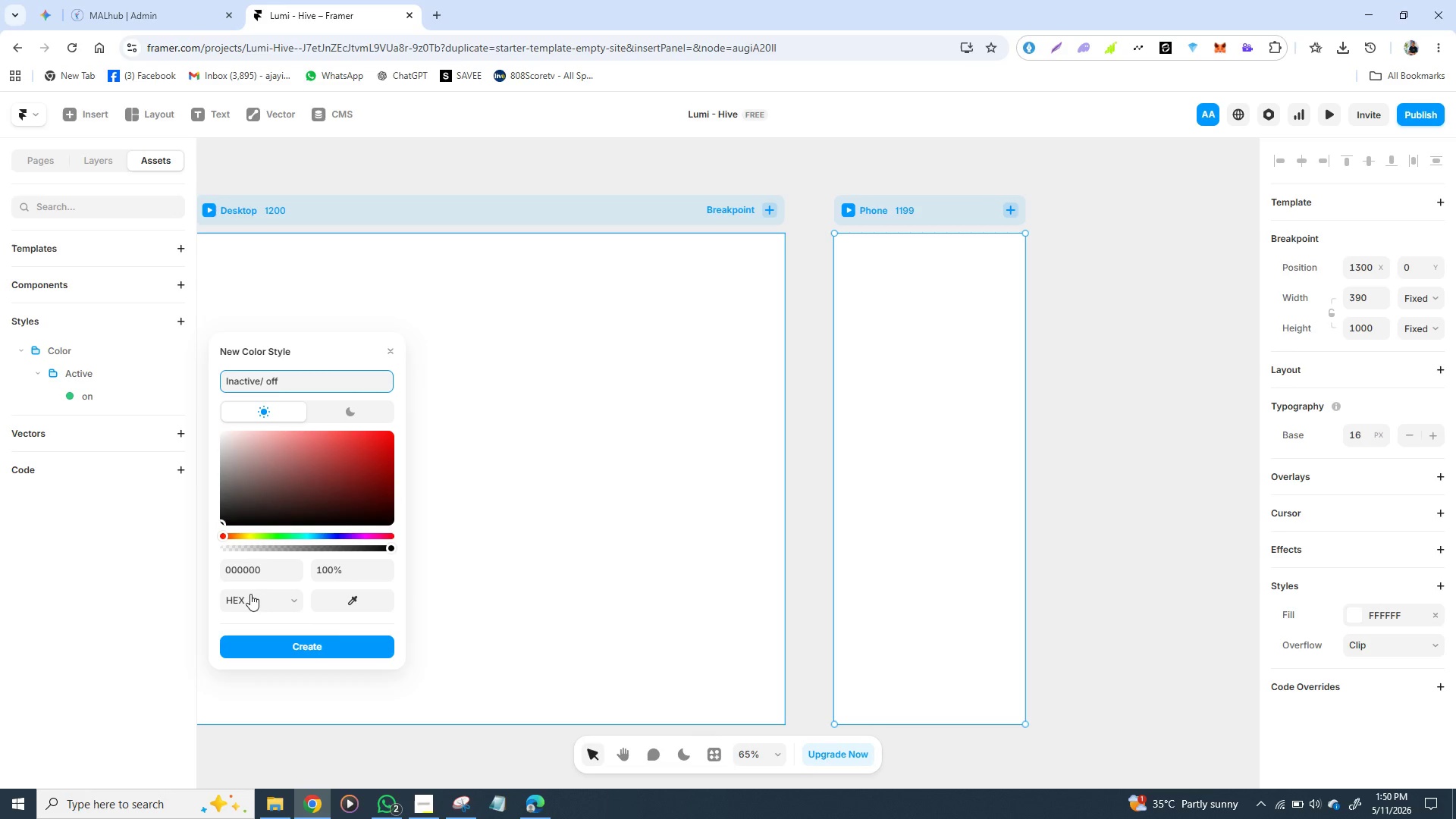 
left_click([262, 575])
 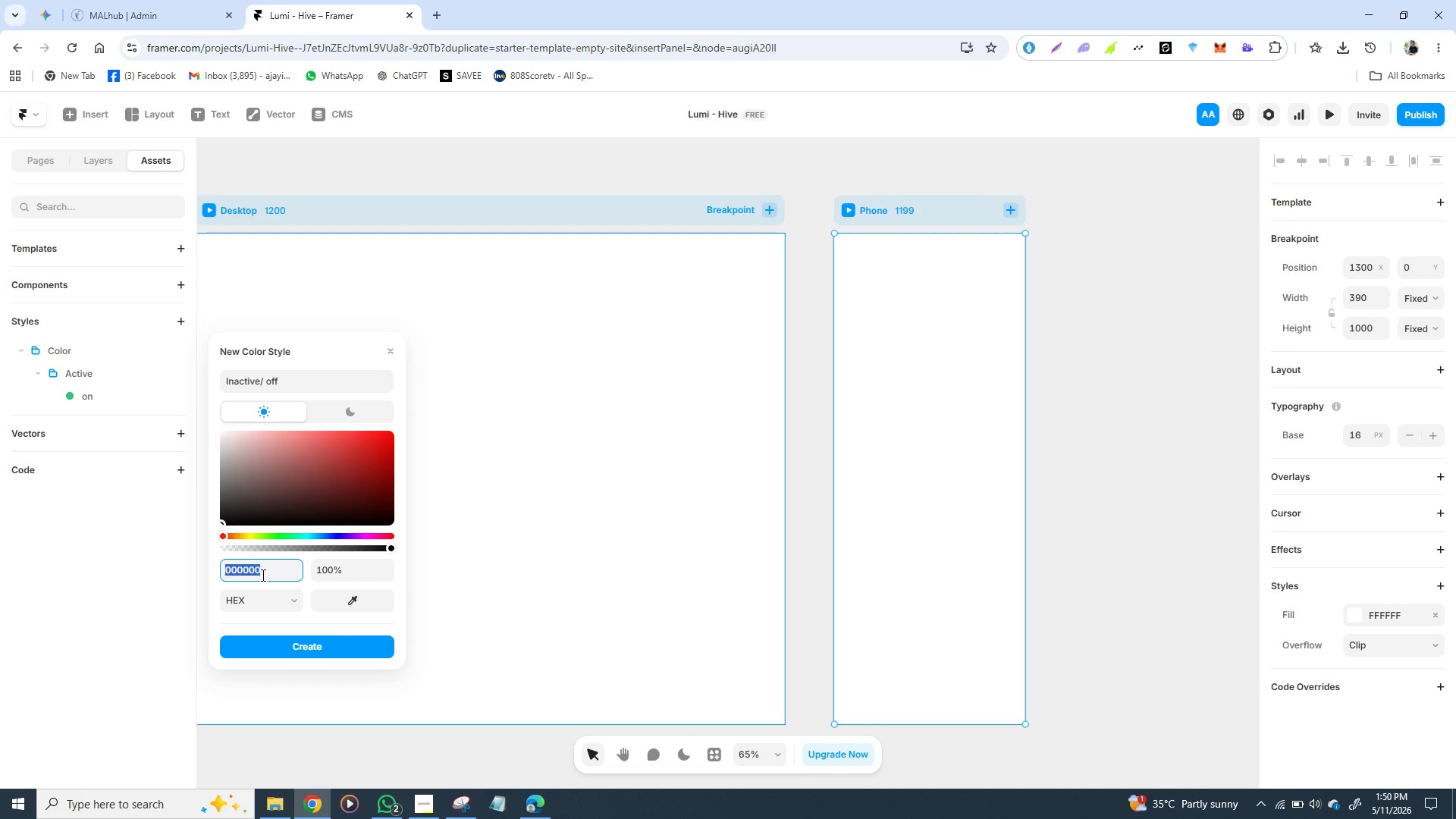 
type(6b7280)
 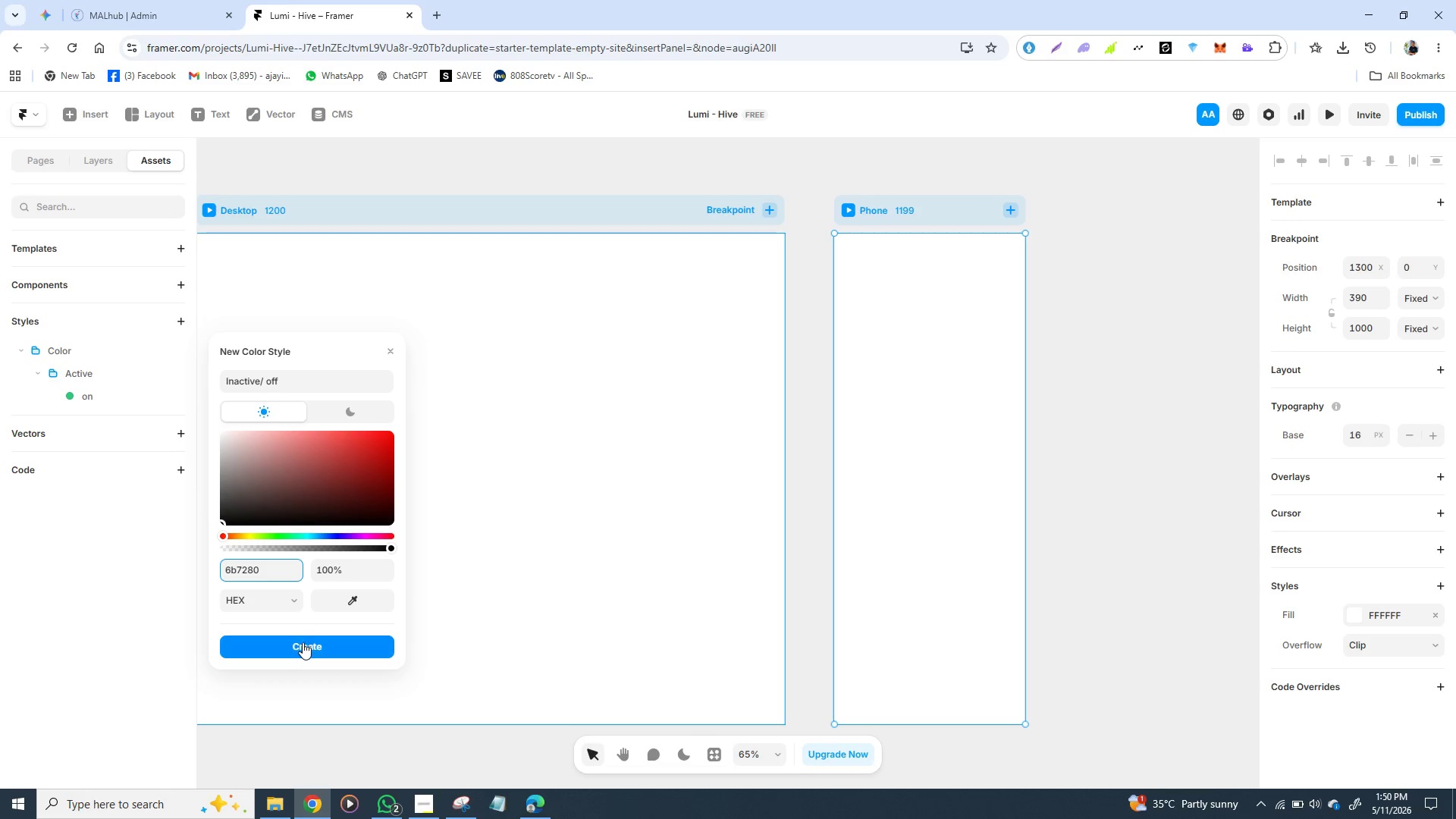 
left_click([303, 645])
 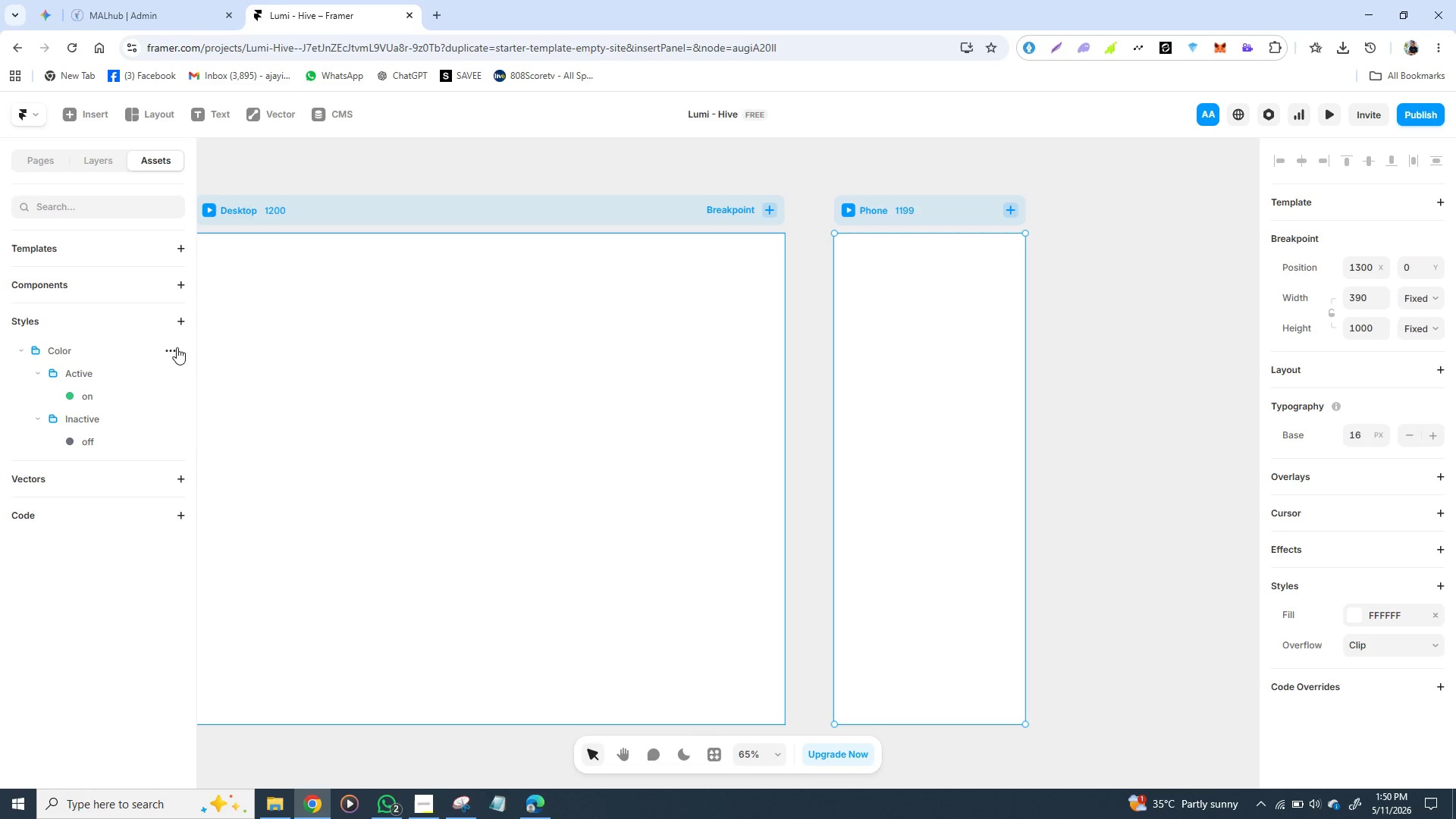 
left_click([176, 344])
 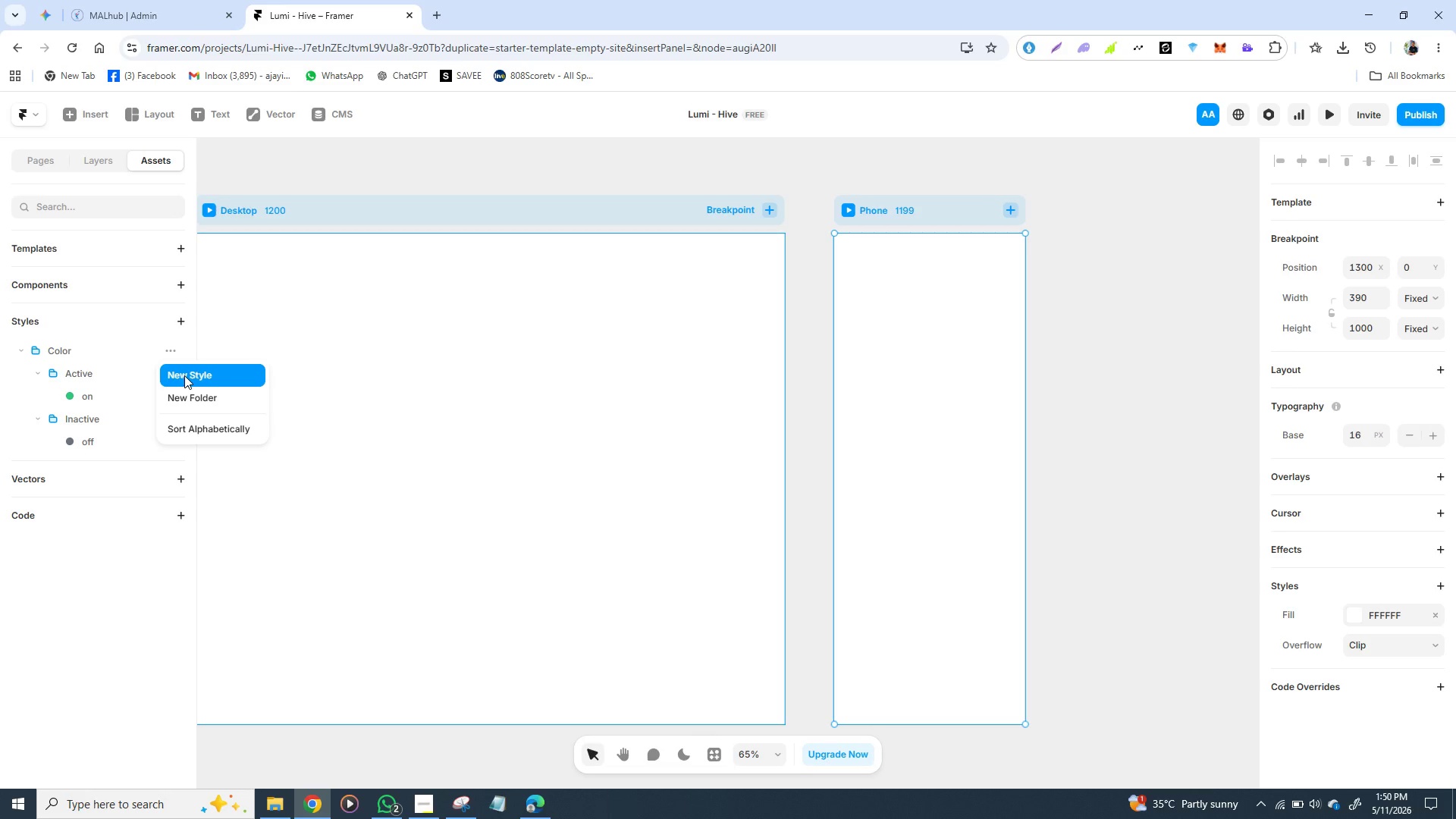 
left_click([184, 375])
 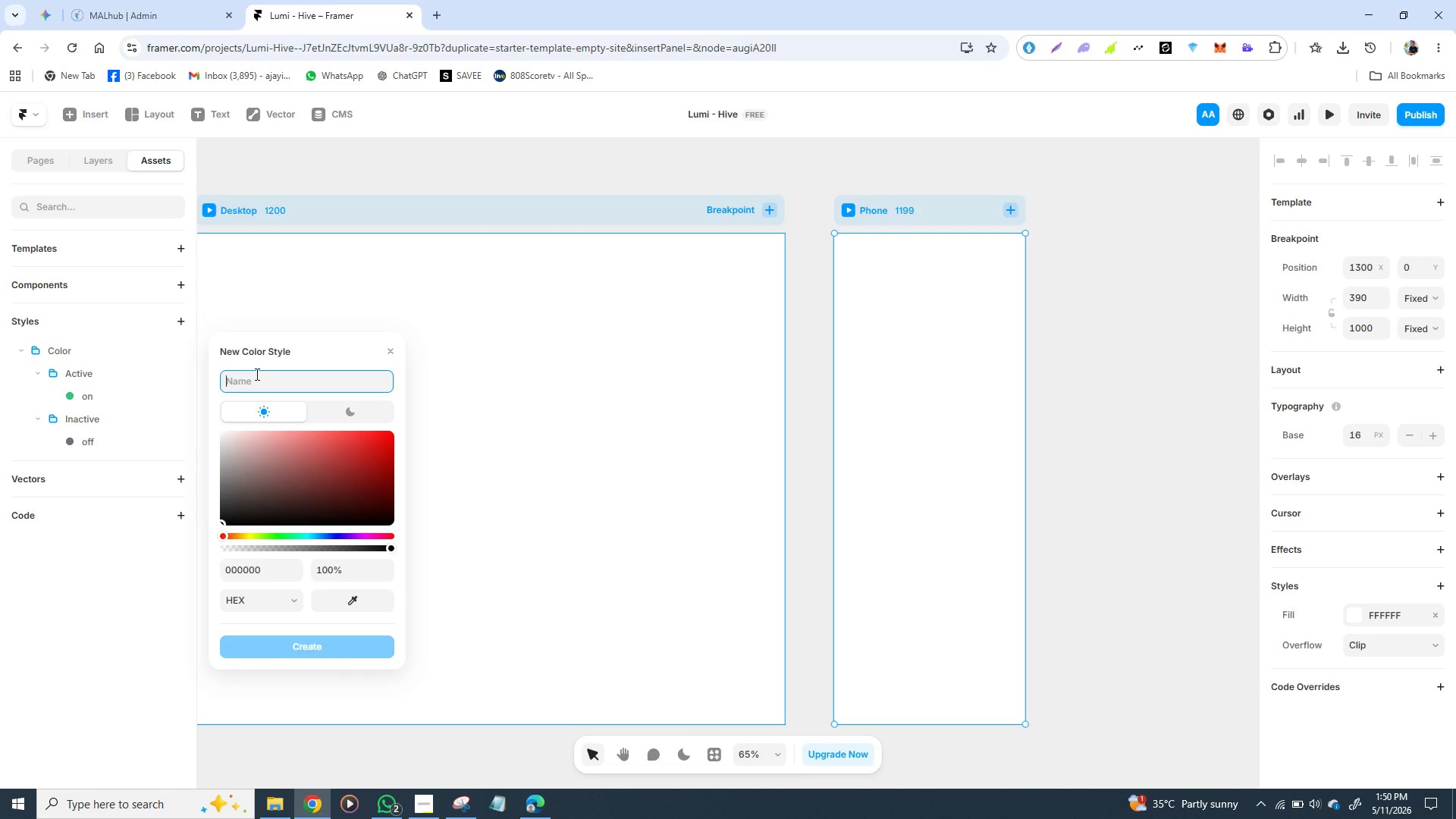 
wait(12.23)
 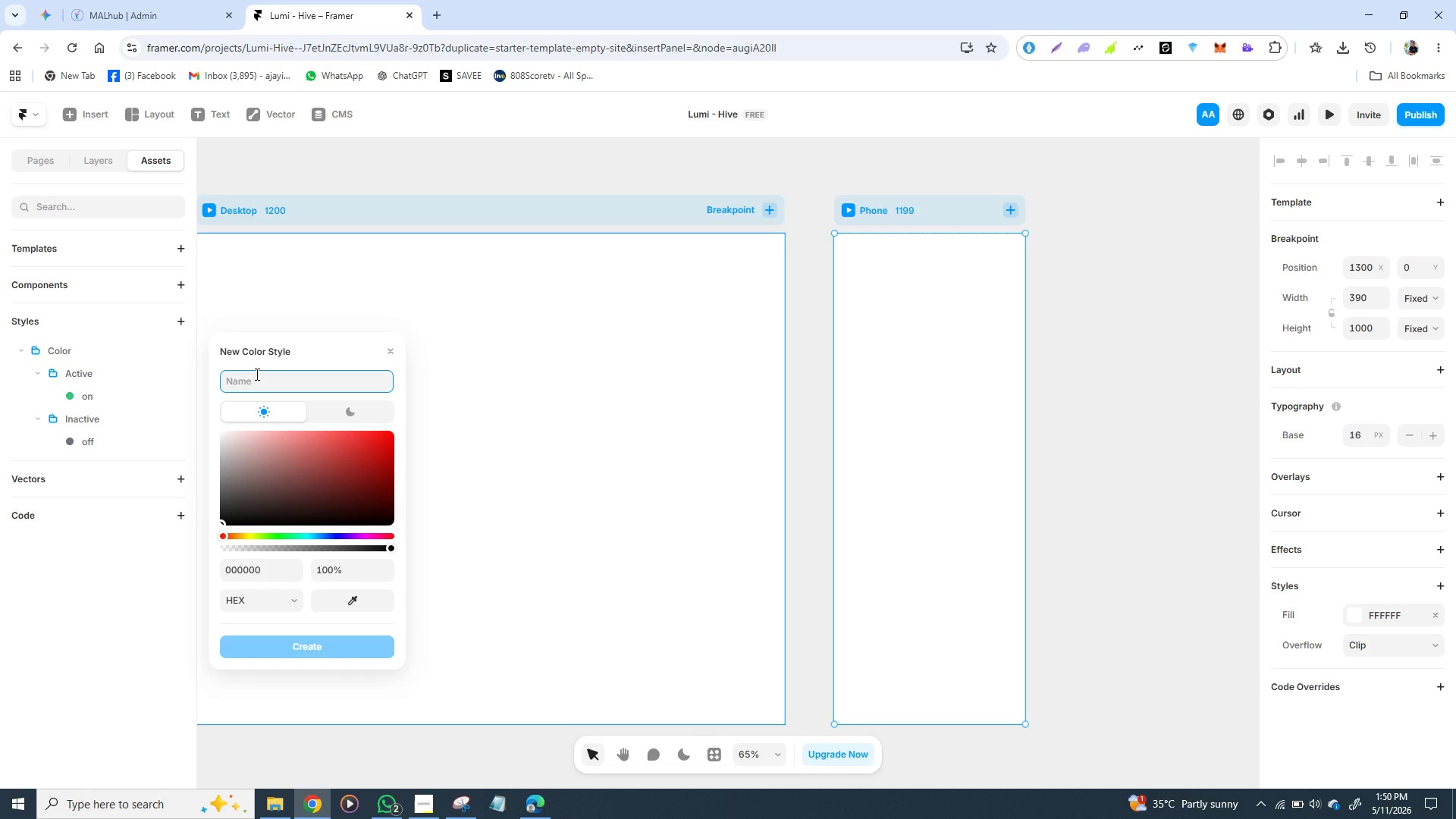 
type(Auto )
 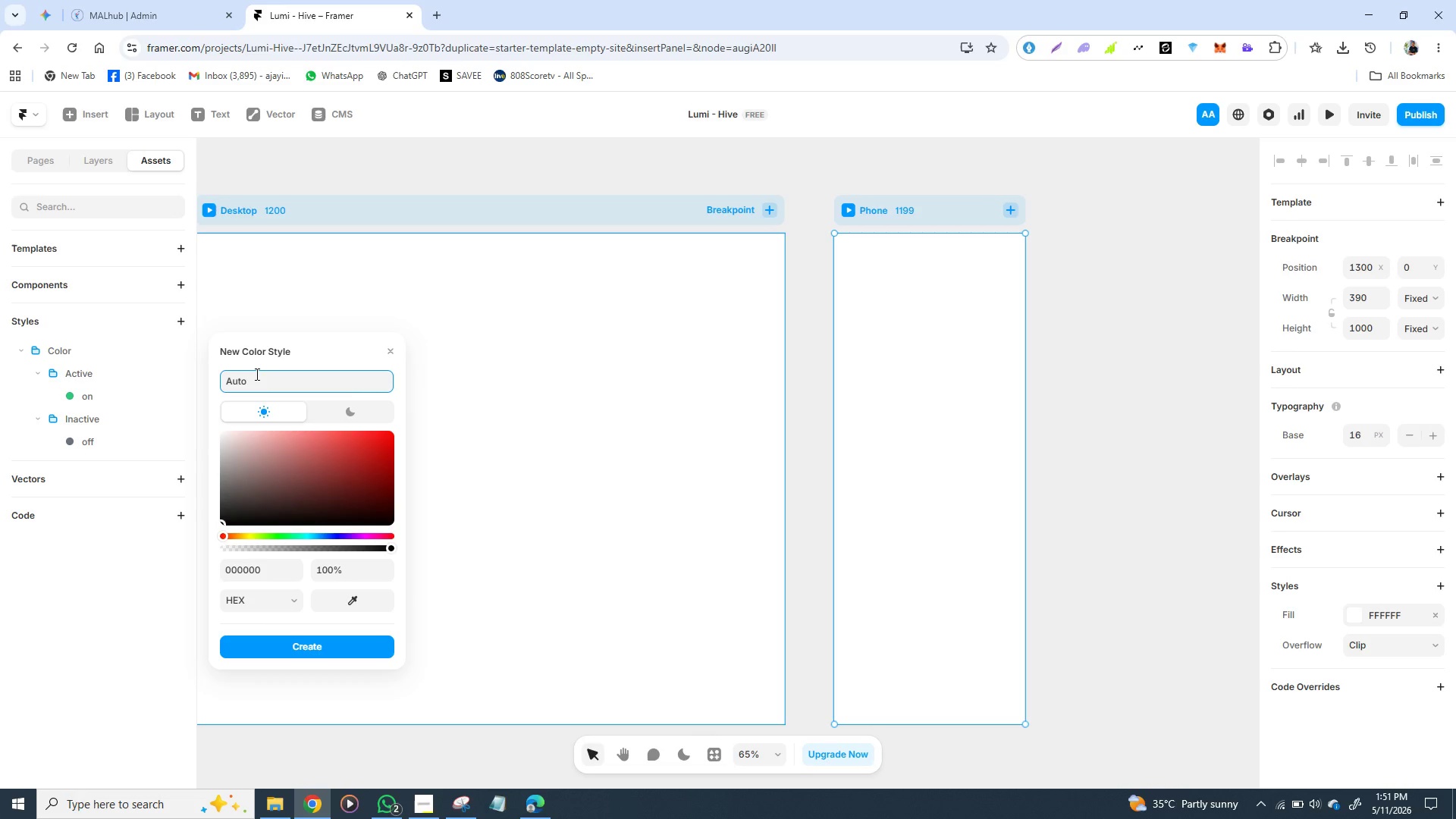 
key(Backspace)
 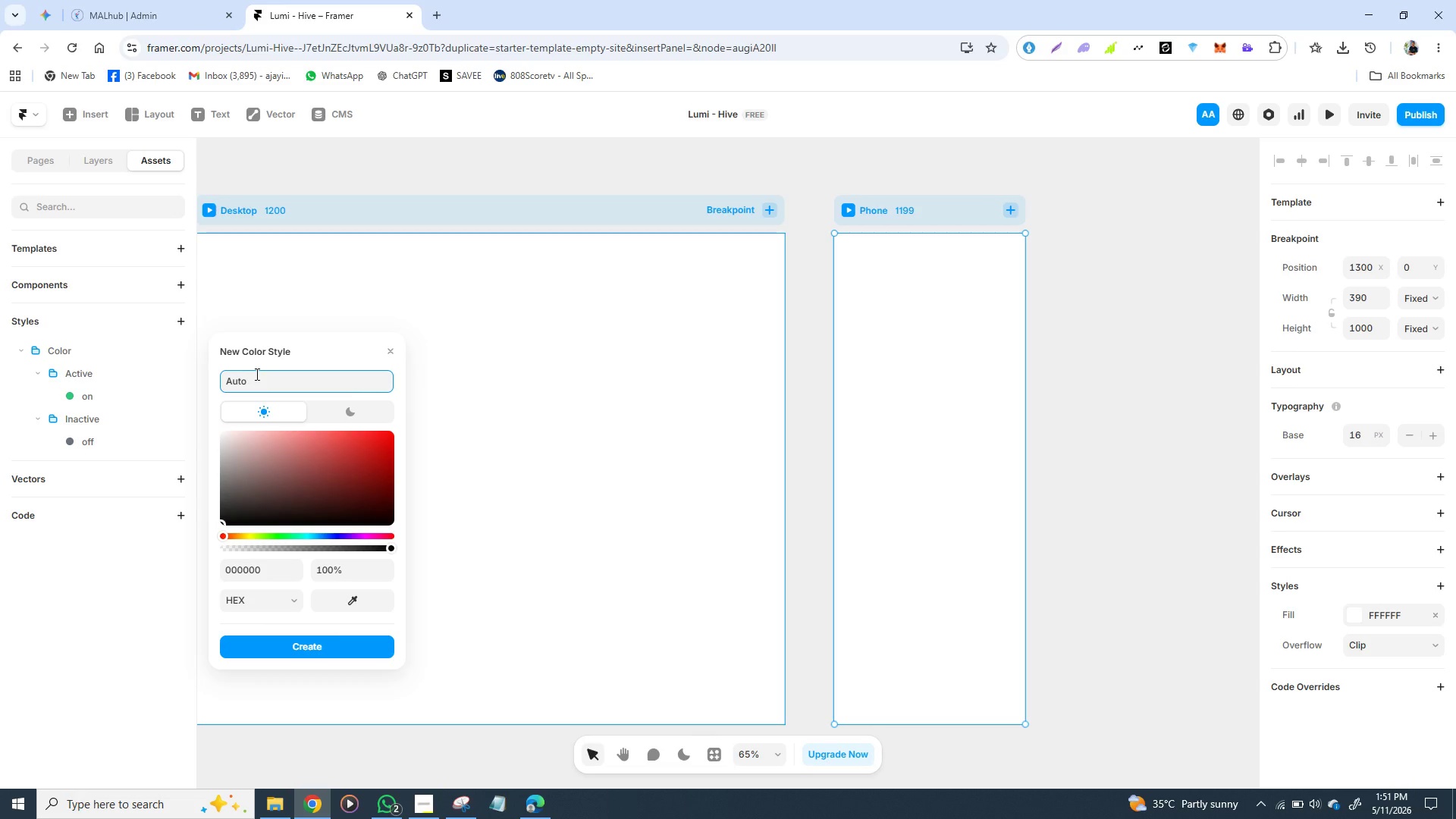 
key(Slash)
 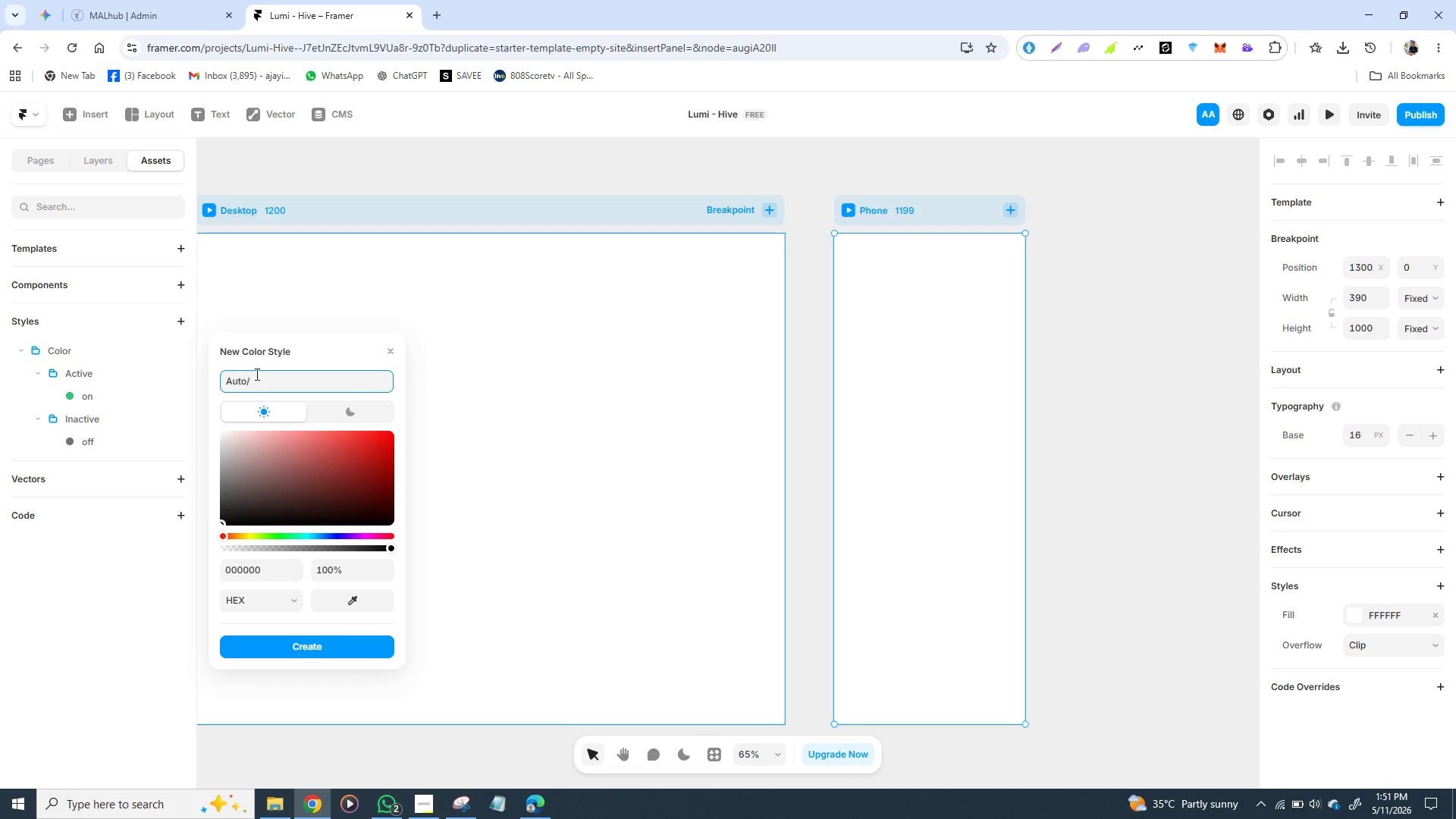 
type( smart)
 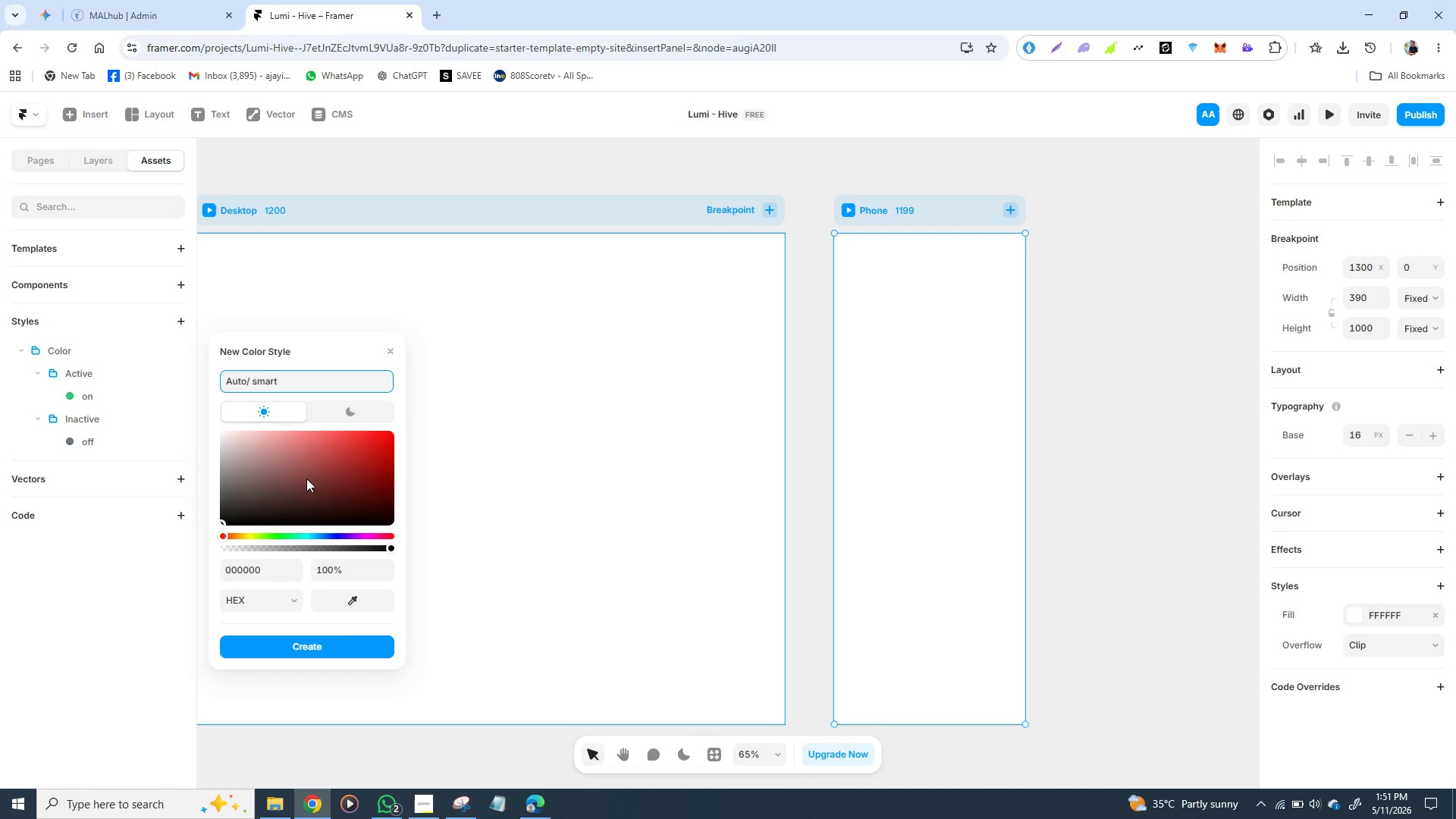 
left_click([252, 572])
 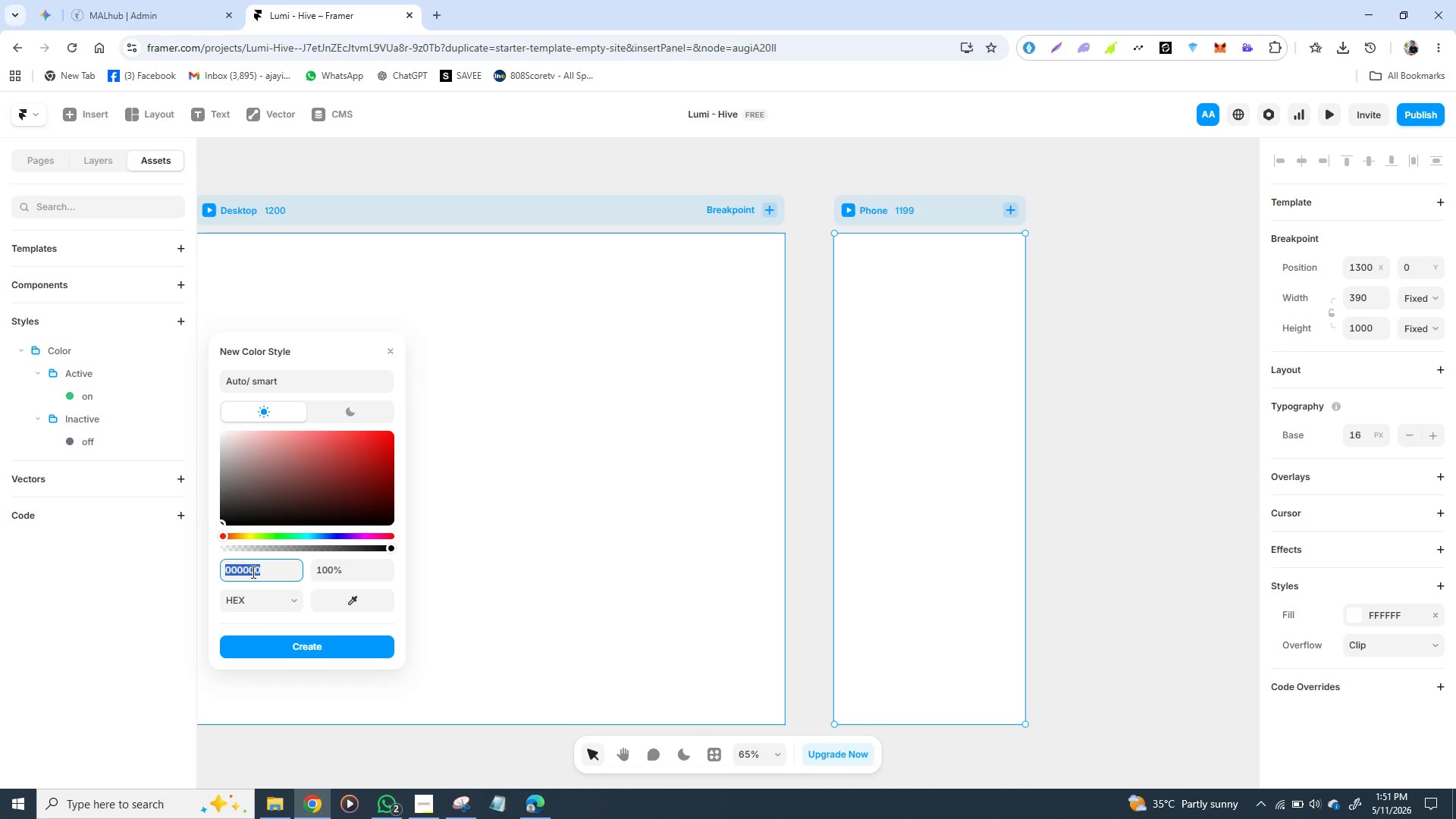 
wait(10.23)
 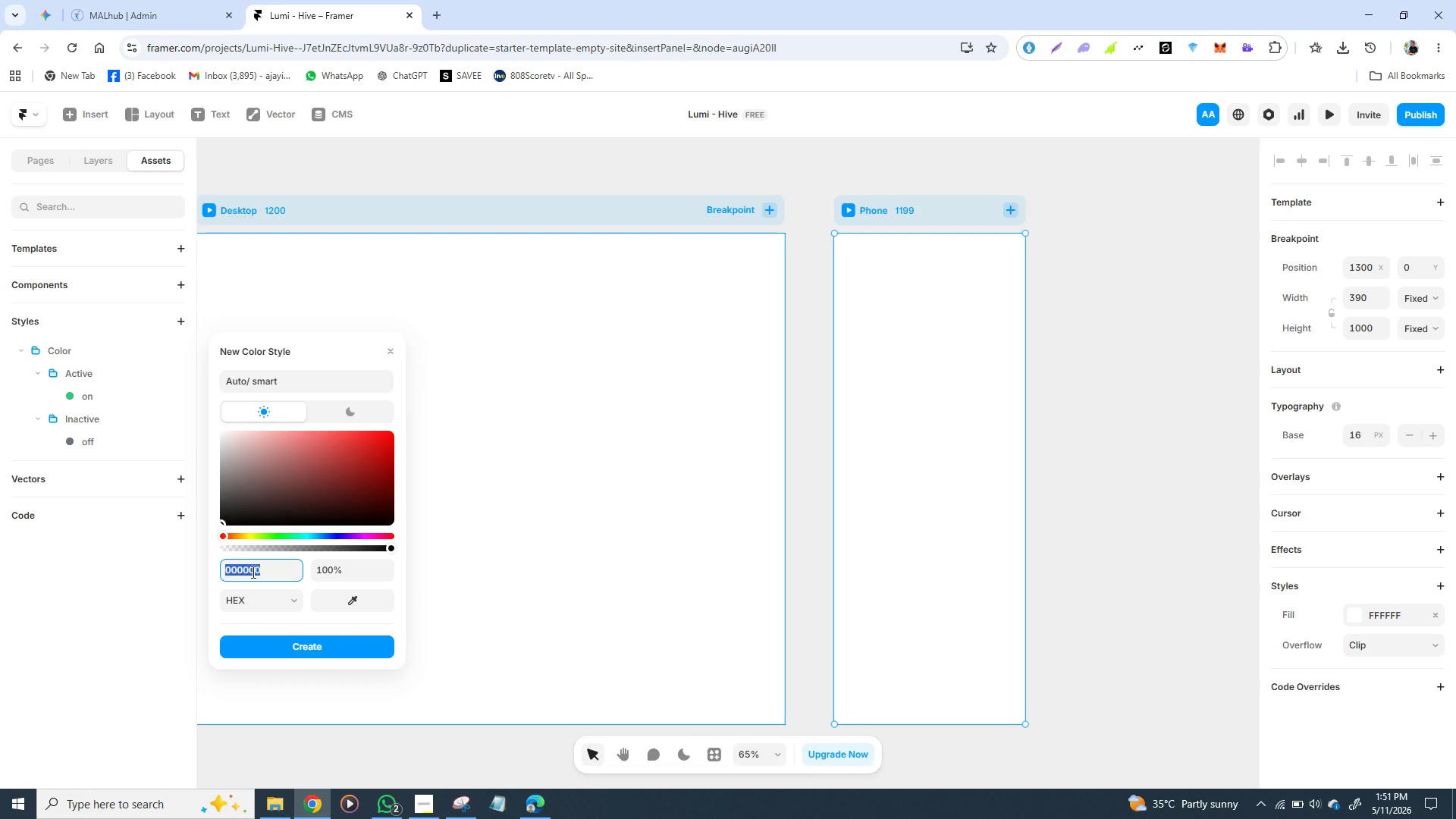 
type(f59e9)
key(Backspace)
type(0b)
 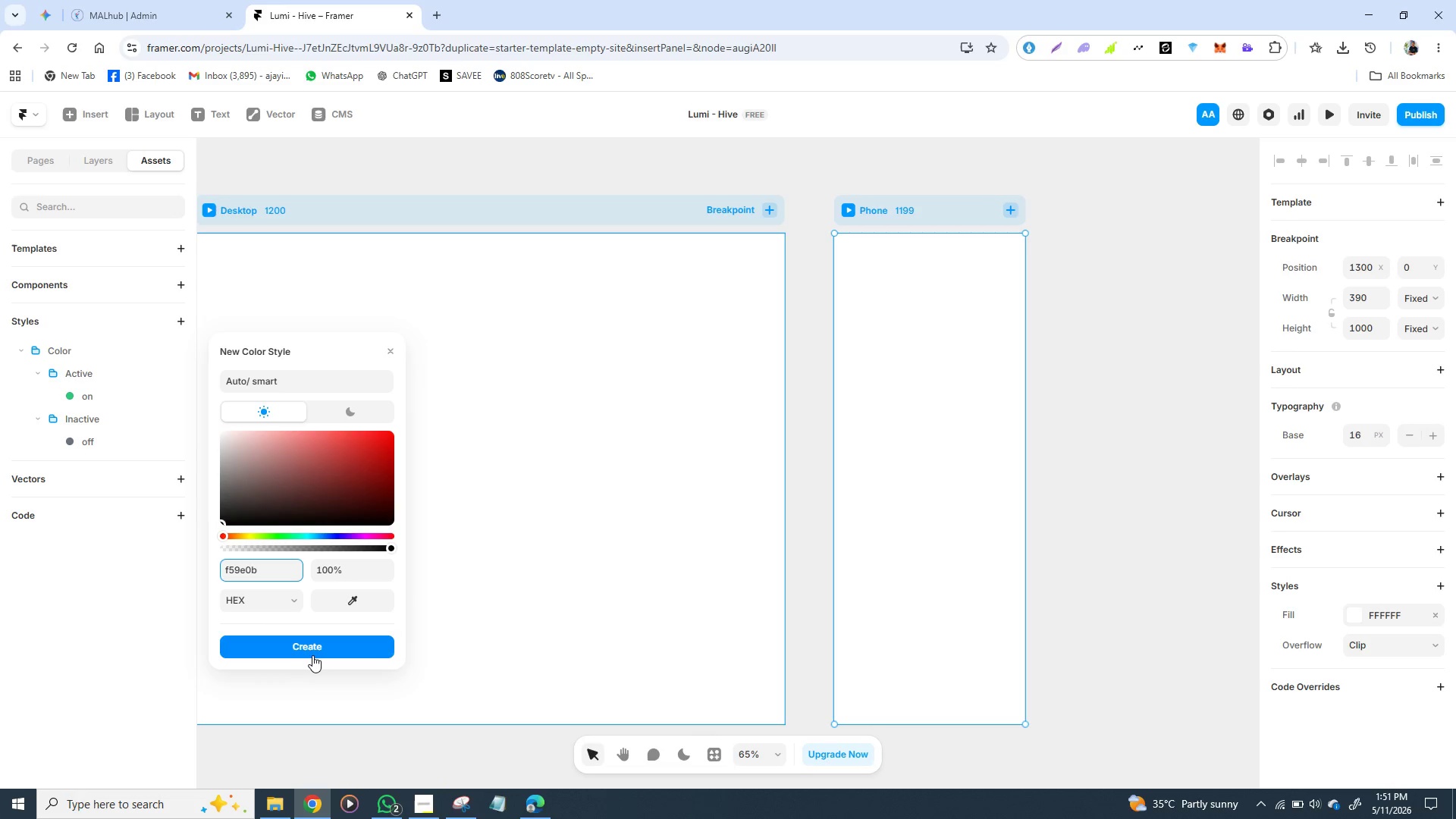 
left_click([323, 651])
 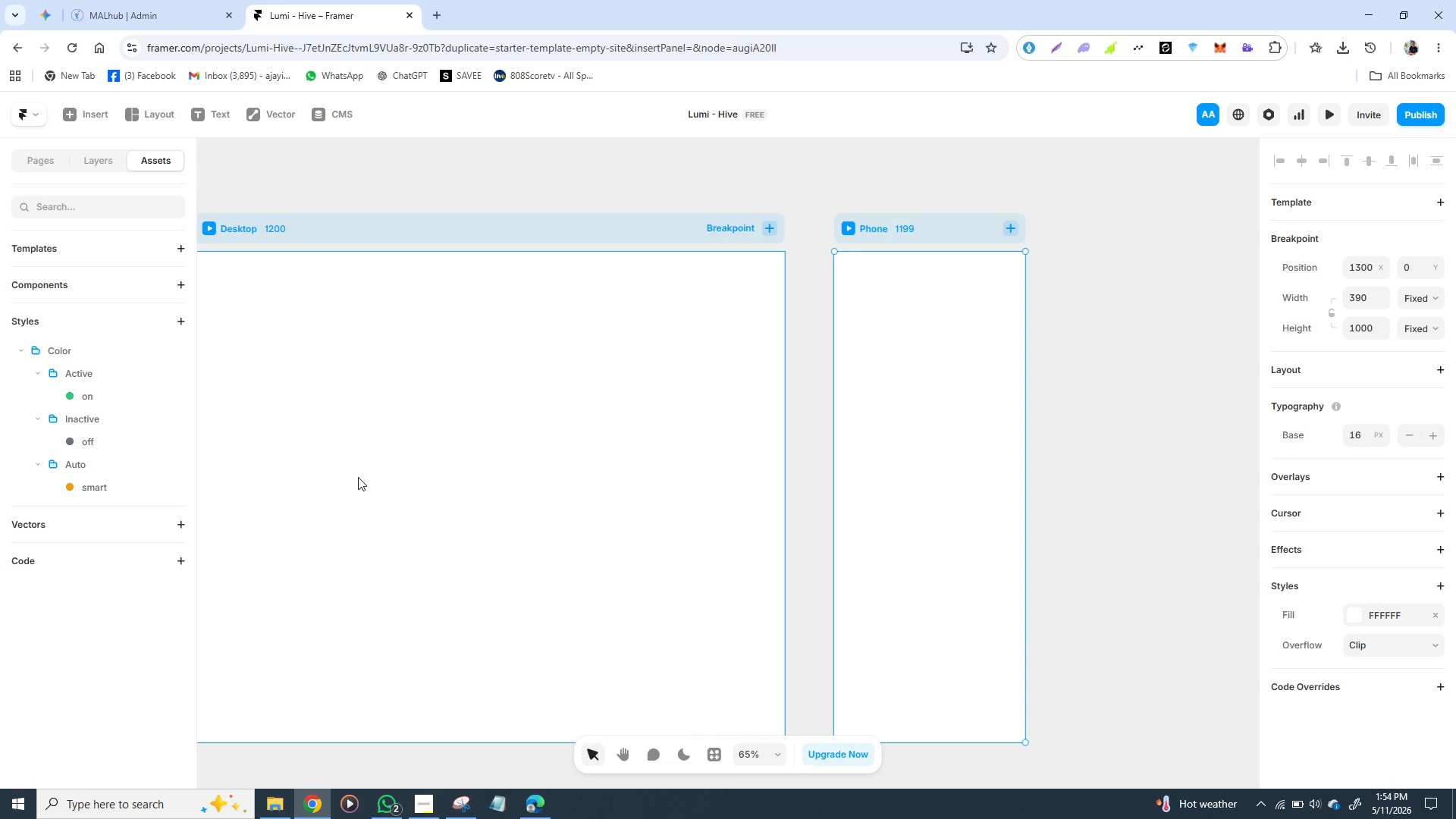 
wait(157.58)
 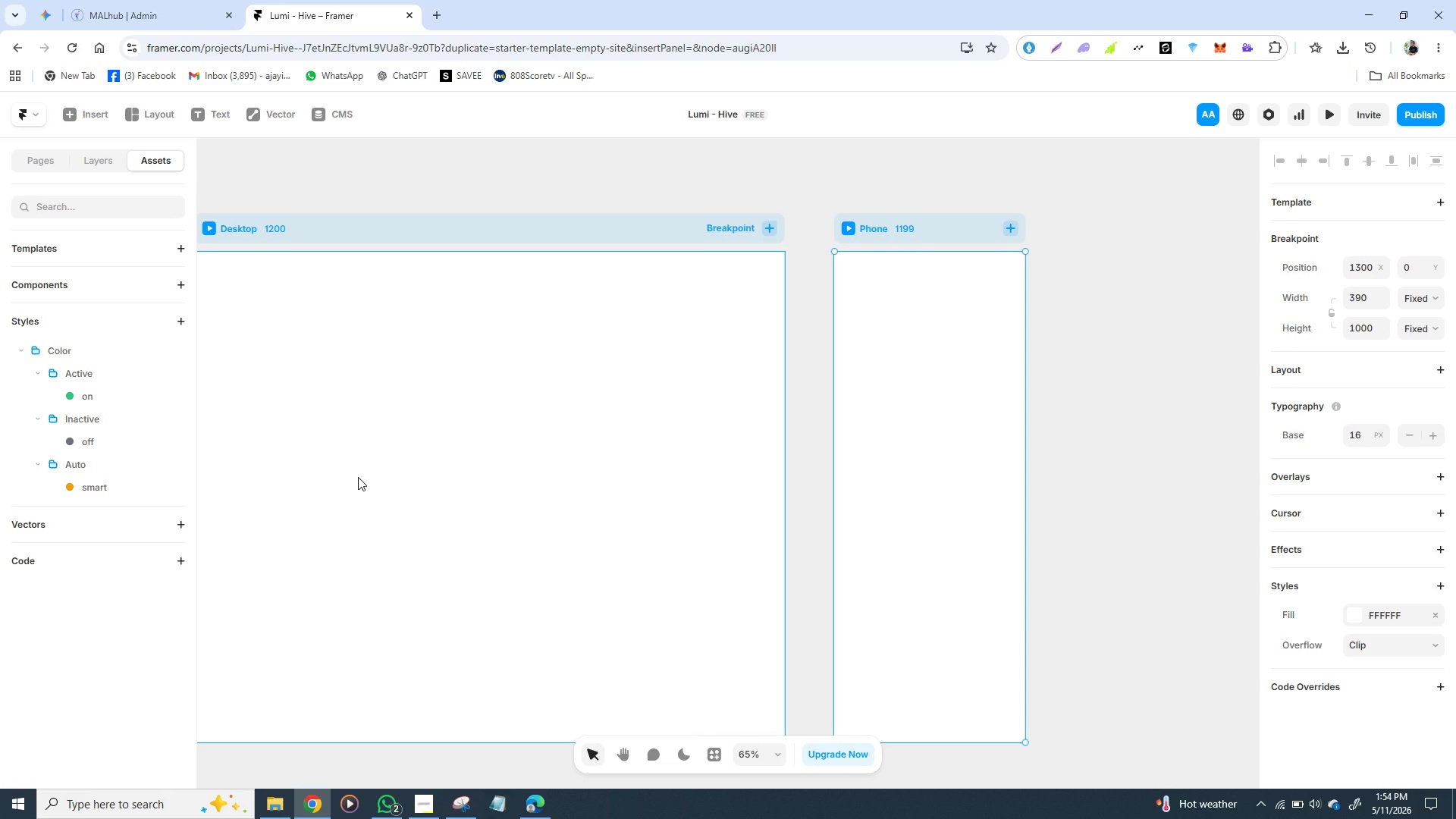 
left_click([921, 328])
 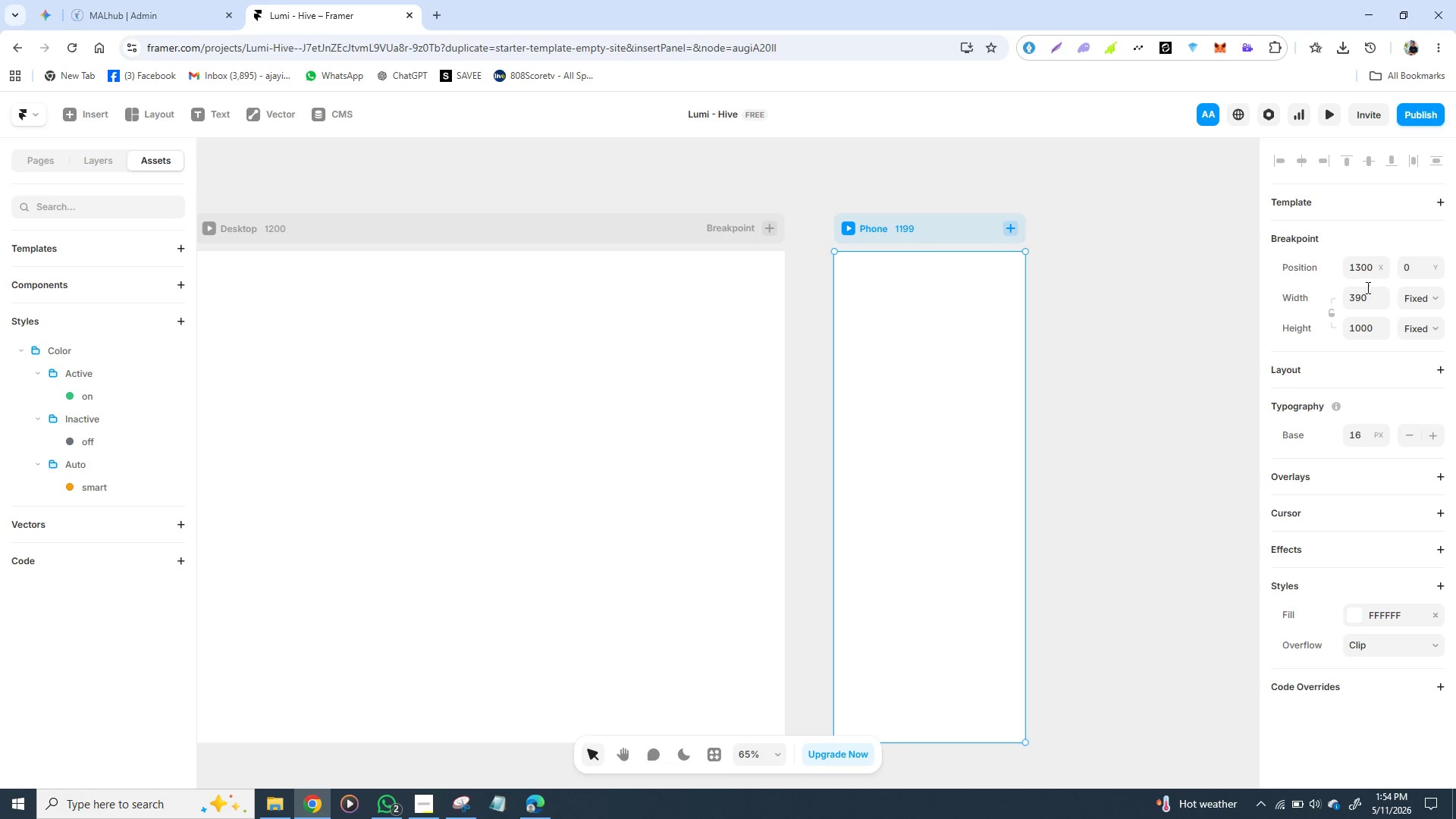 
left_click([1363, 303])
 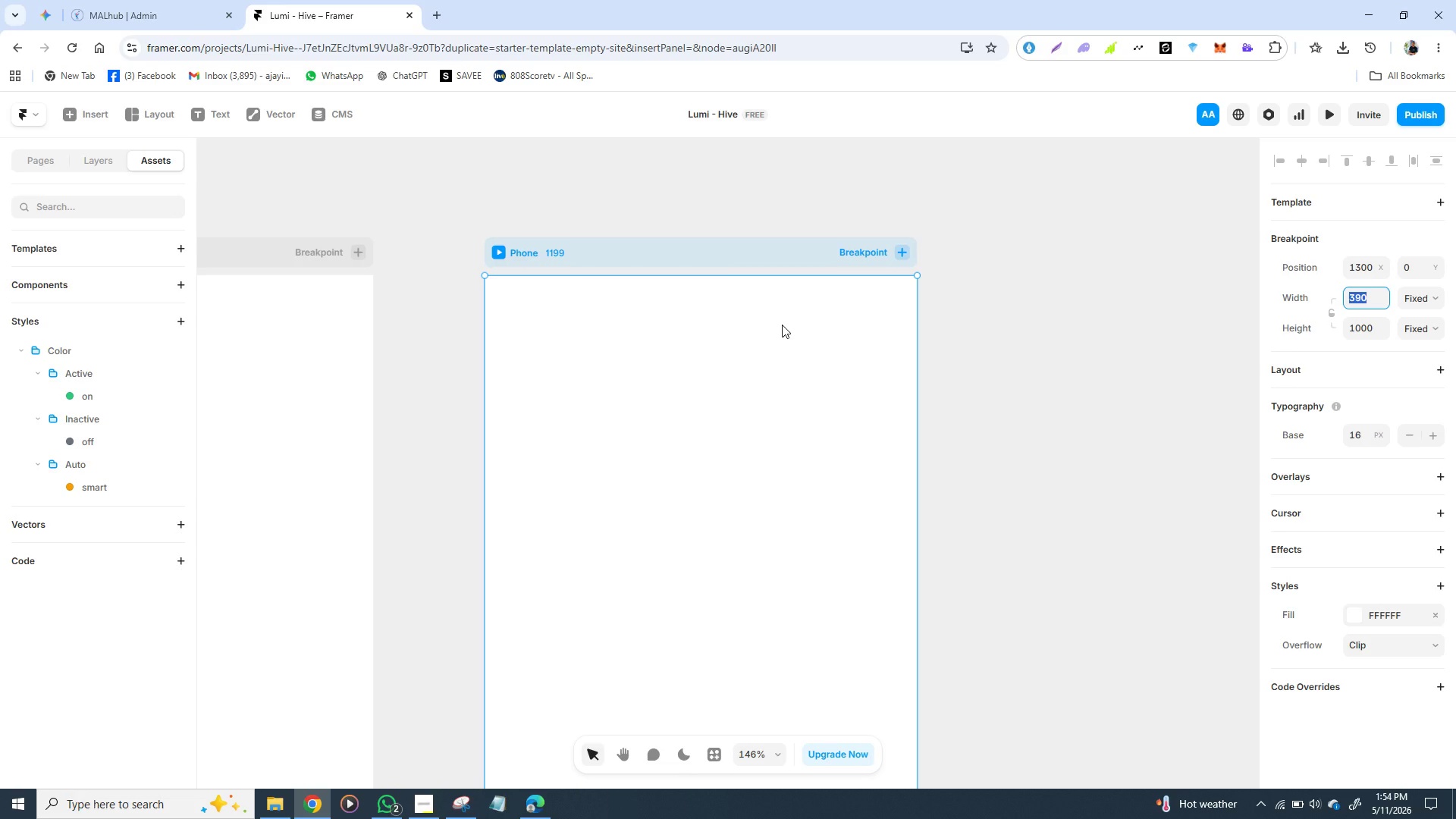 
wait(34.7)
 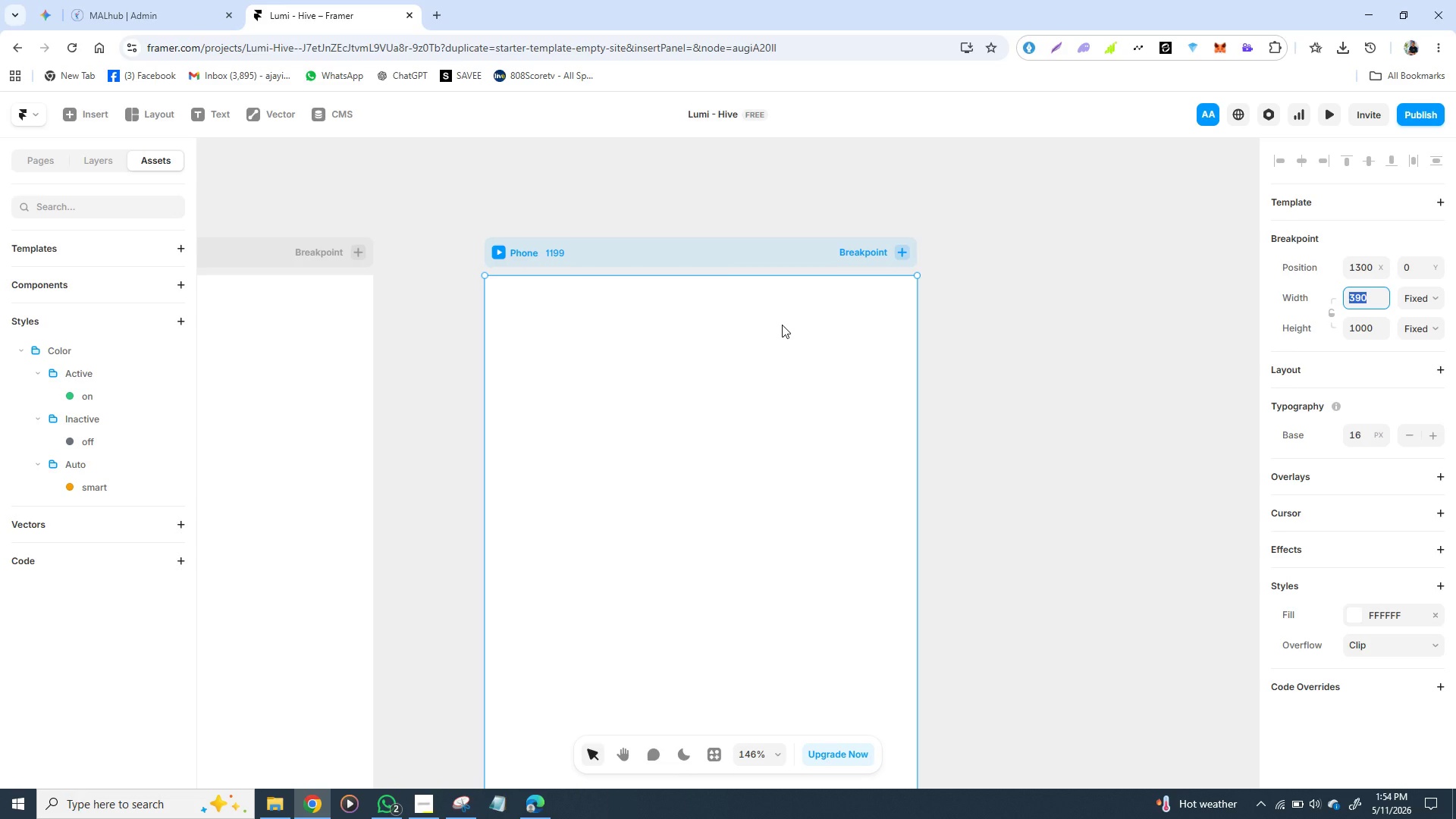 
left_click([1360, 328])
 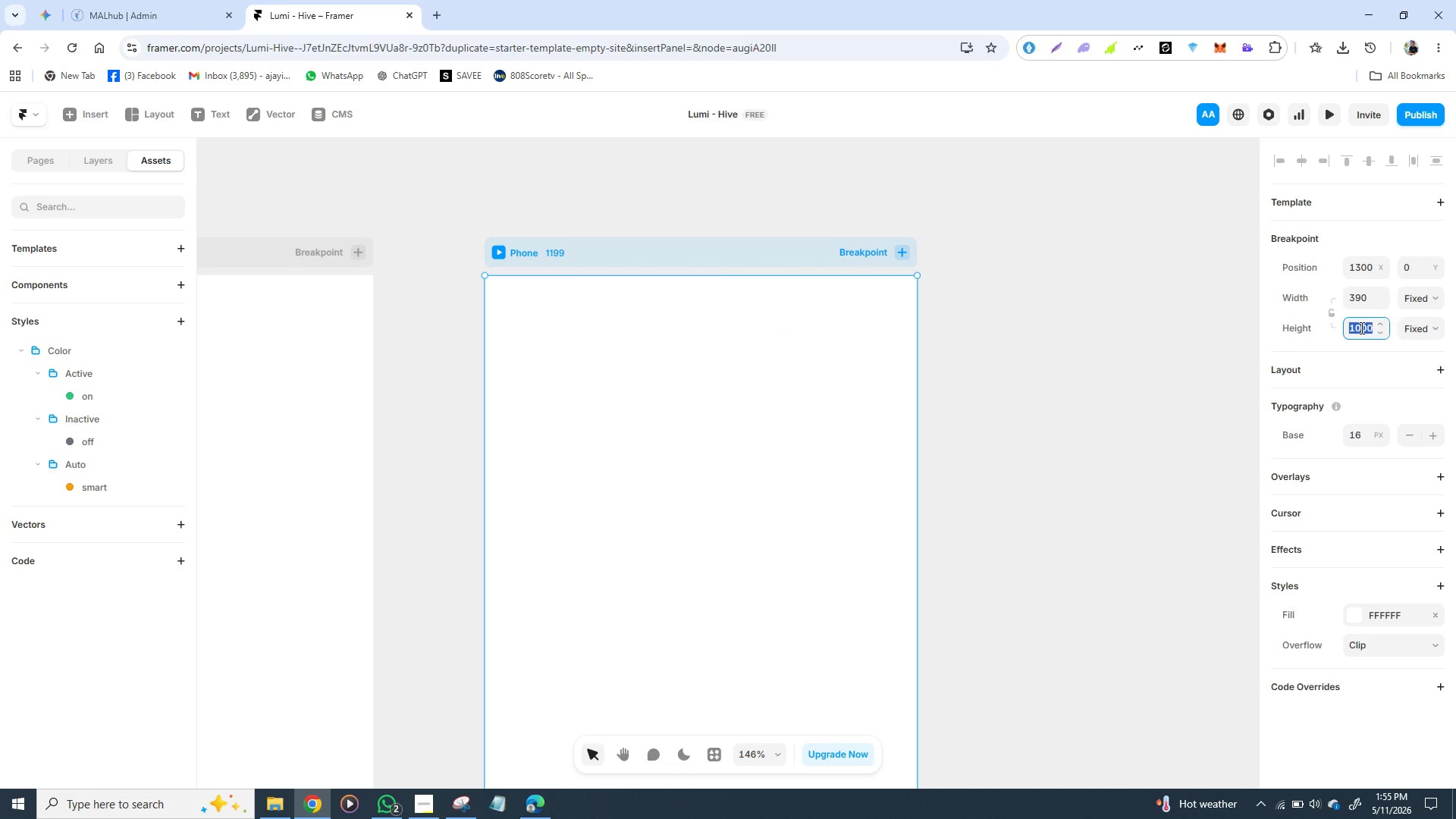 
type(844)
 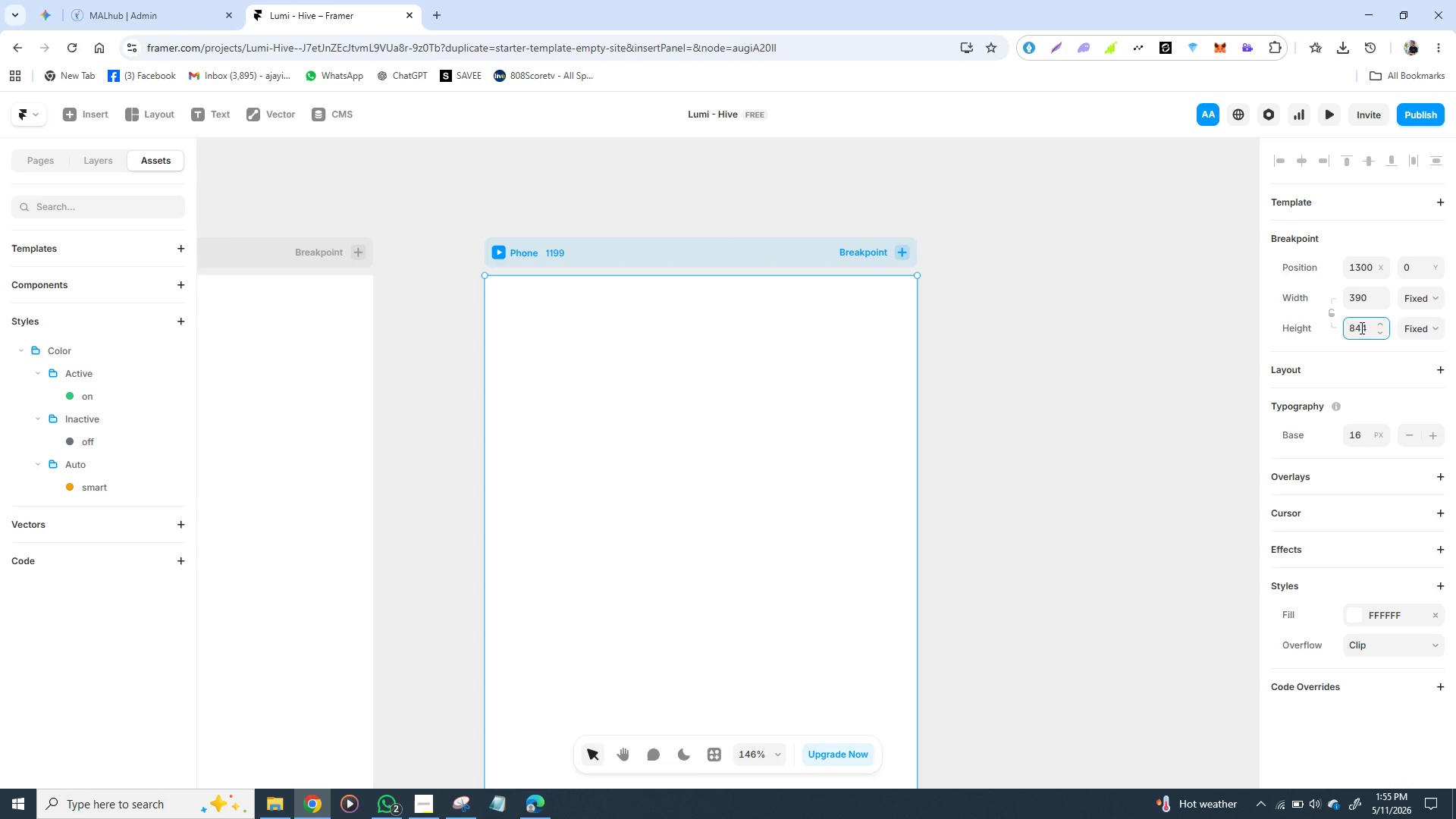 
key(Enter)
 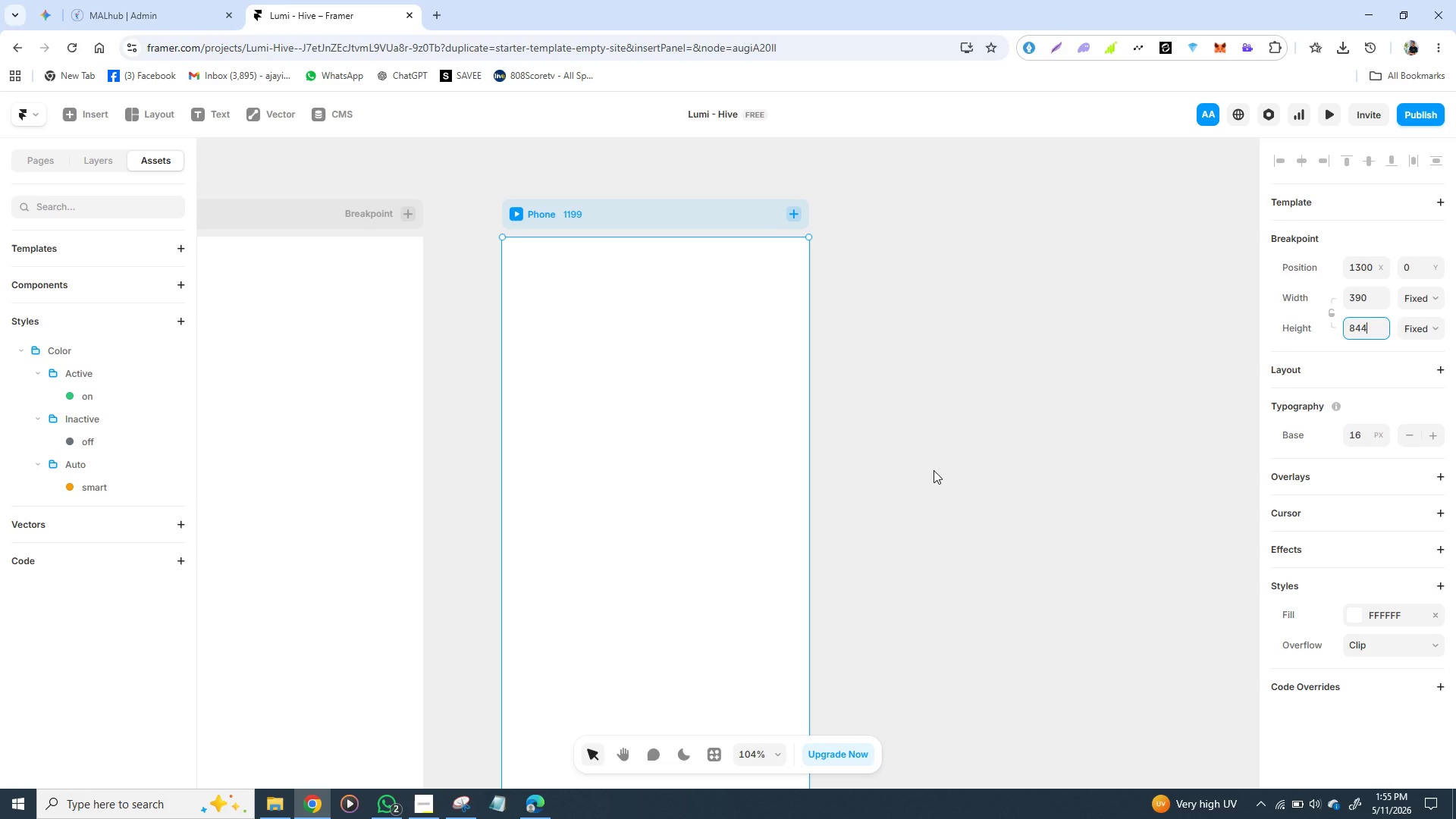 
wait(36.95)
 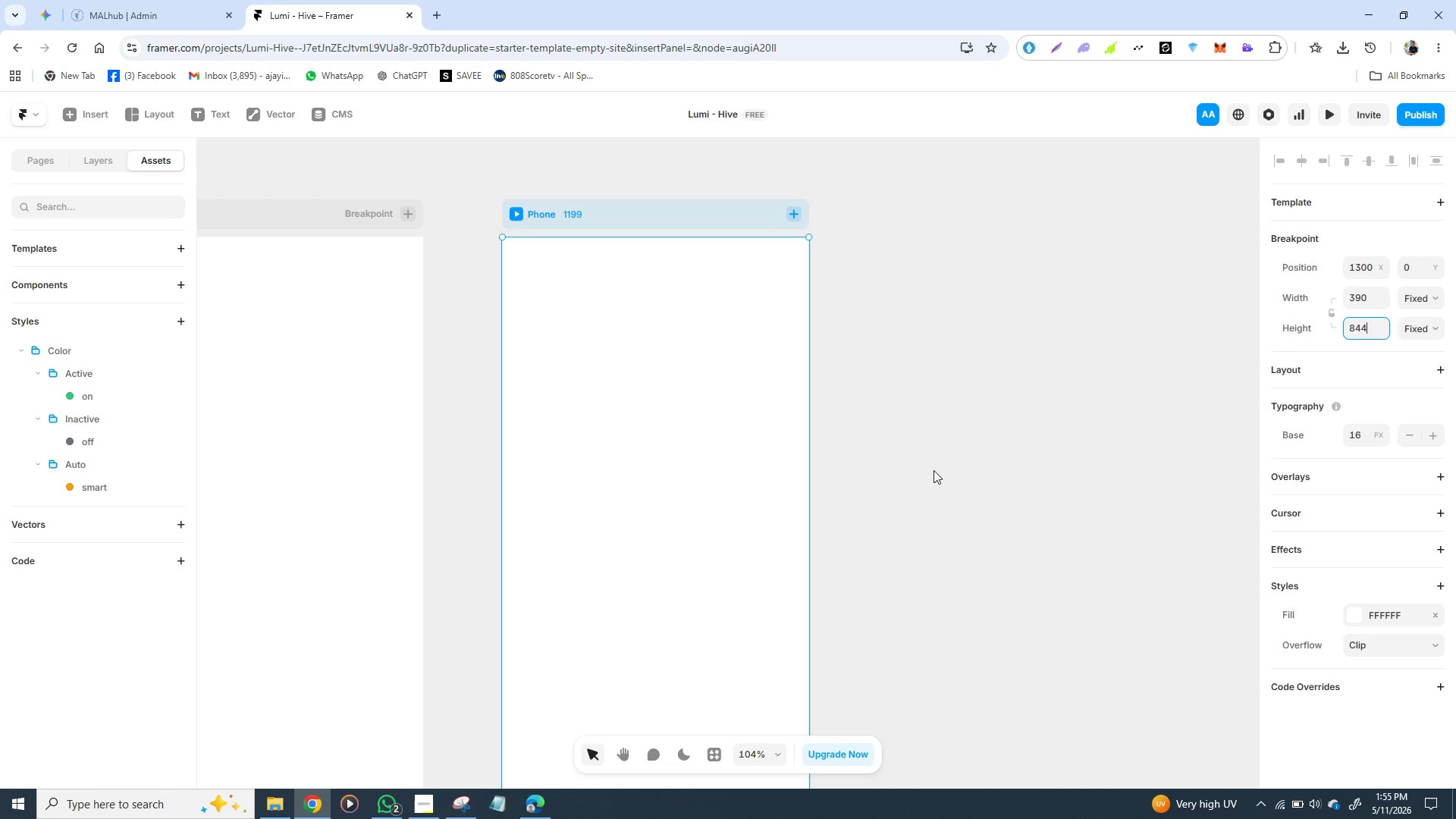 
left_click([165, 369])
 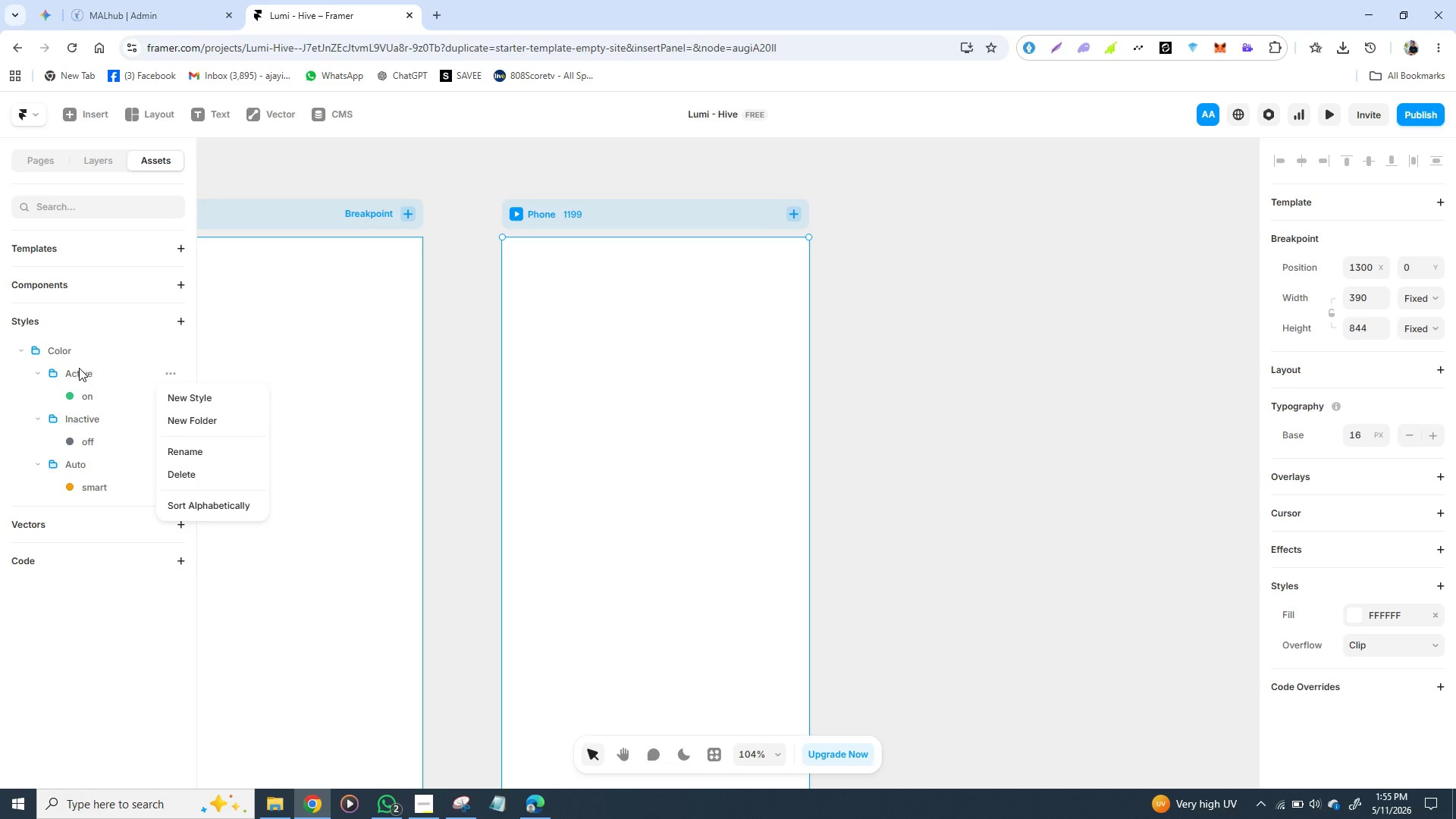 
left_click([74, 373])
 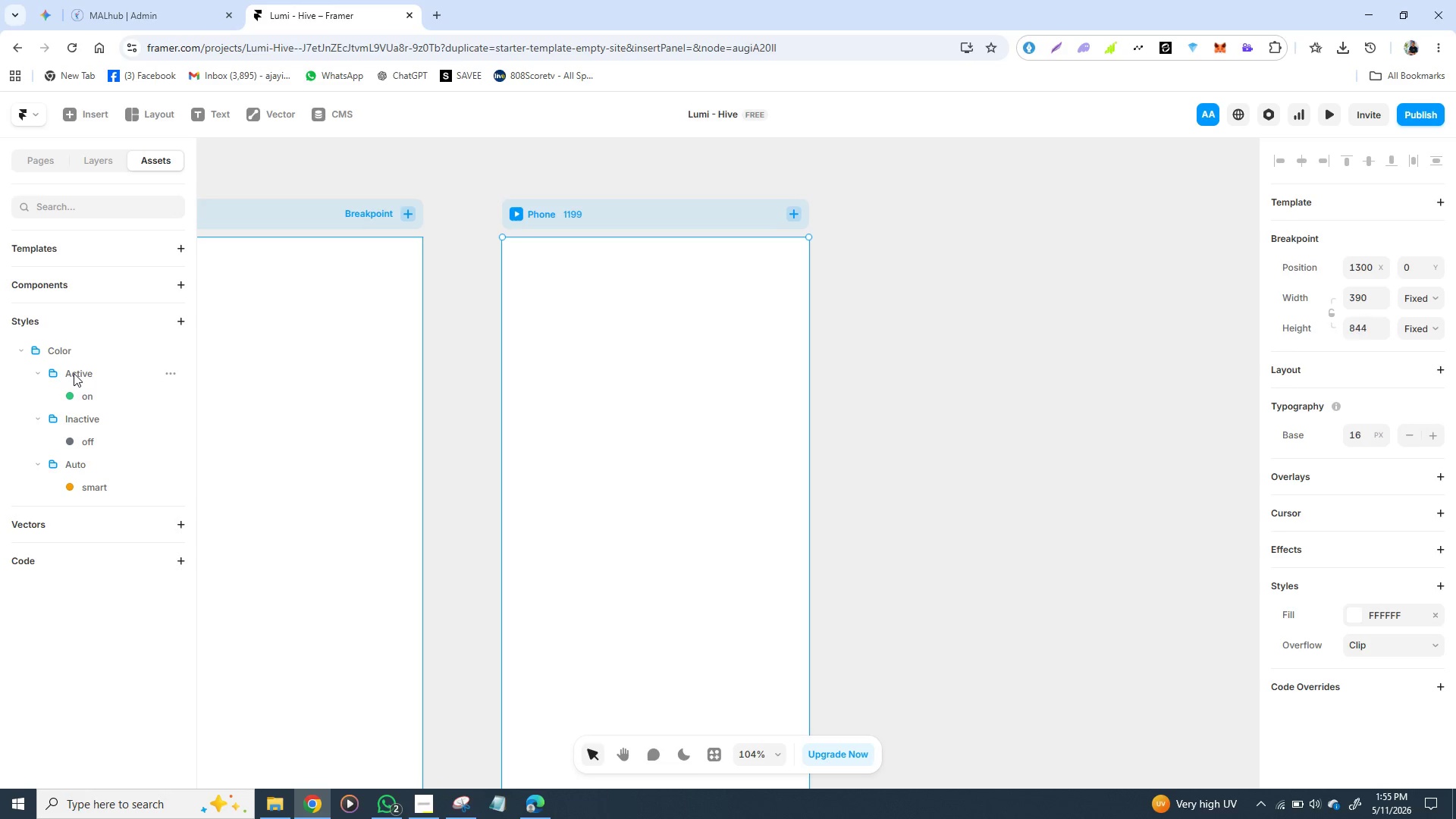 
double_click([74, 373])
 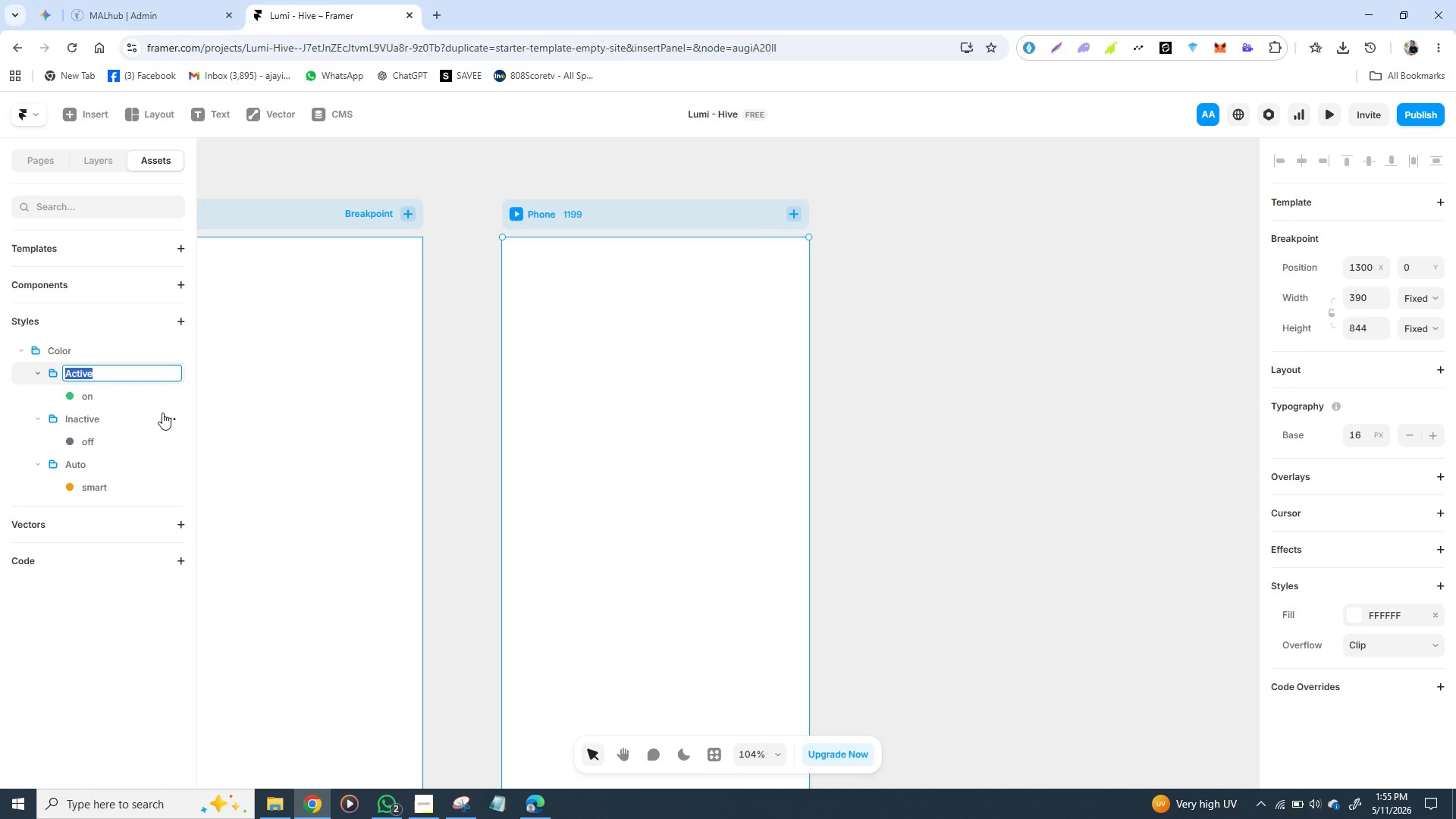 
left_click([162, 413])
 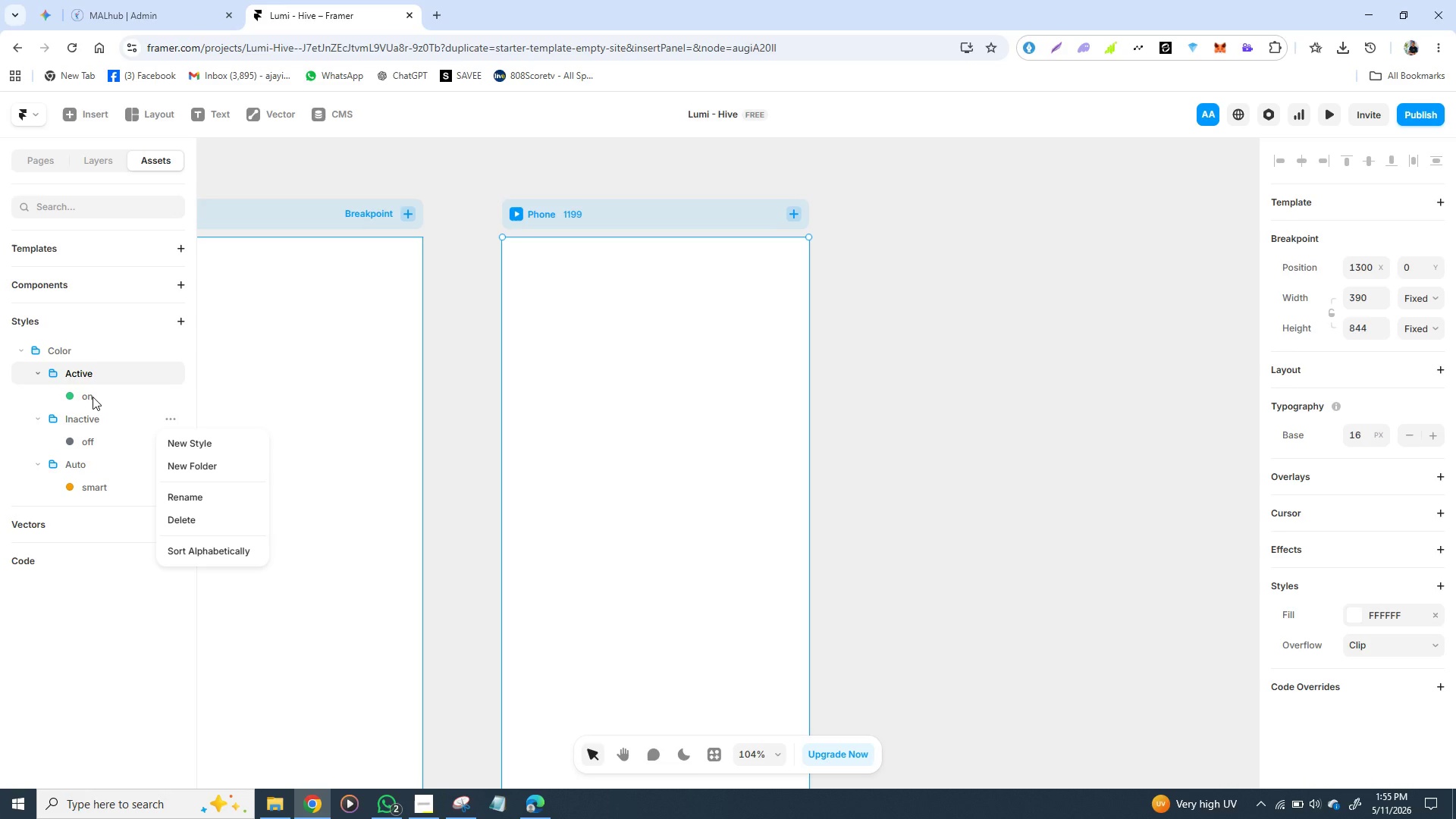 
double_click([93, 397])
 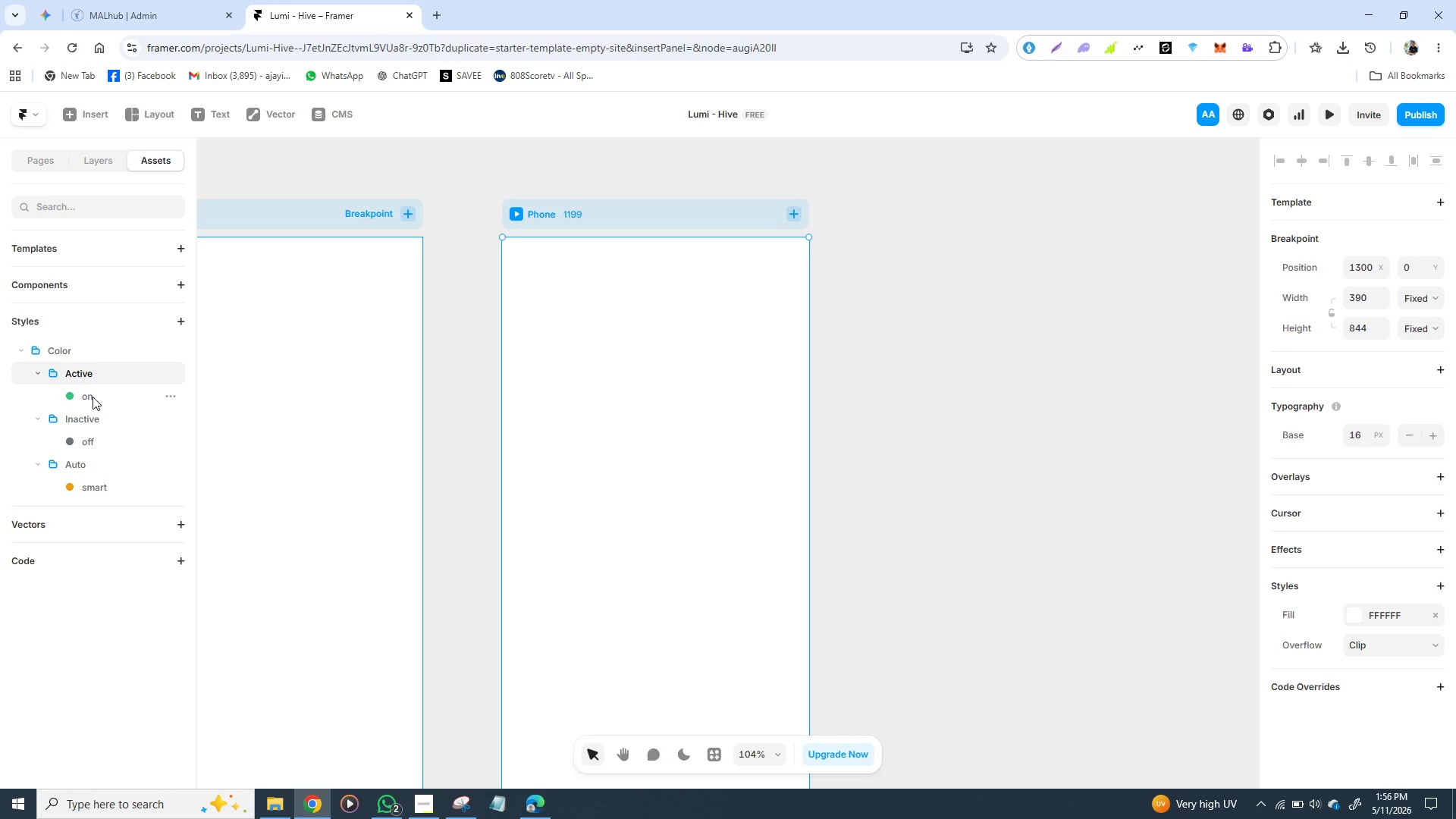 
wait(19.55)
 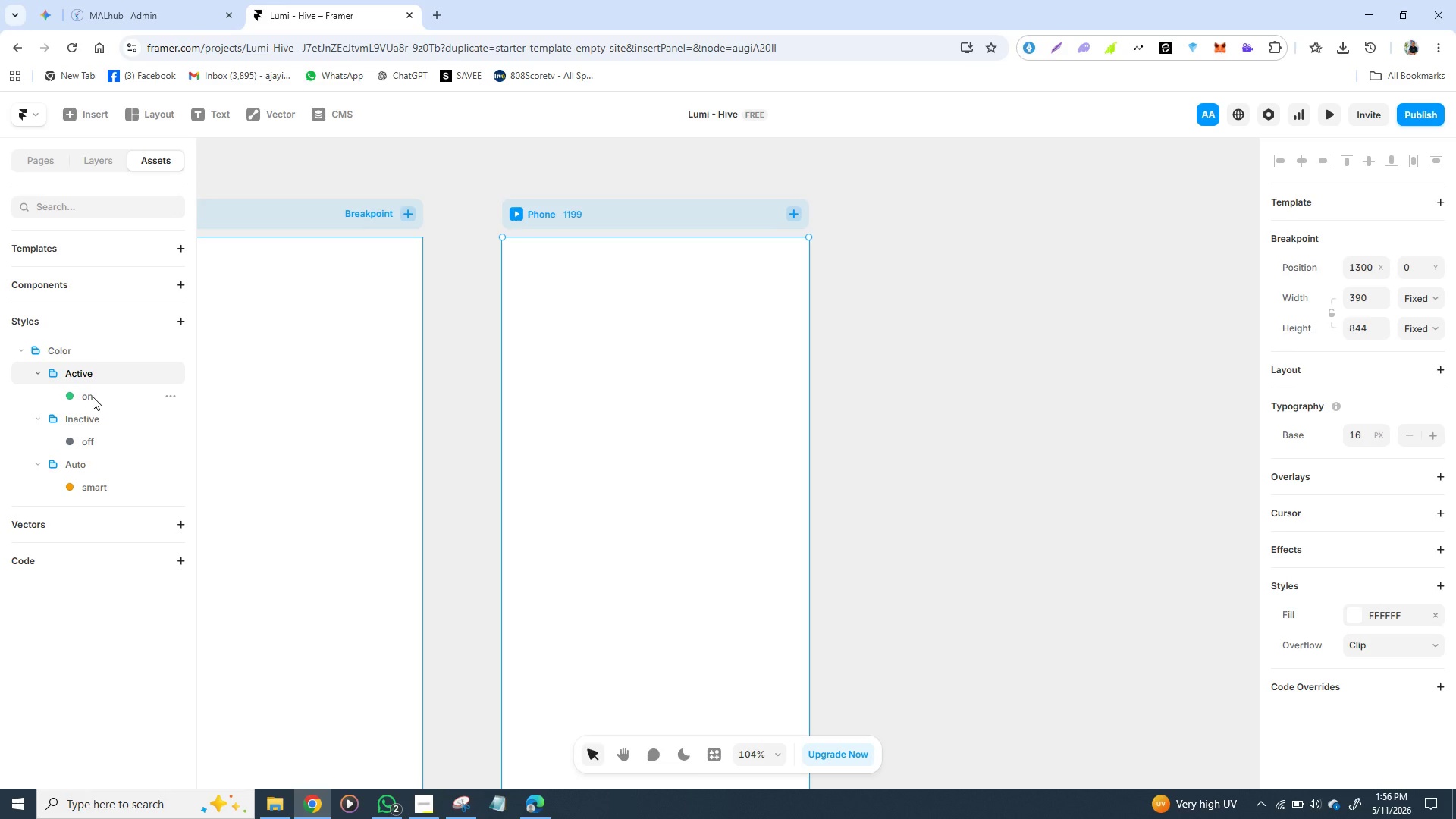 
key(F)
 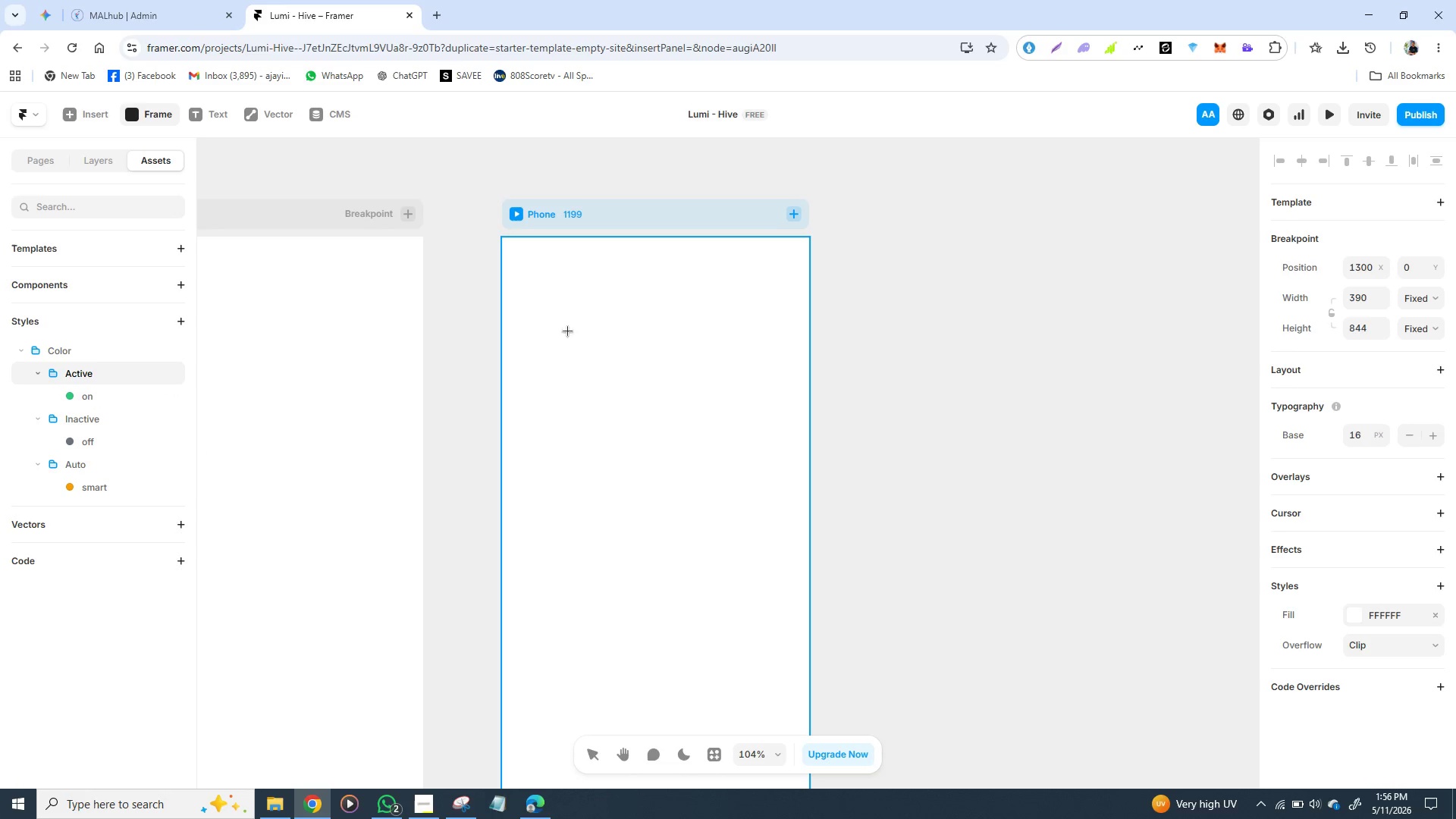 
left_click_drag(start_coordinate=[523, 262], to_coordinate=[682, 397])
 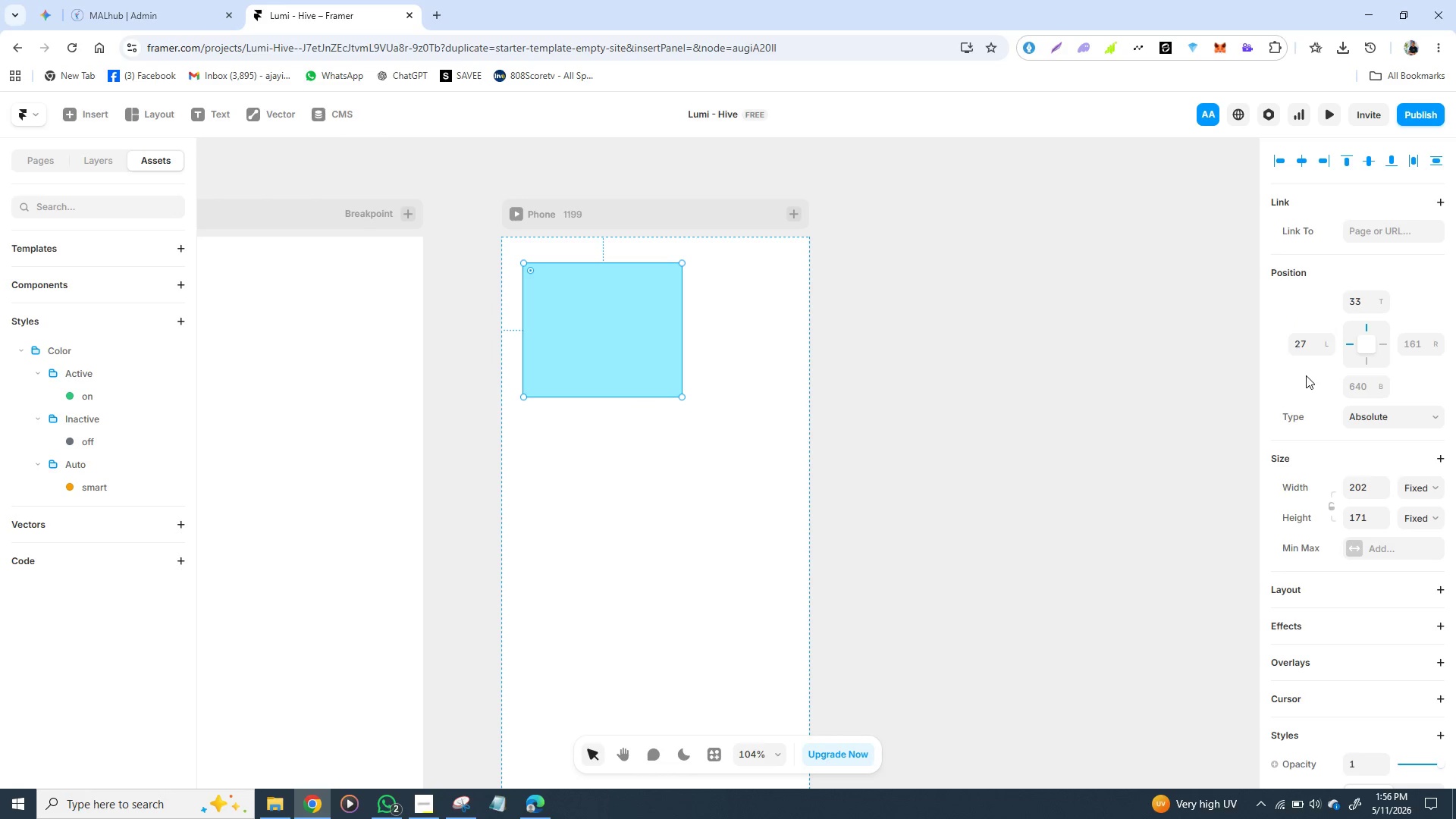 
wait(5.28)
 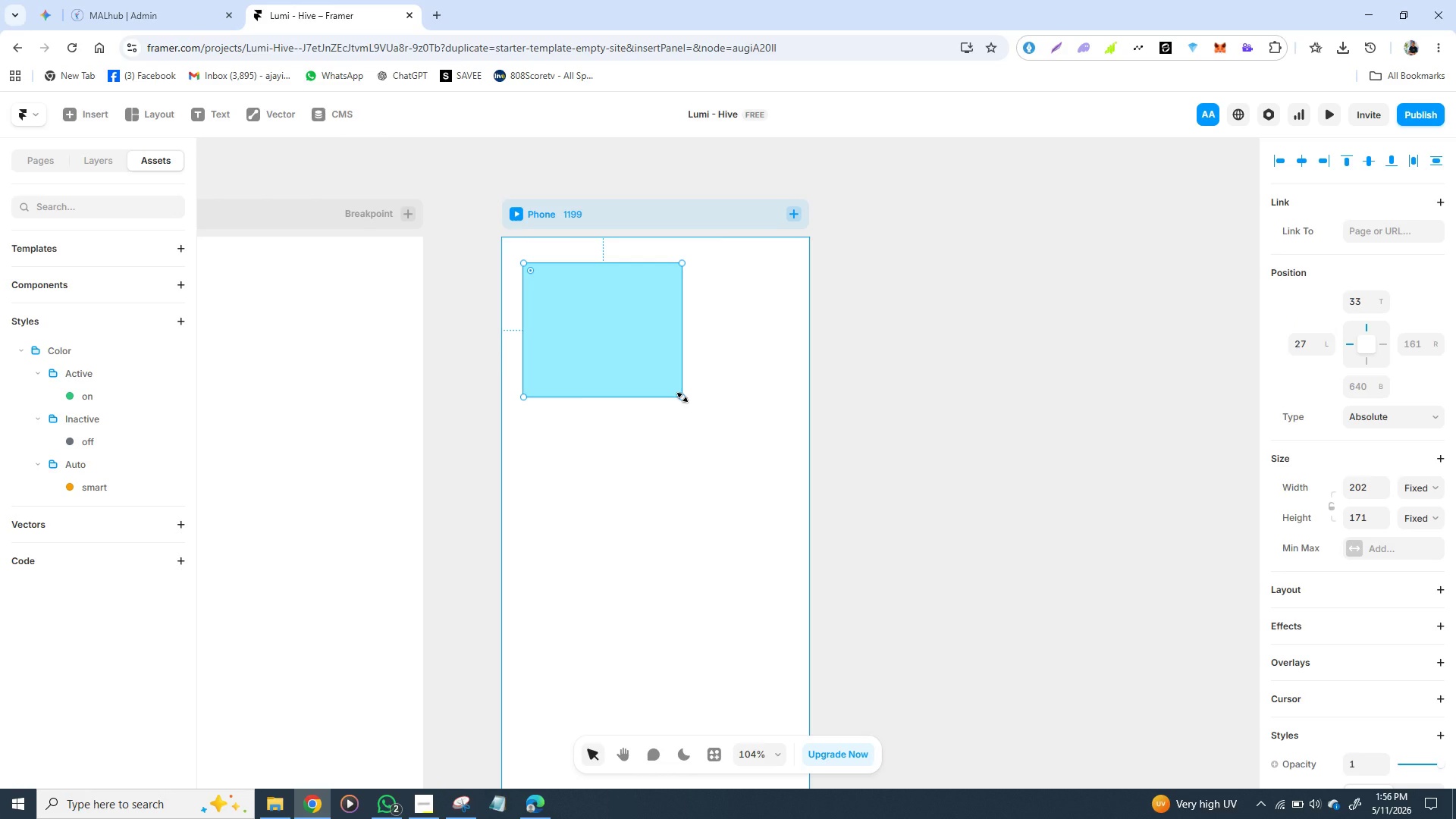 
left_click([1366, 487])
 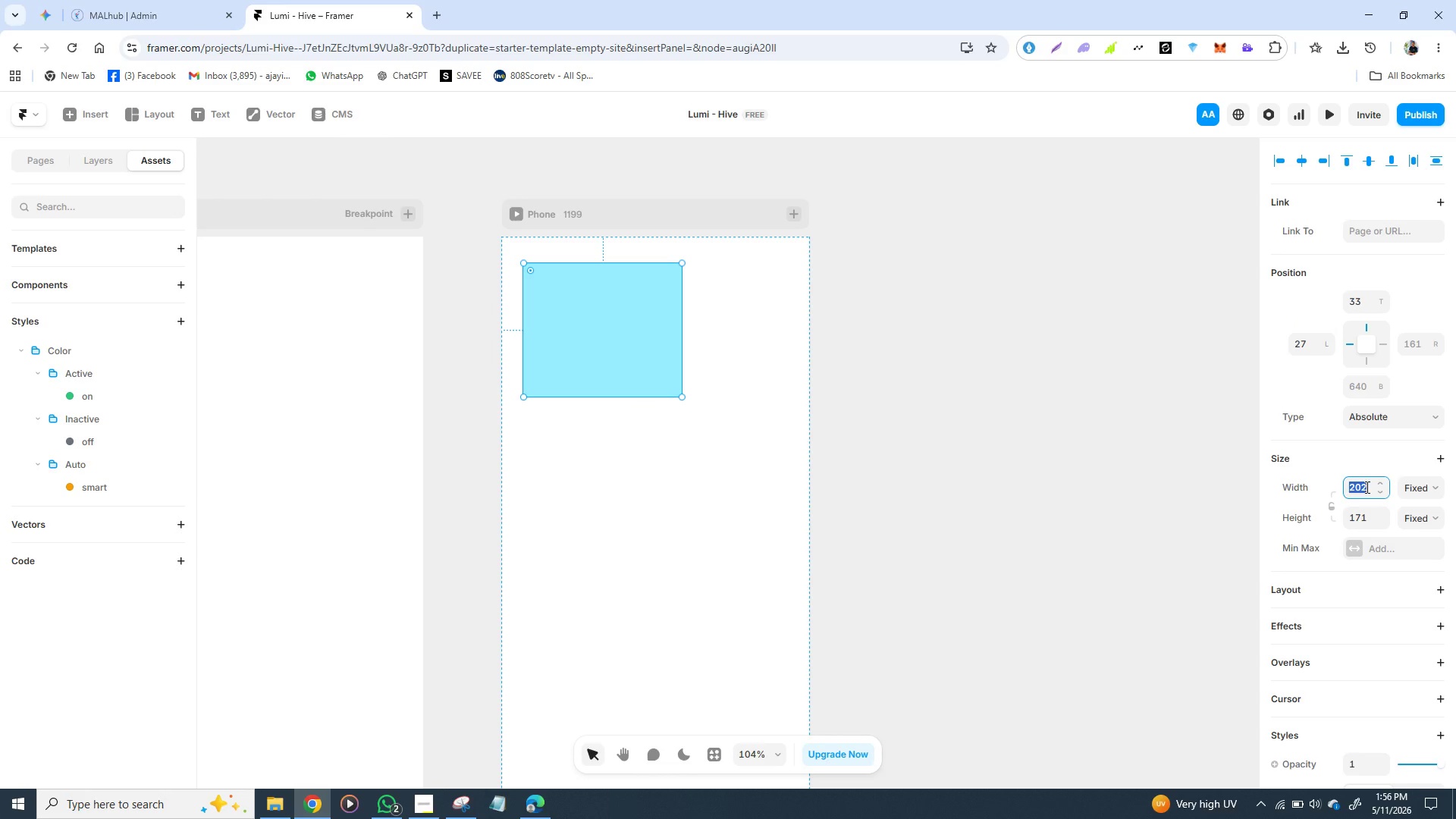 
type(56)
 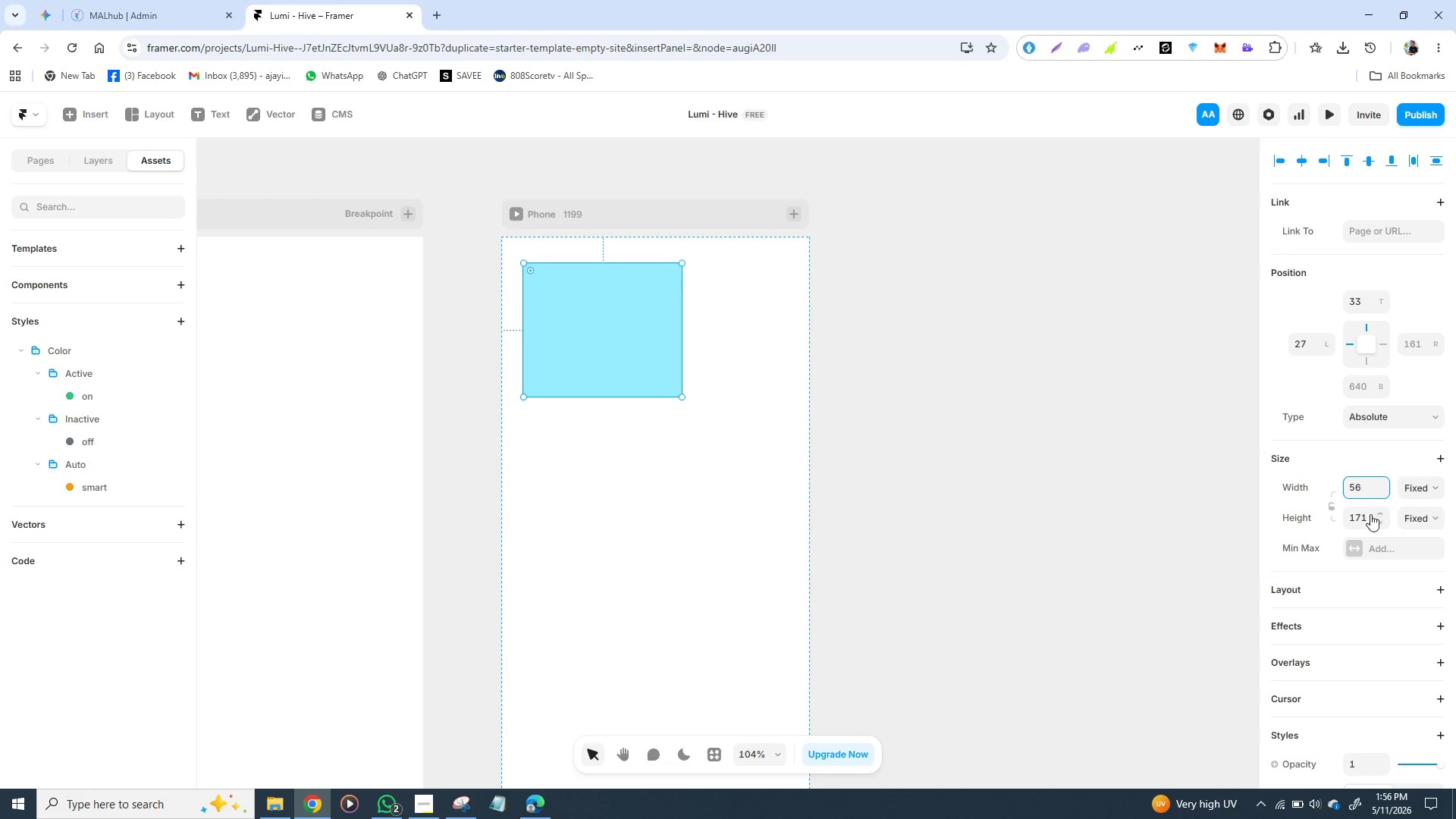 
left_click([1365, 517])
 